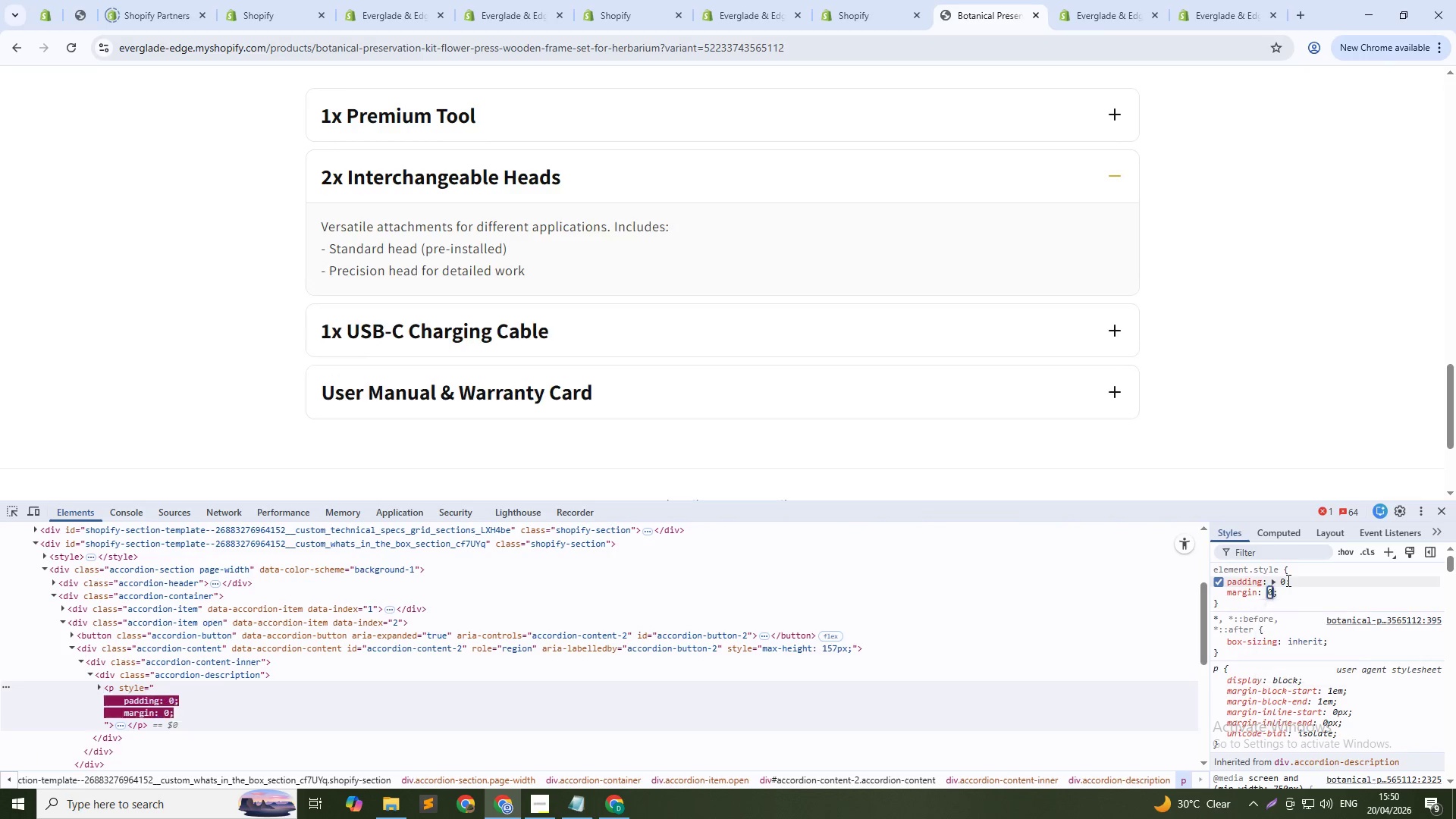 
key(NumpadEnter)
 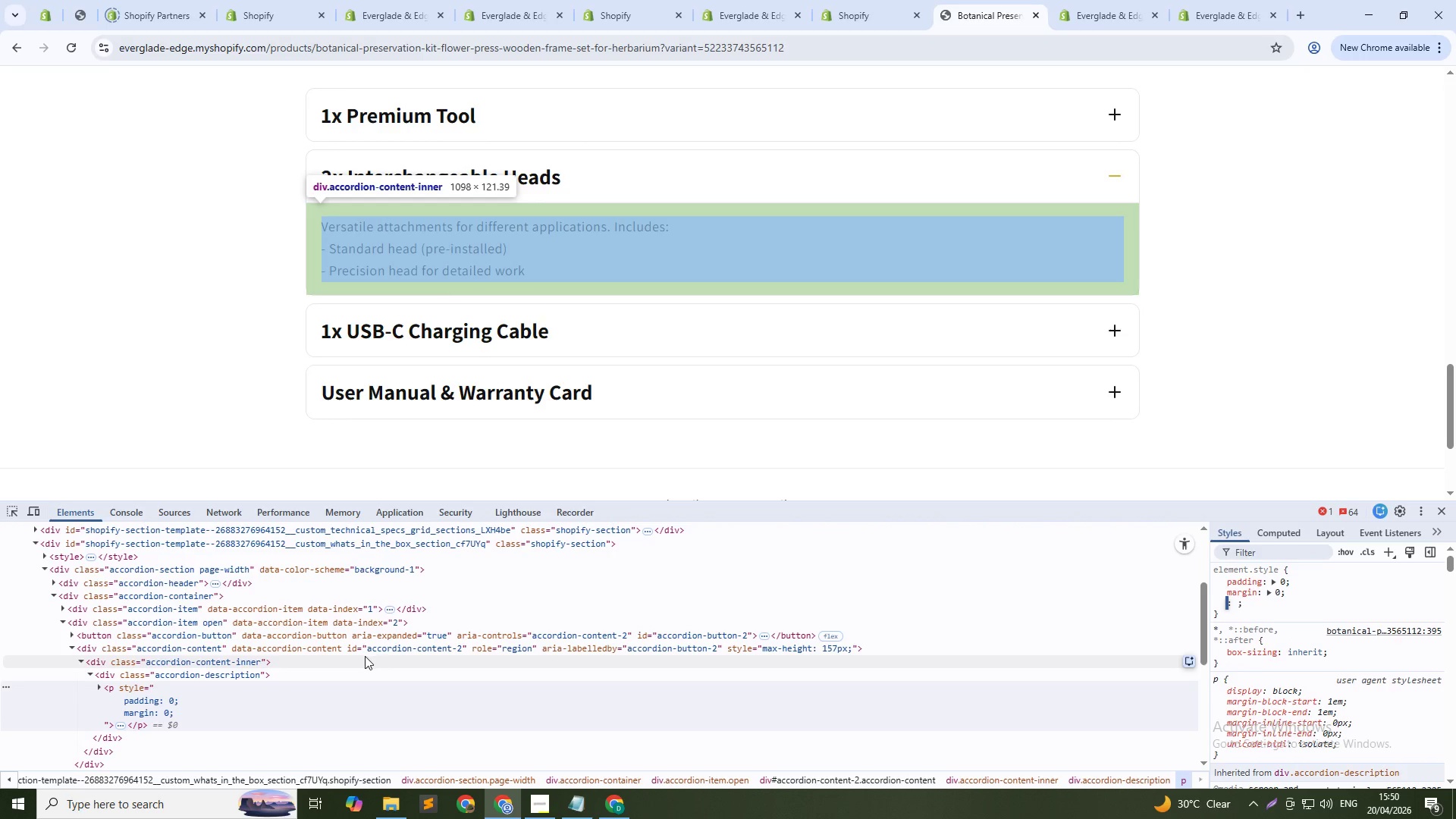 
double_click([171, 670])
 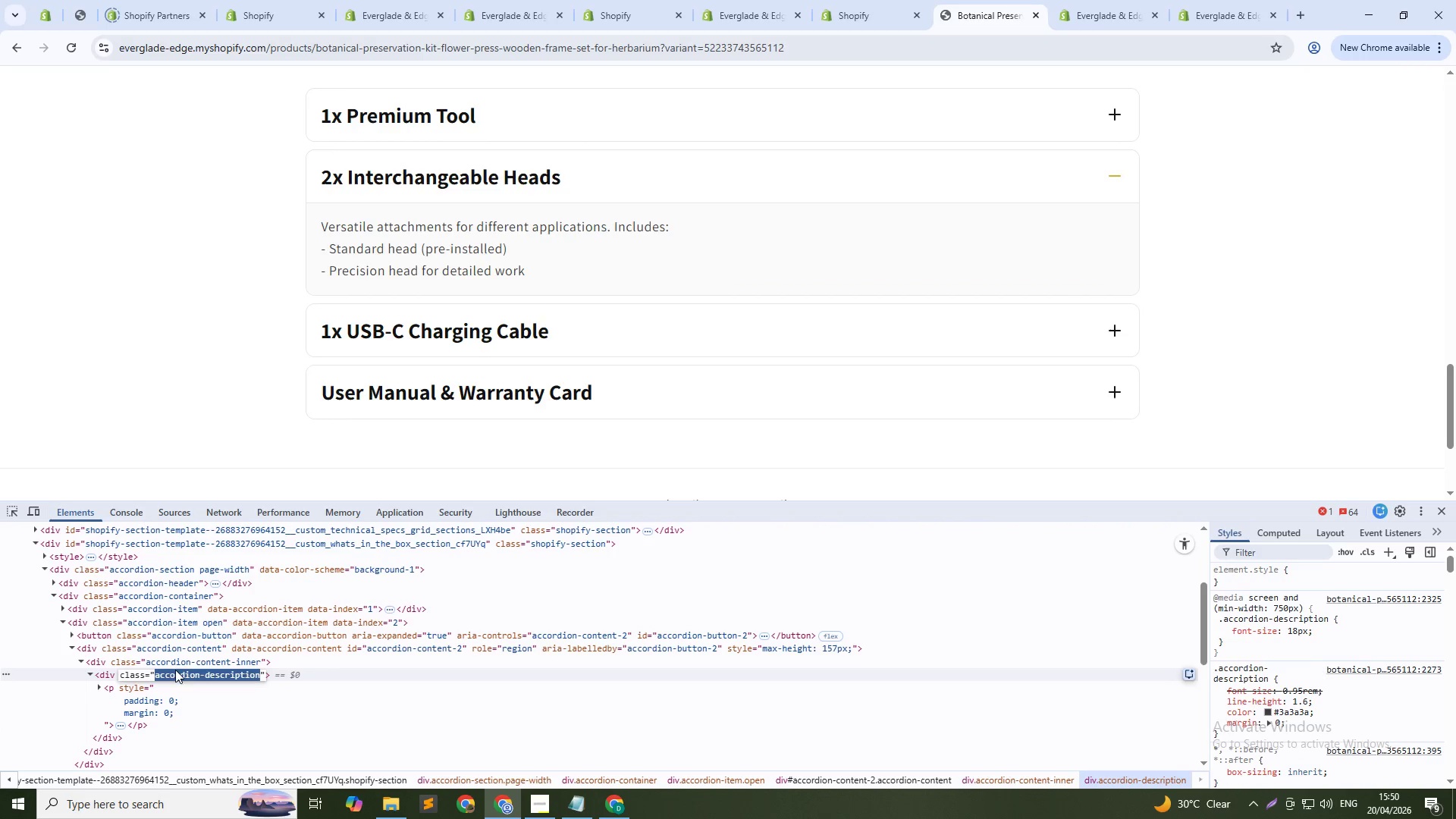 
key(Control+C)
 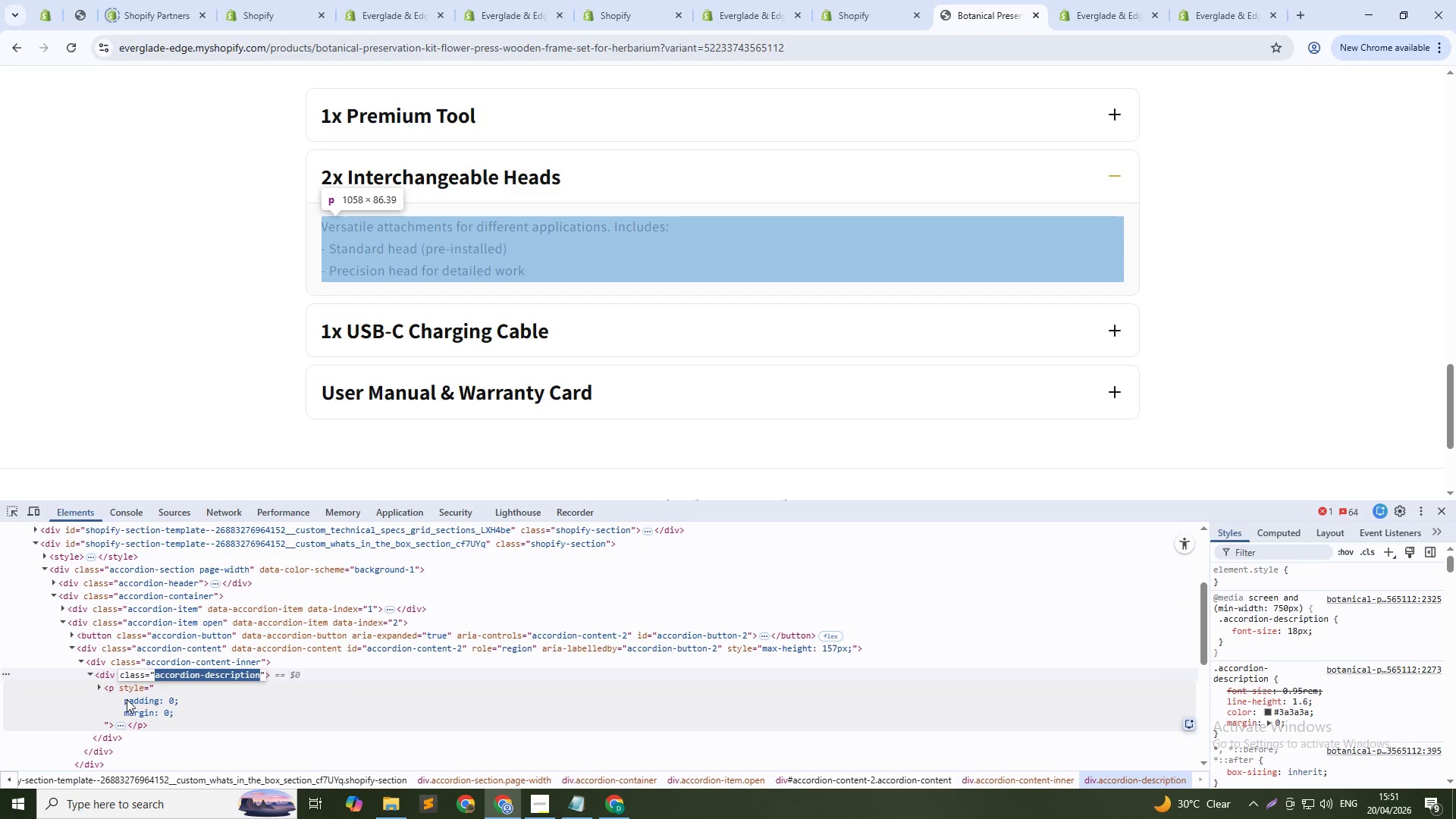 
left_click([143, 705])
 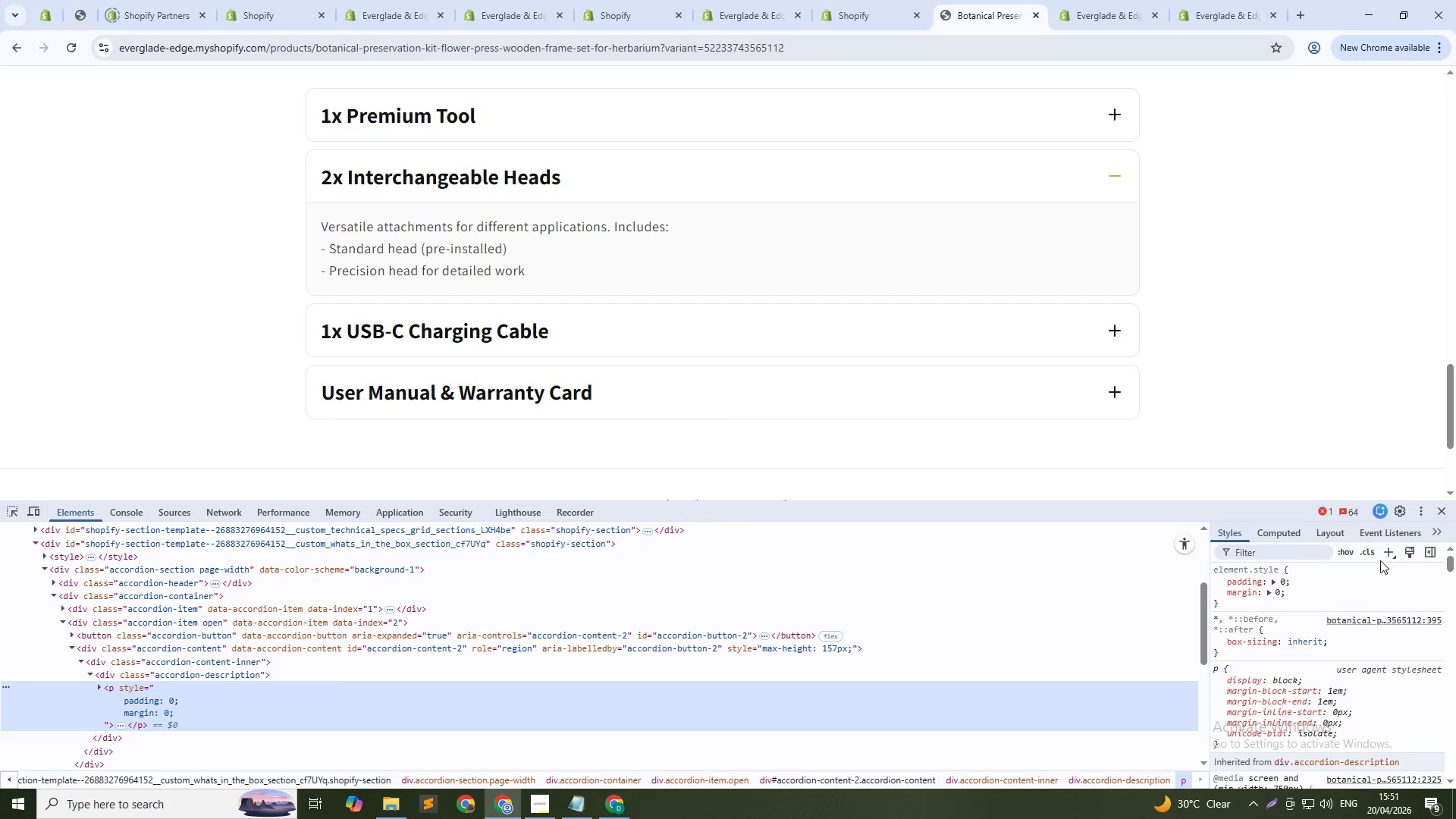 
left_click([1385, 556])
 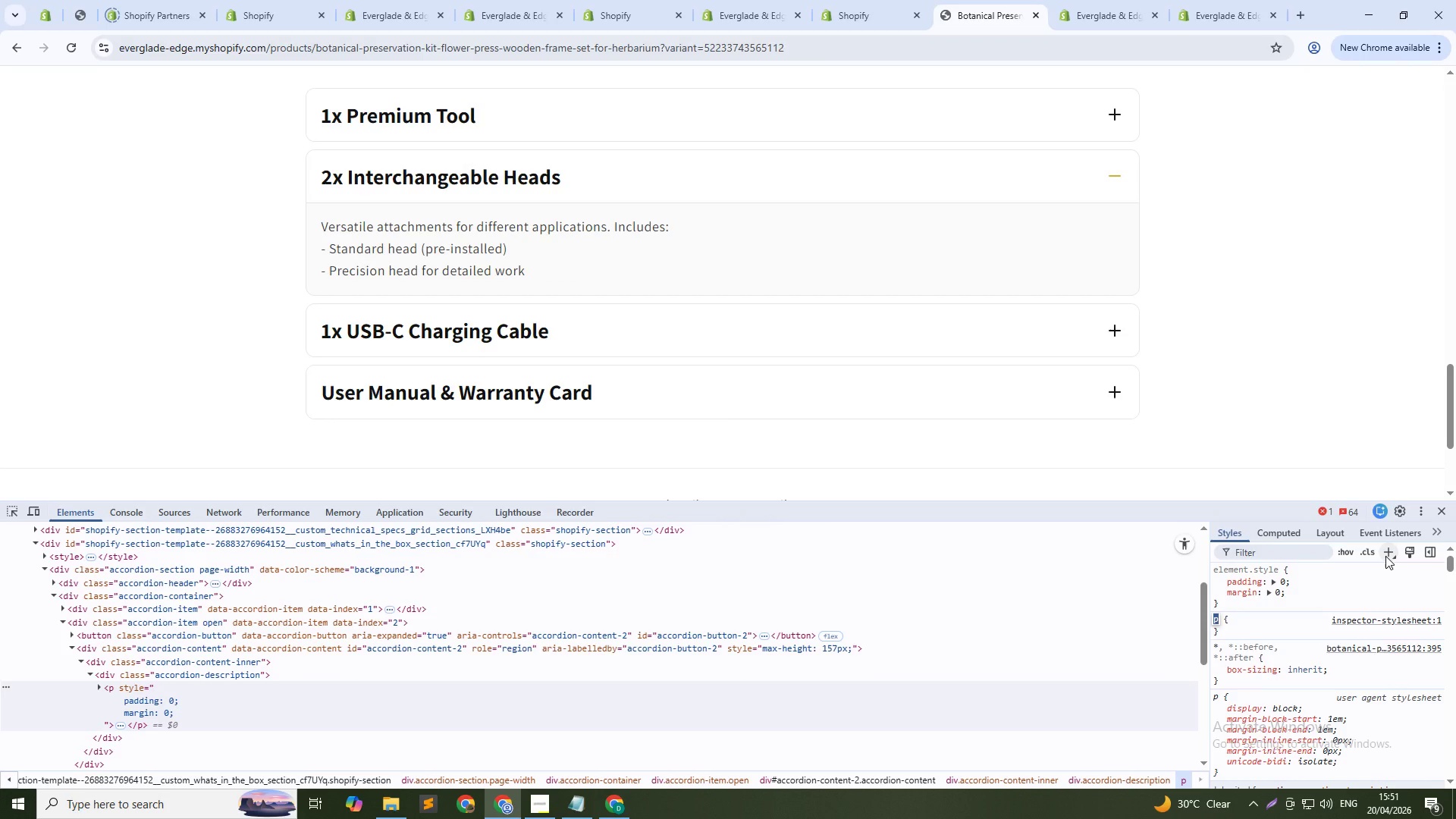 
key(ArrowLeft)
 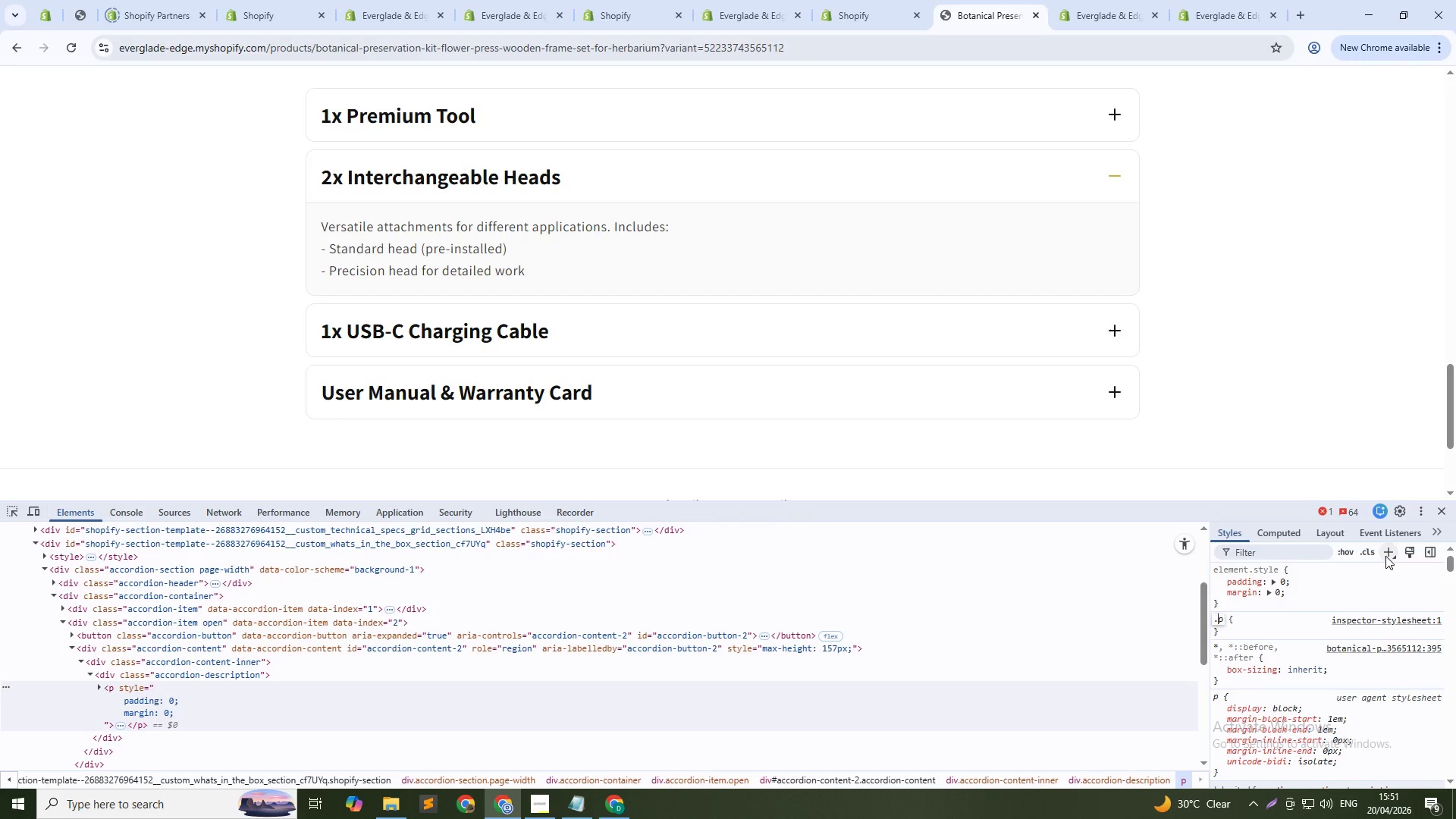 
key(Period)
 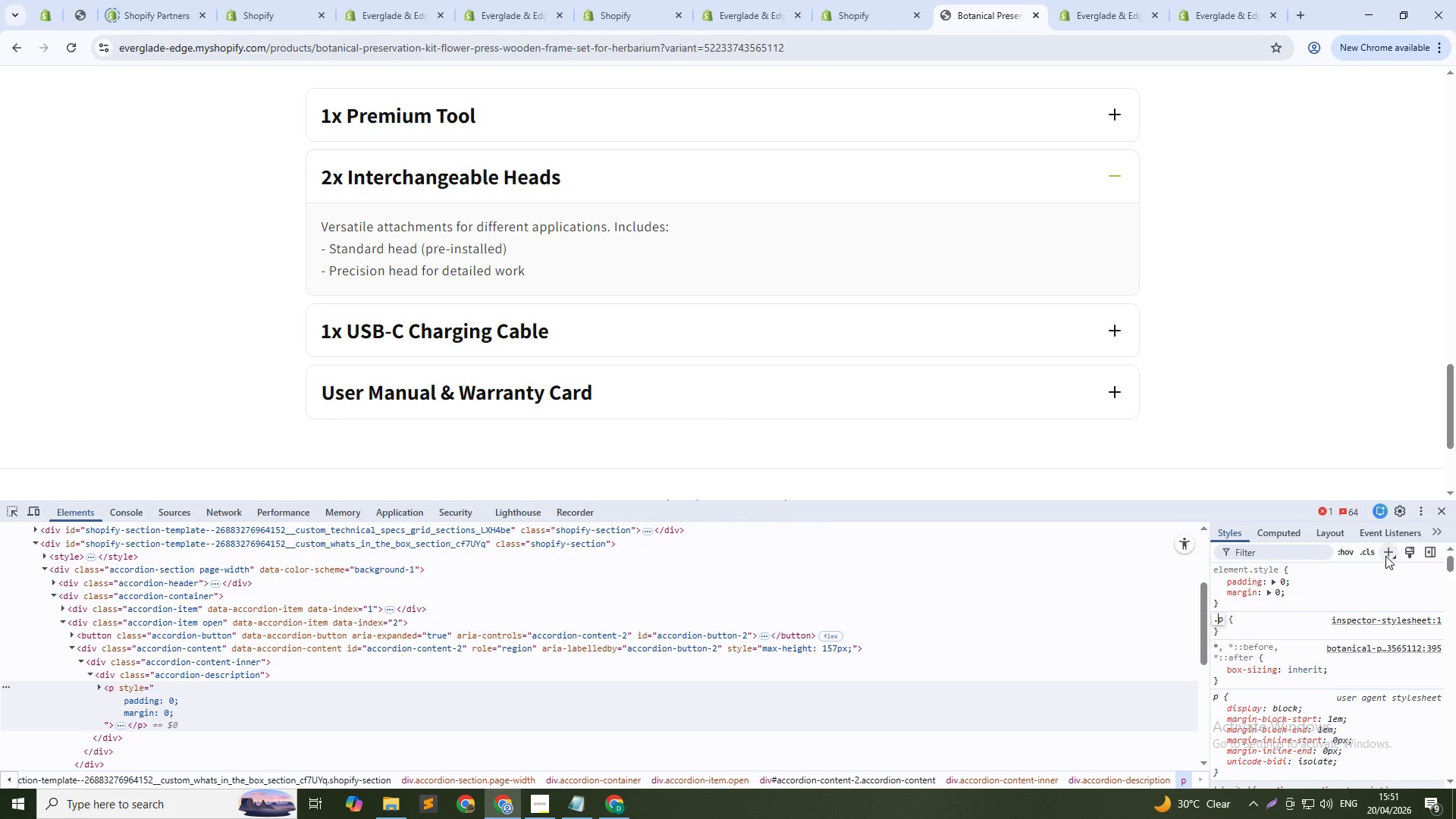 
key(Control+V)
 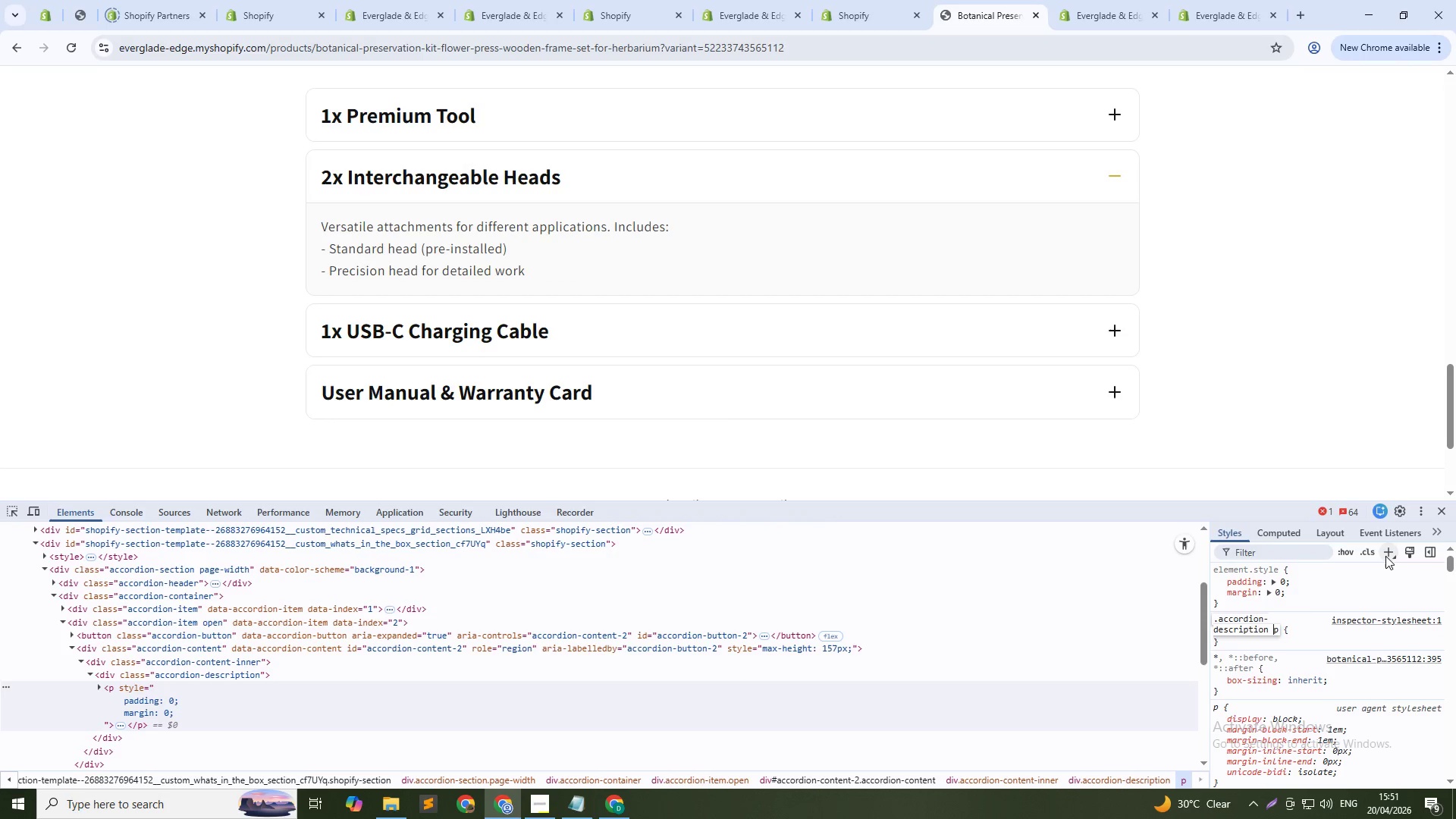 
key(Space)
 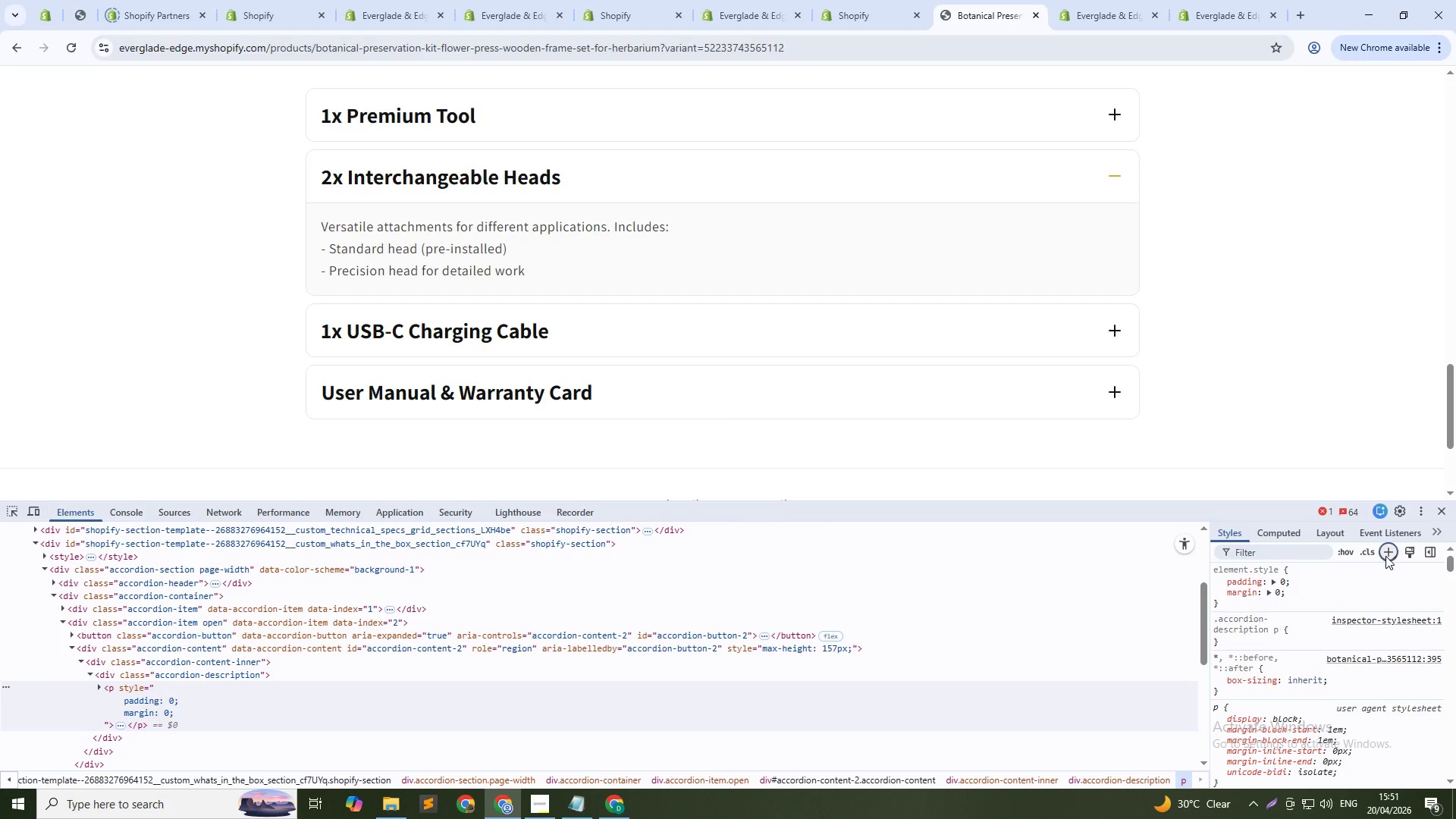 
key(Enter)
 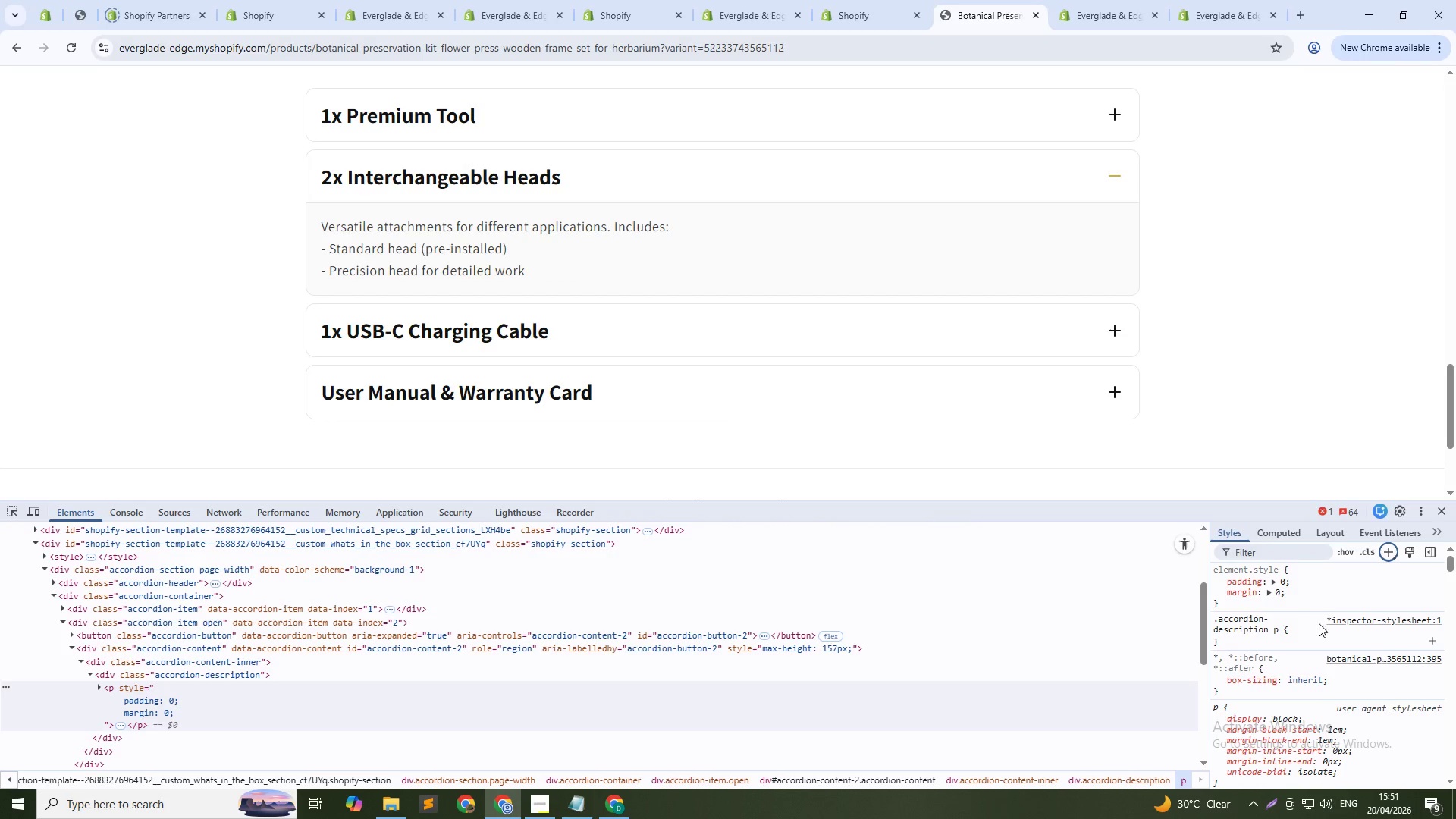 
left_click([1313, 635])
 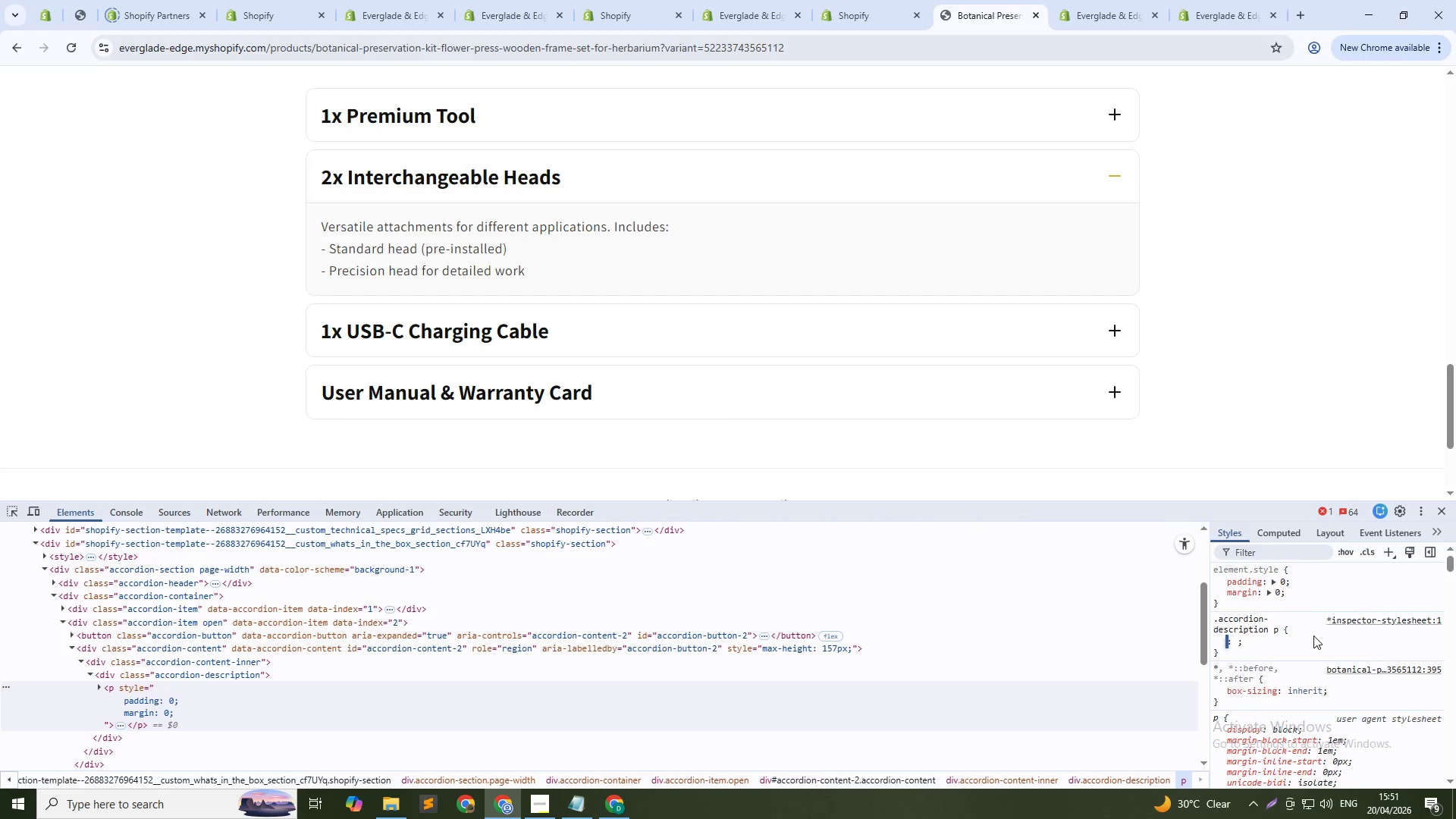 
key(M)
 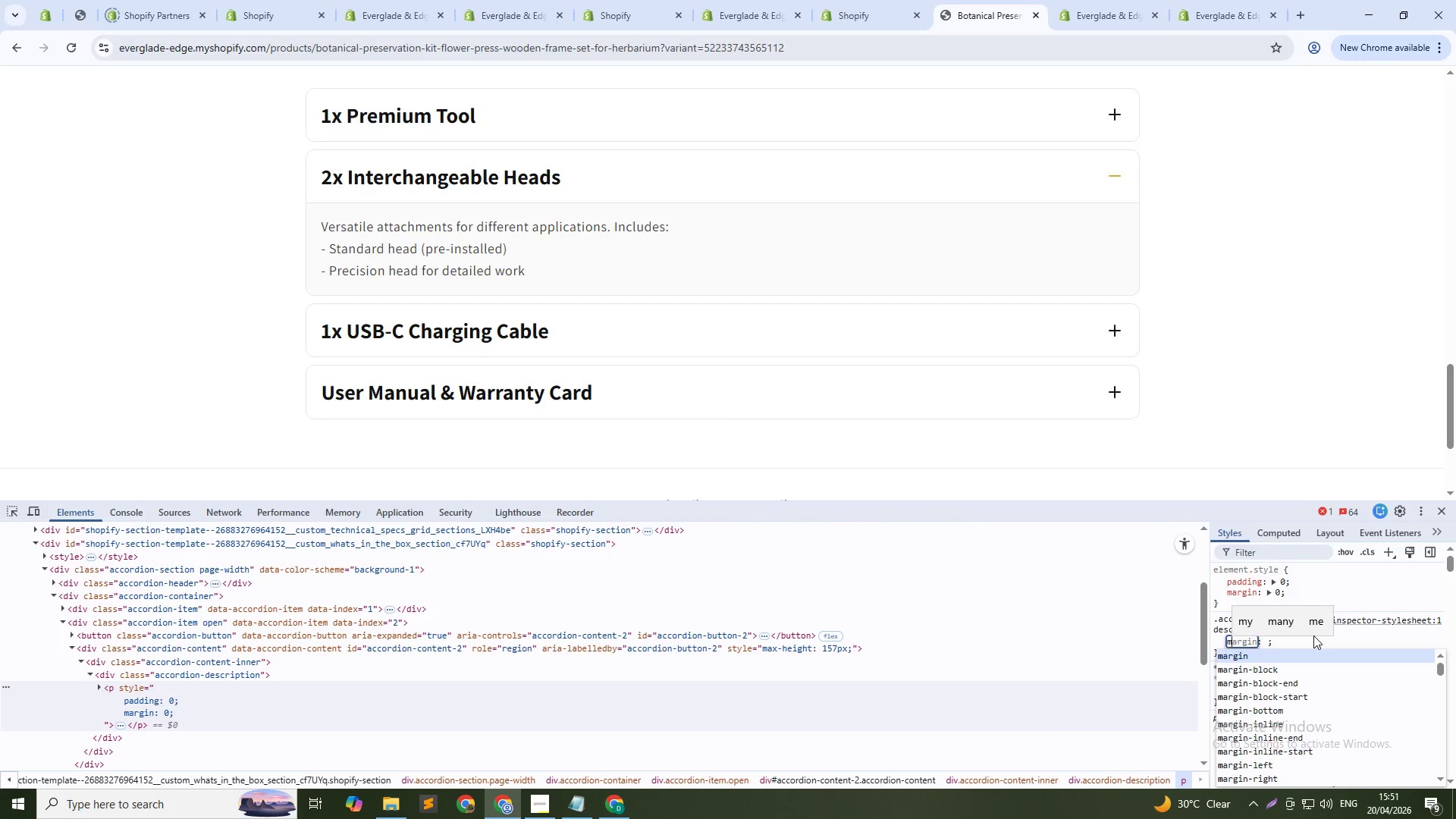 
key(NumpadEnter)
 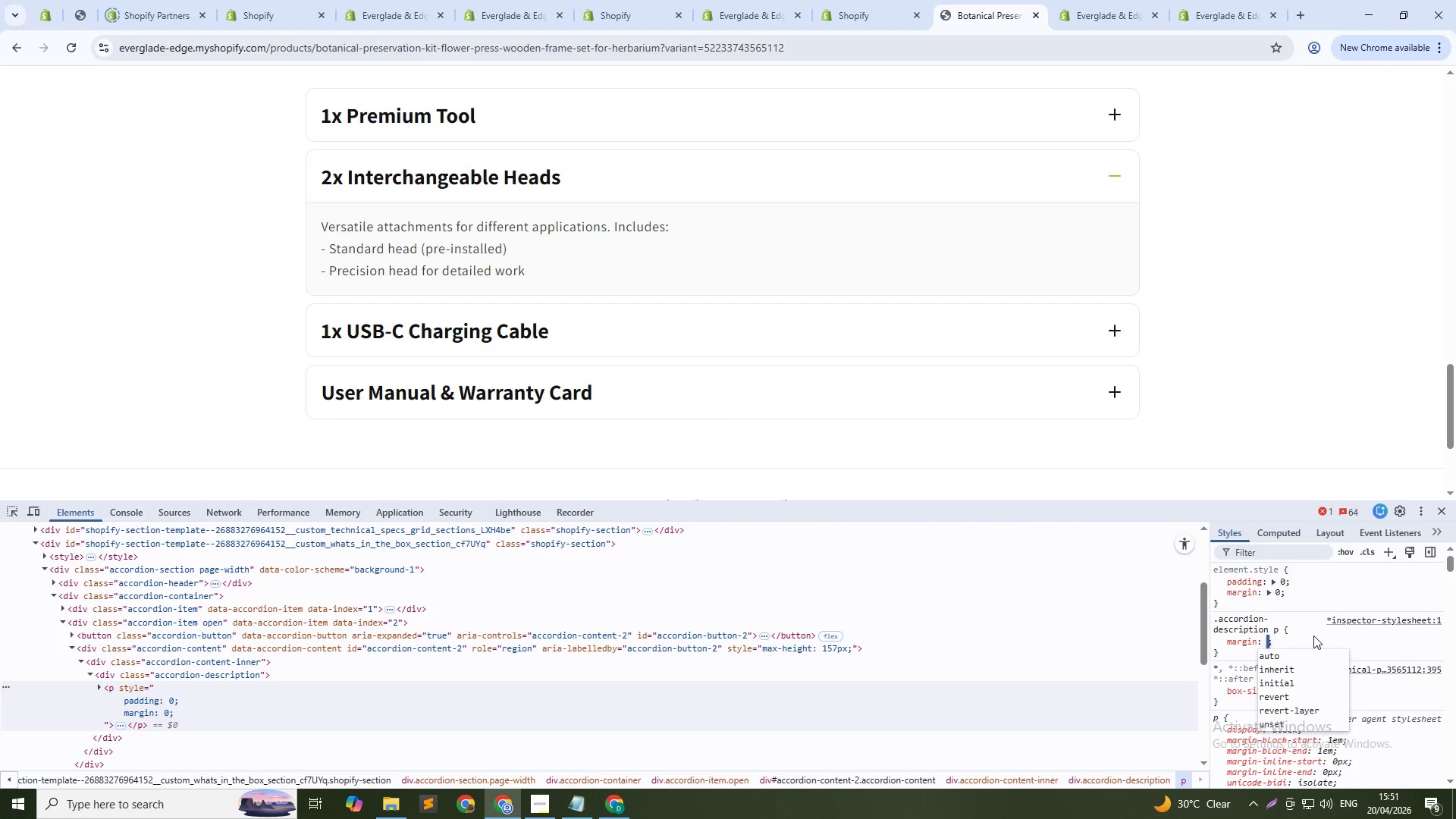 
key(Numpad0)
 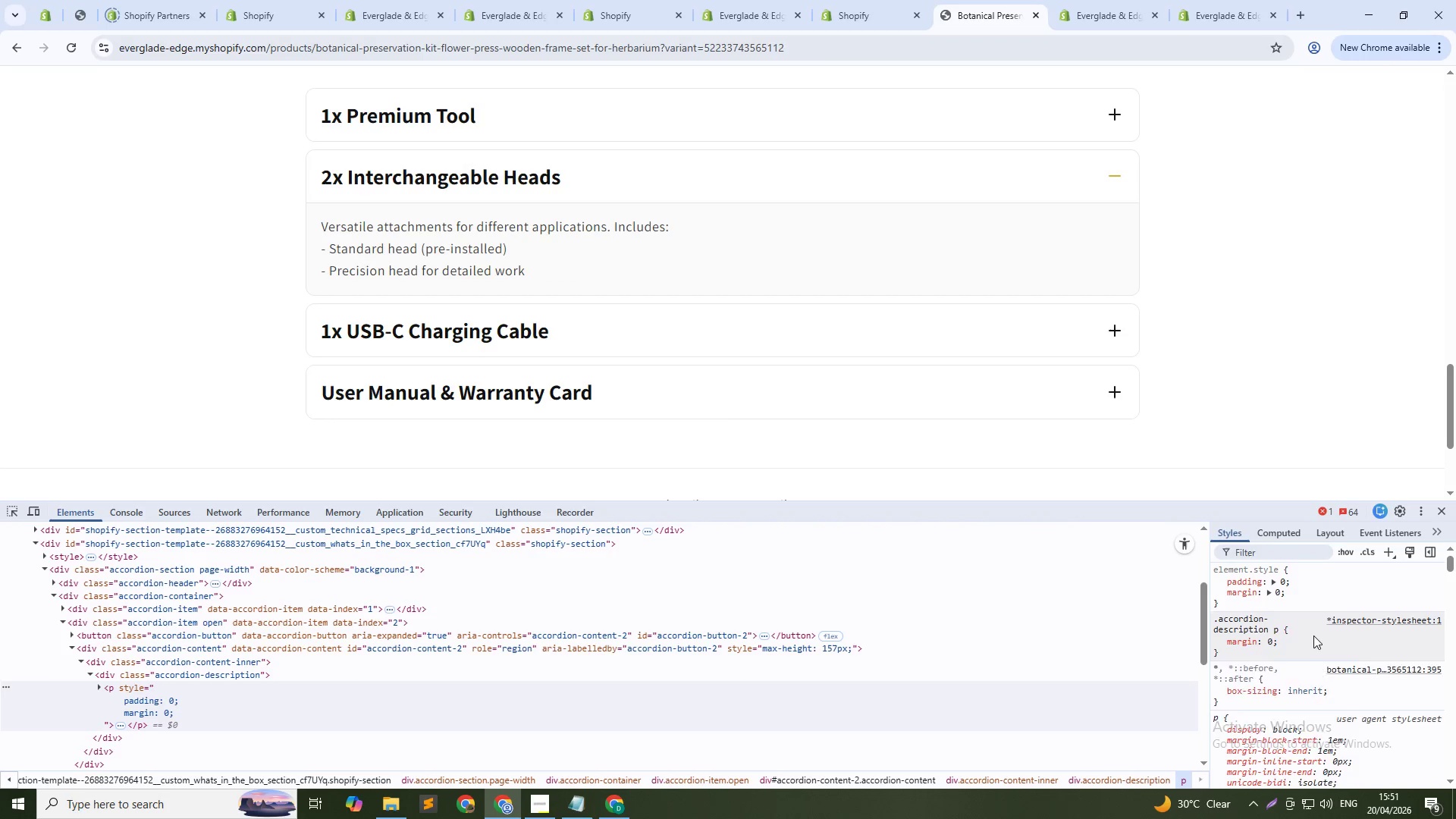 
key(NumpadEnter)
 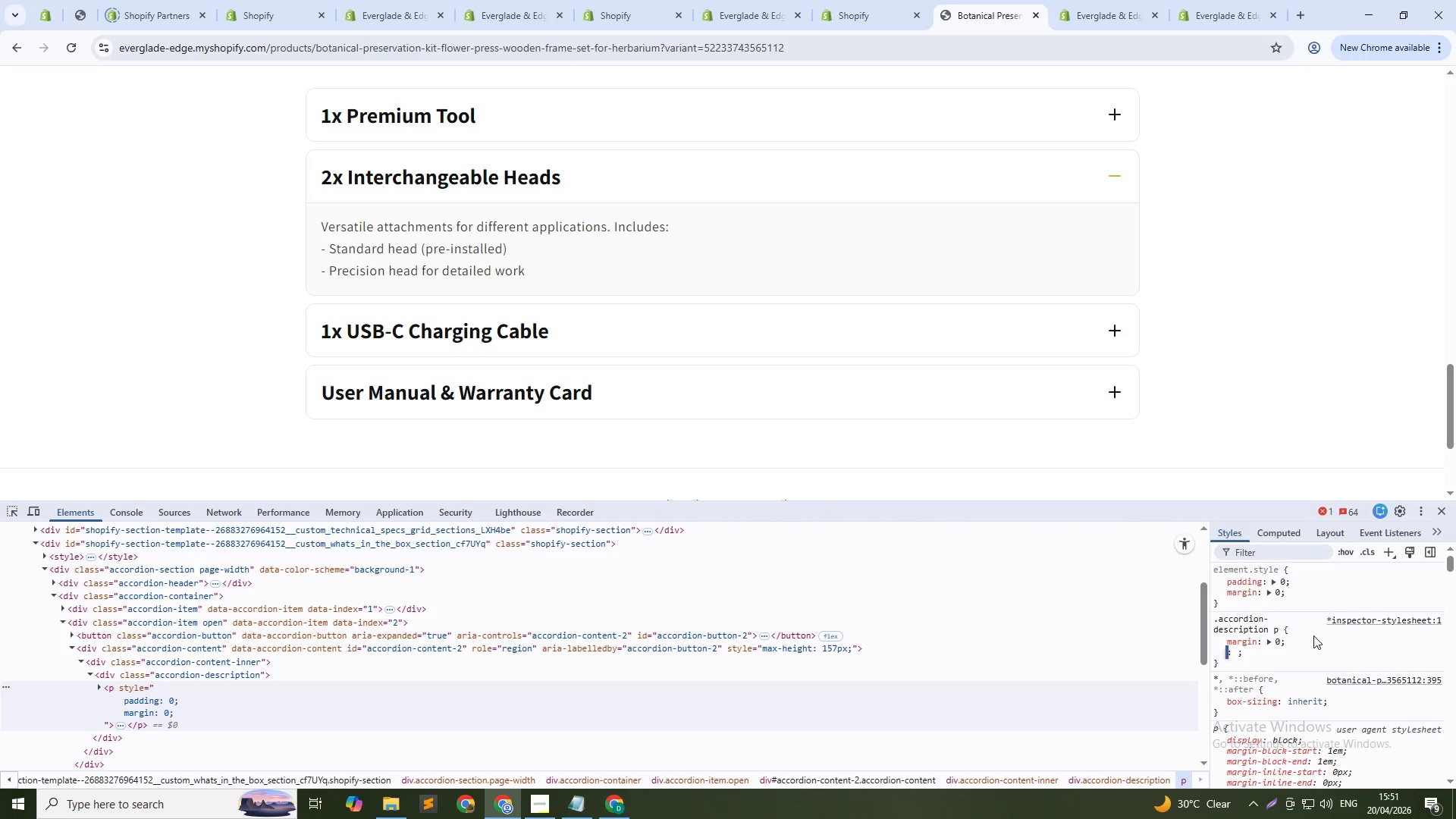 
key(P)
 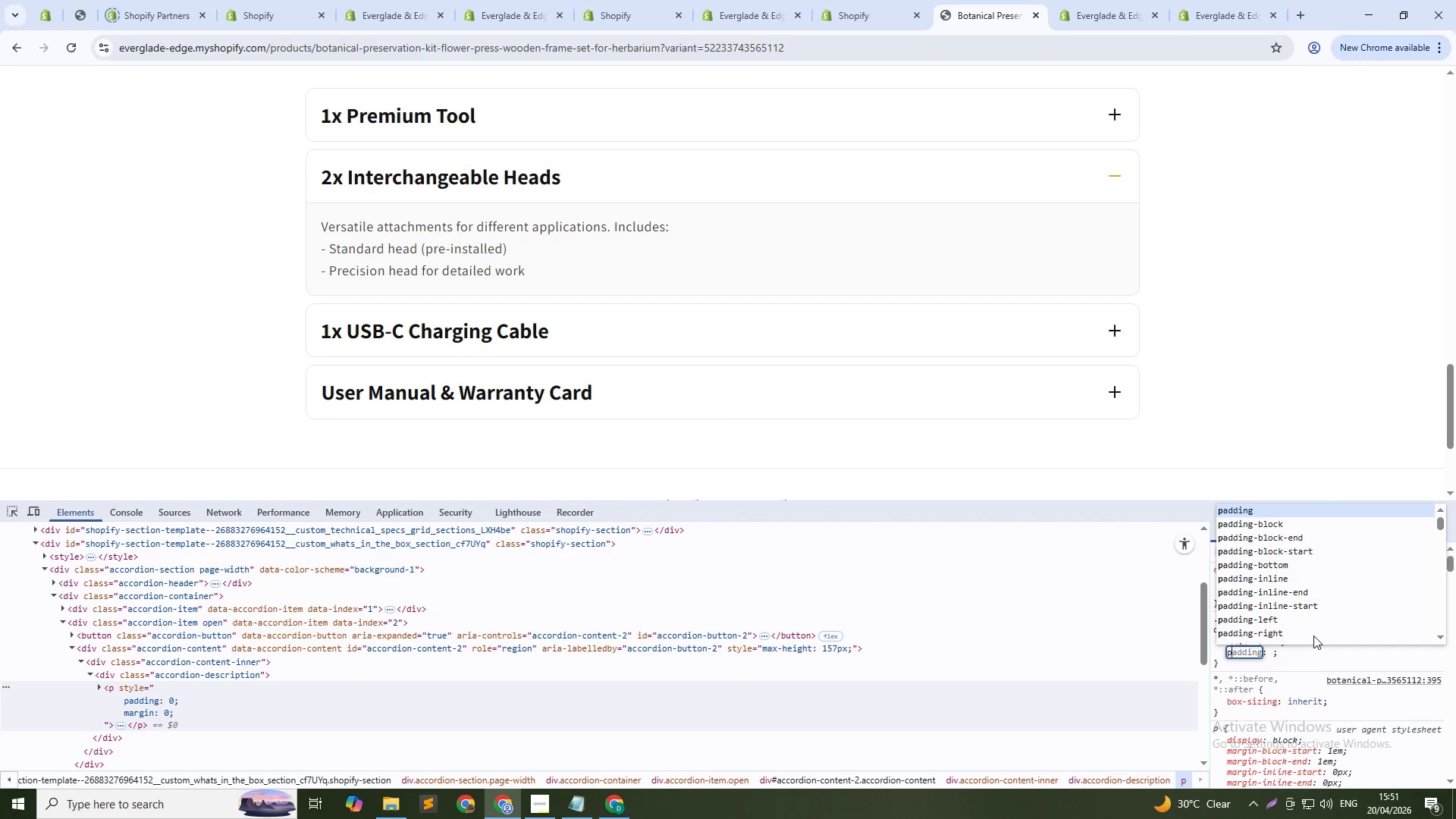 
key(NumpadEnter)
 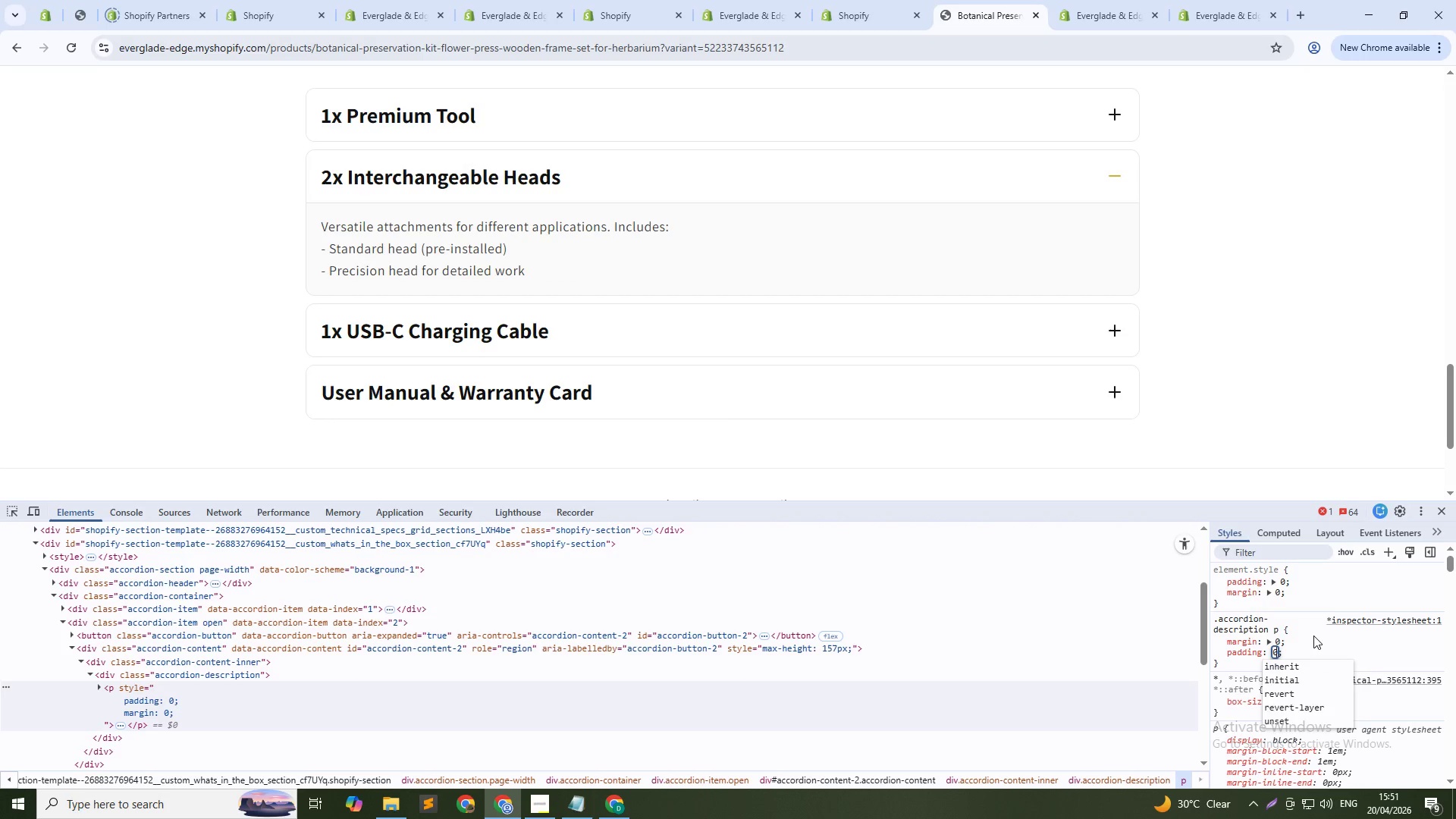 
key(Numpad0)
 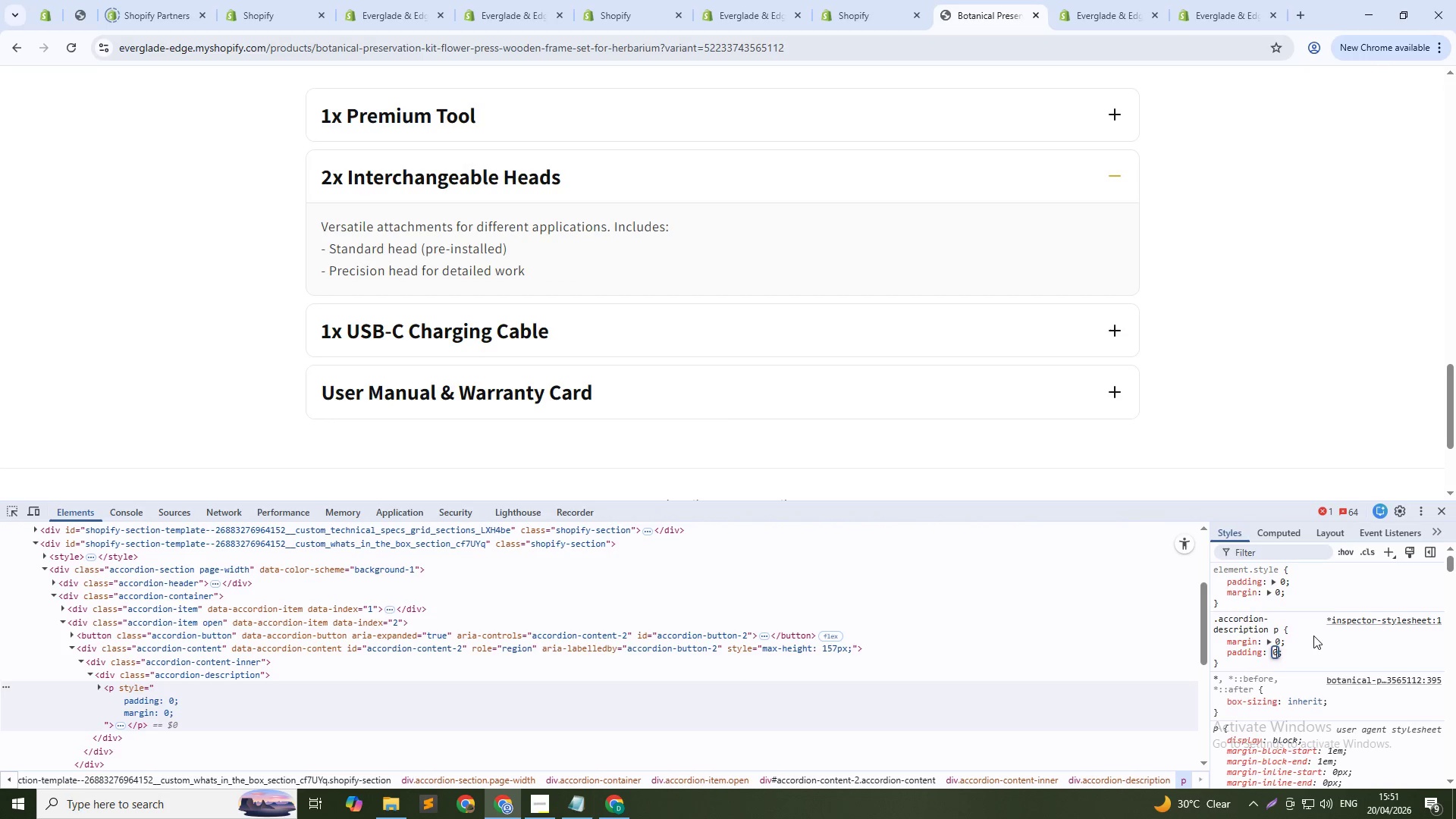 
key(NumpadEnter)
 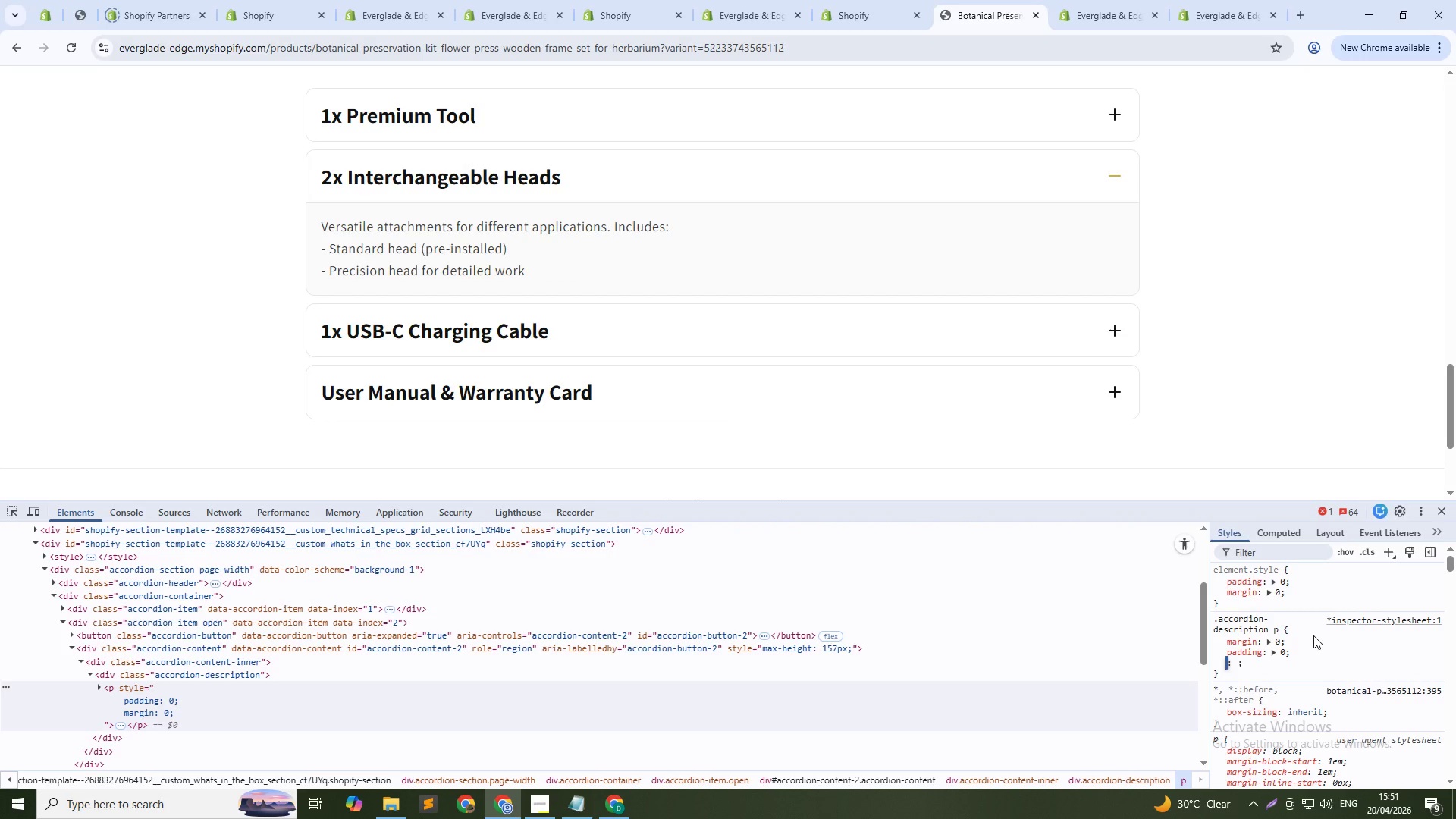 
right_click([1313, 635])
 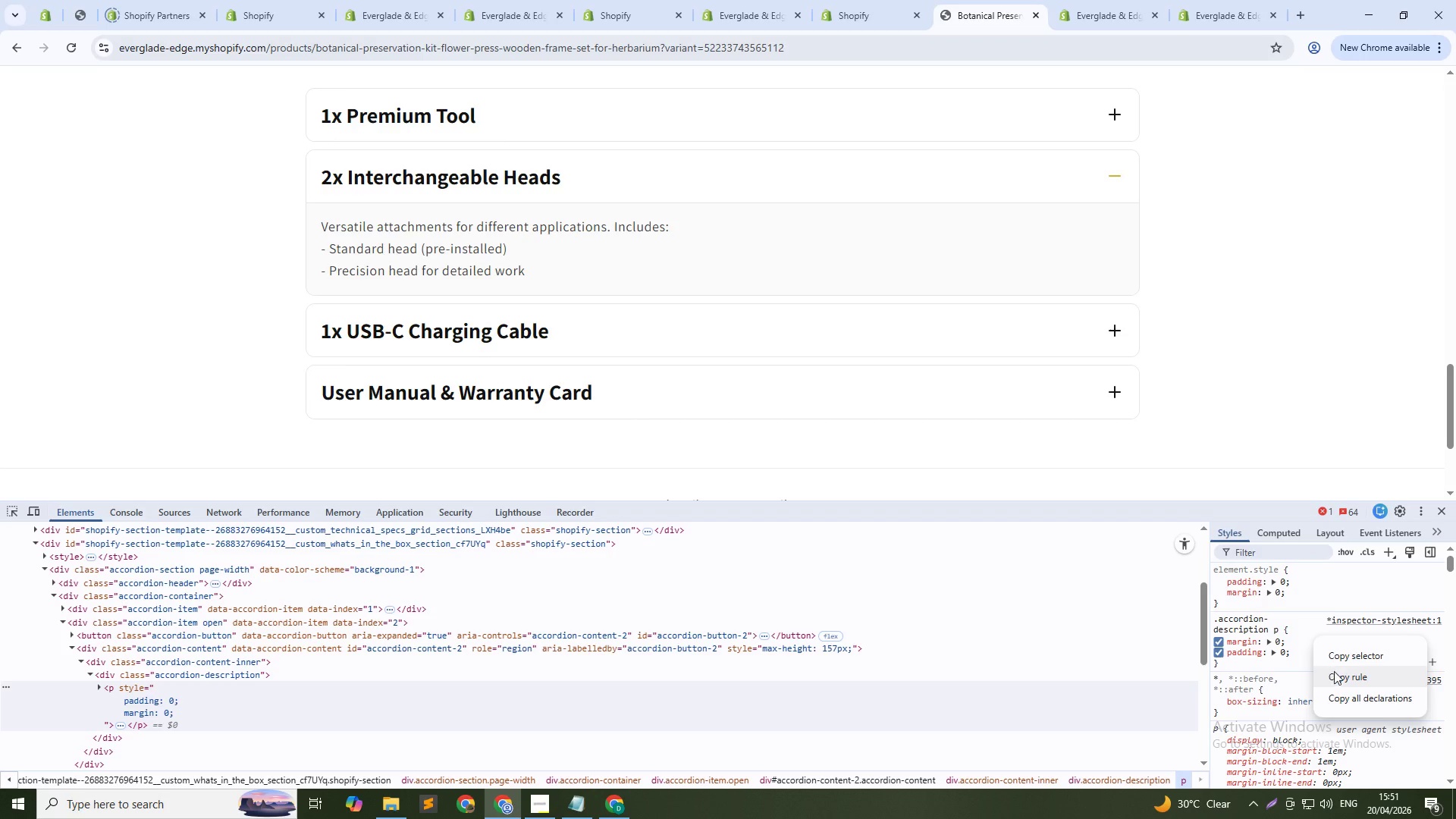 
left_click([1336, 672])
 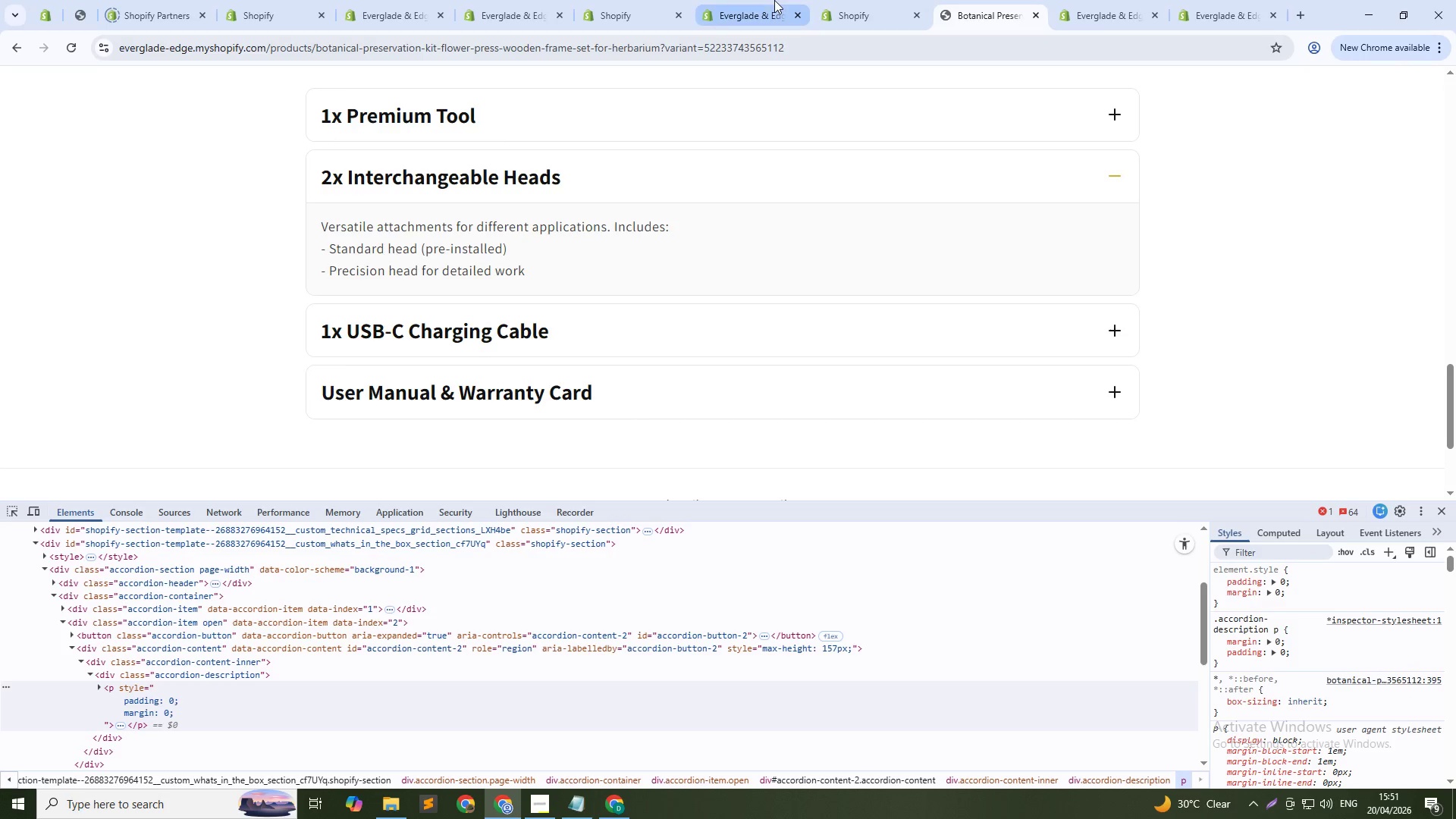 
left_click([871, 0])
 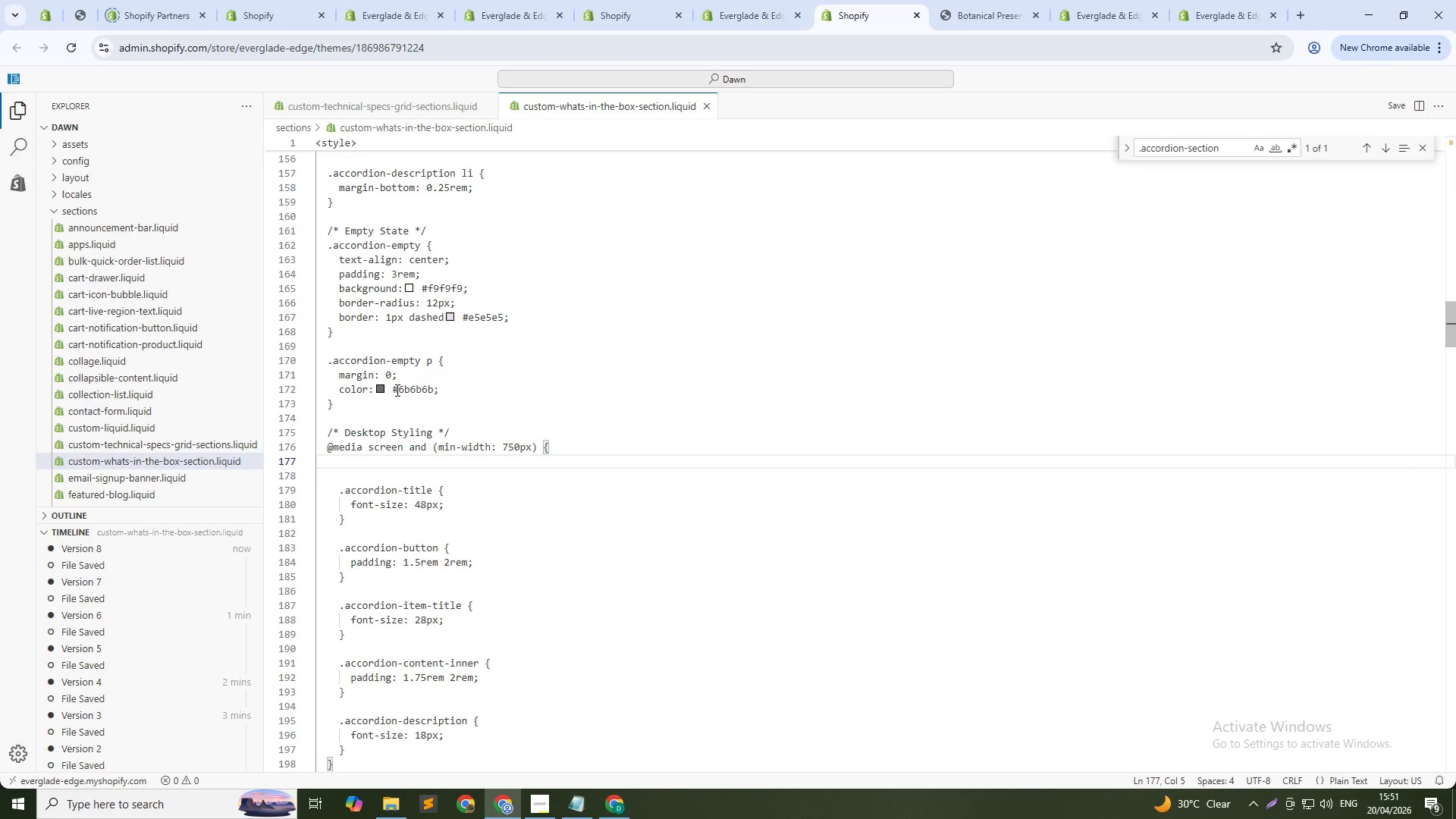 
scroll: coordinate [391, 388], scroll_direction: up, amount: 20.0
 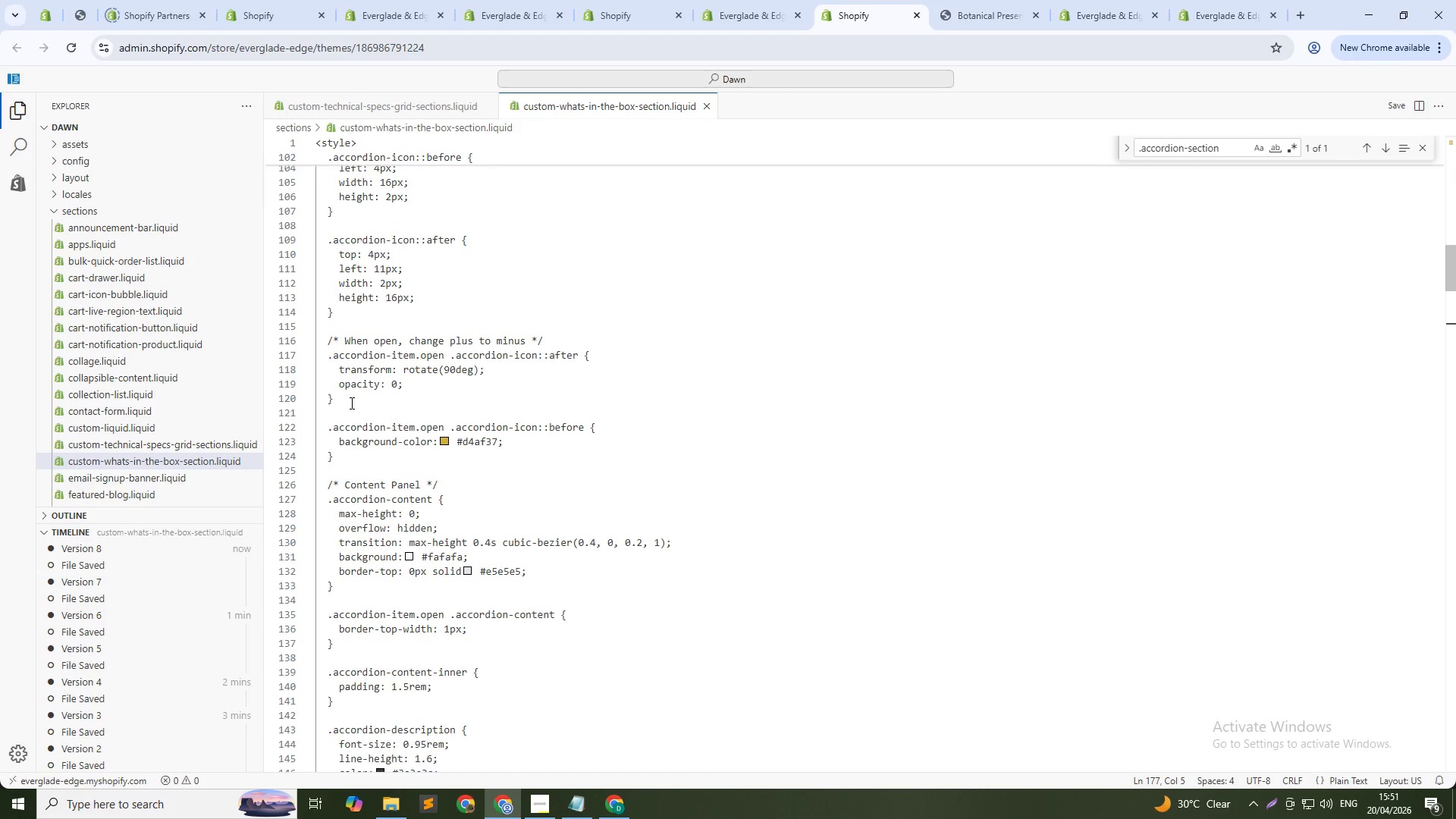 
scroll: coordinate [369, 606], scroll_direction: down, amount: 17.0
 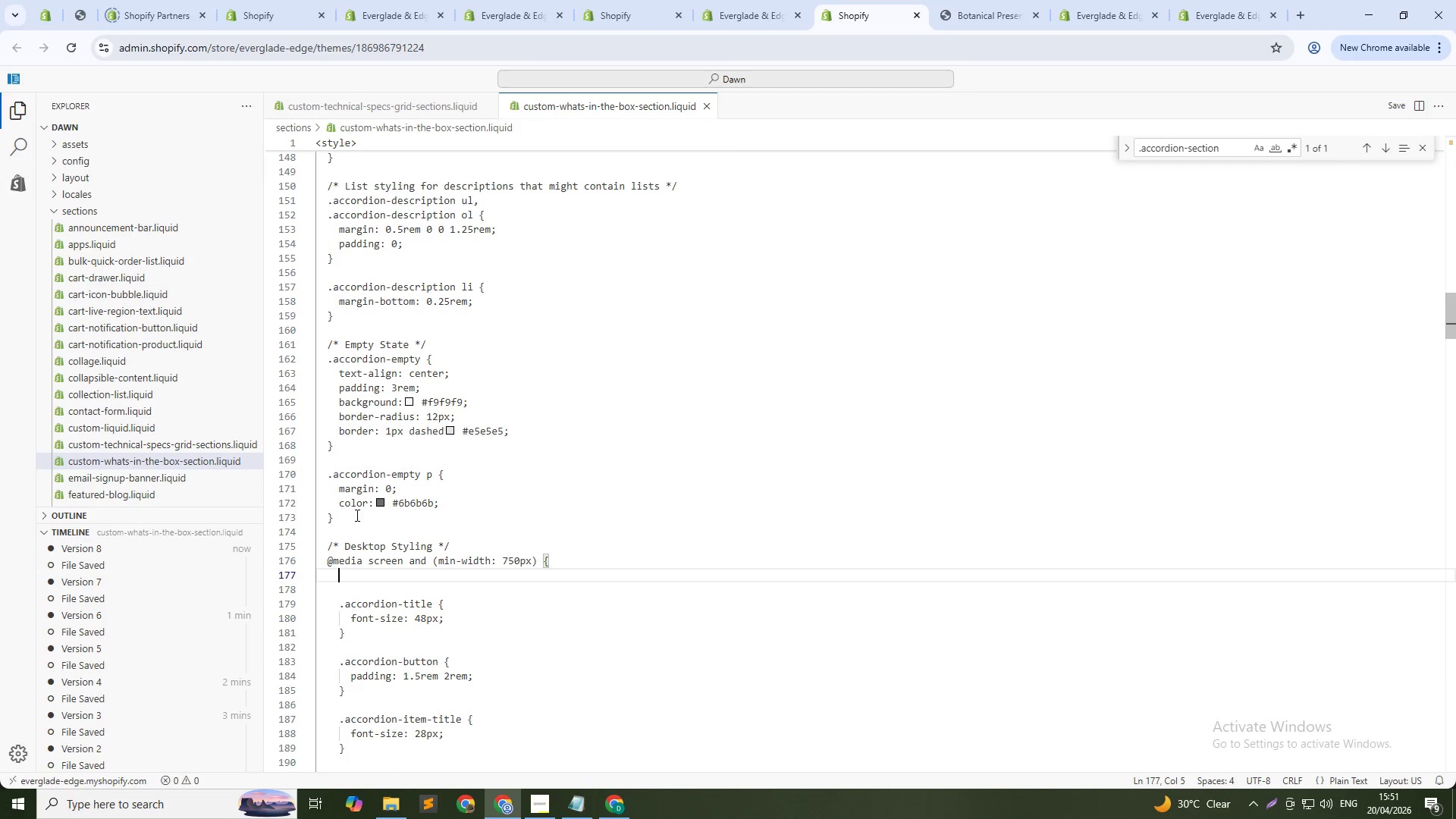 
left_click([356, 515])
 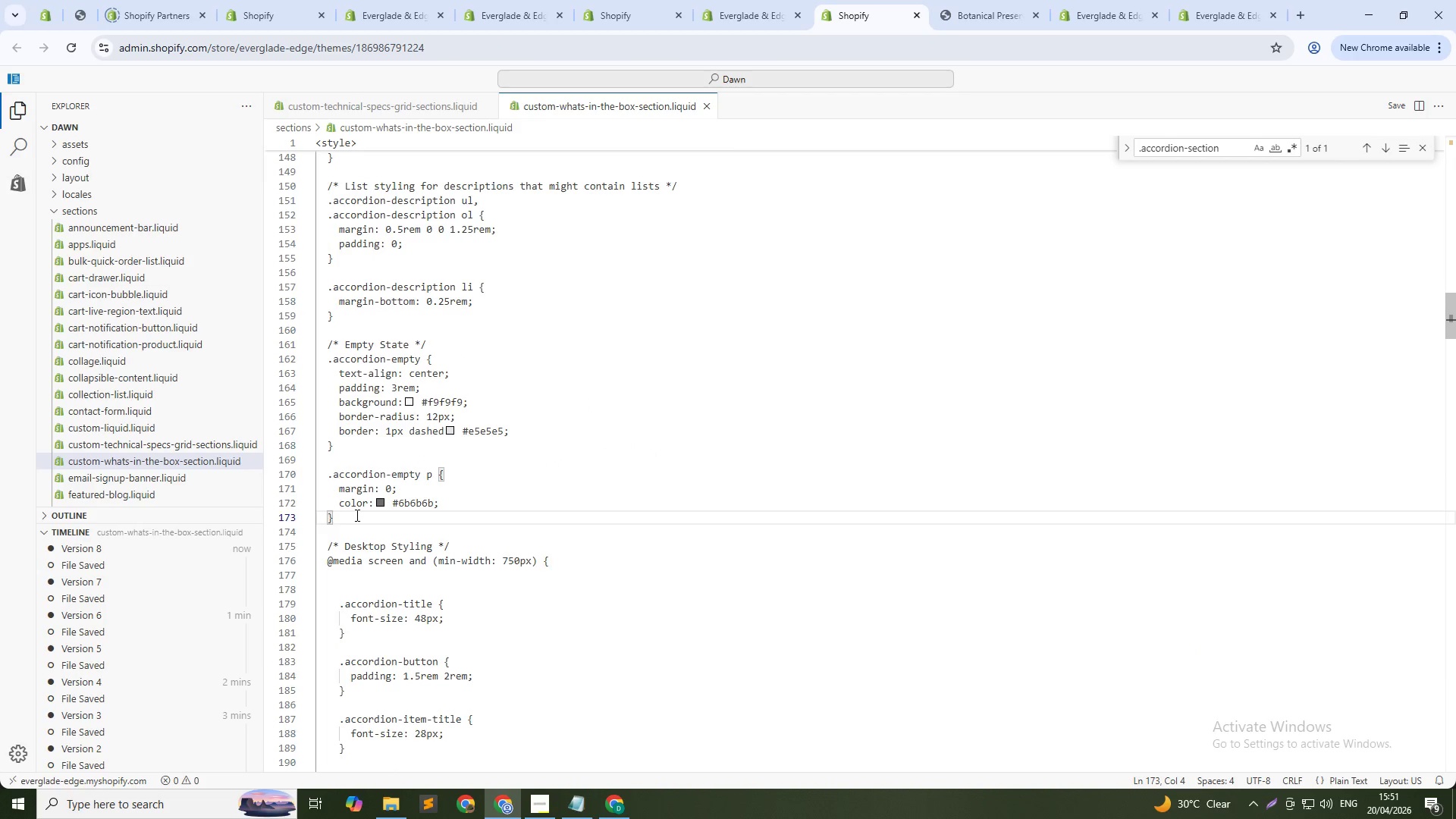 
key(NumpadEnter)
 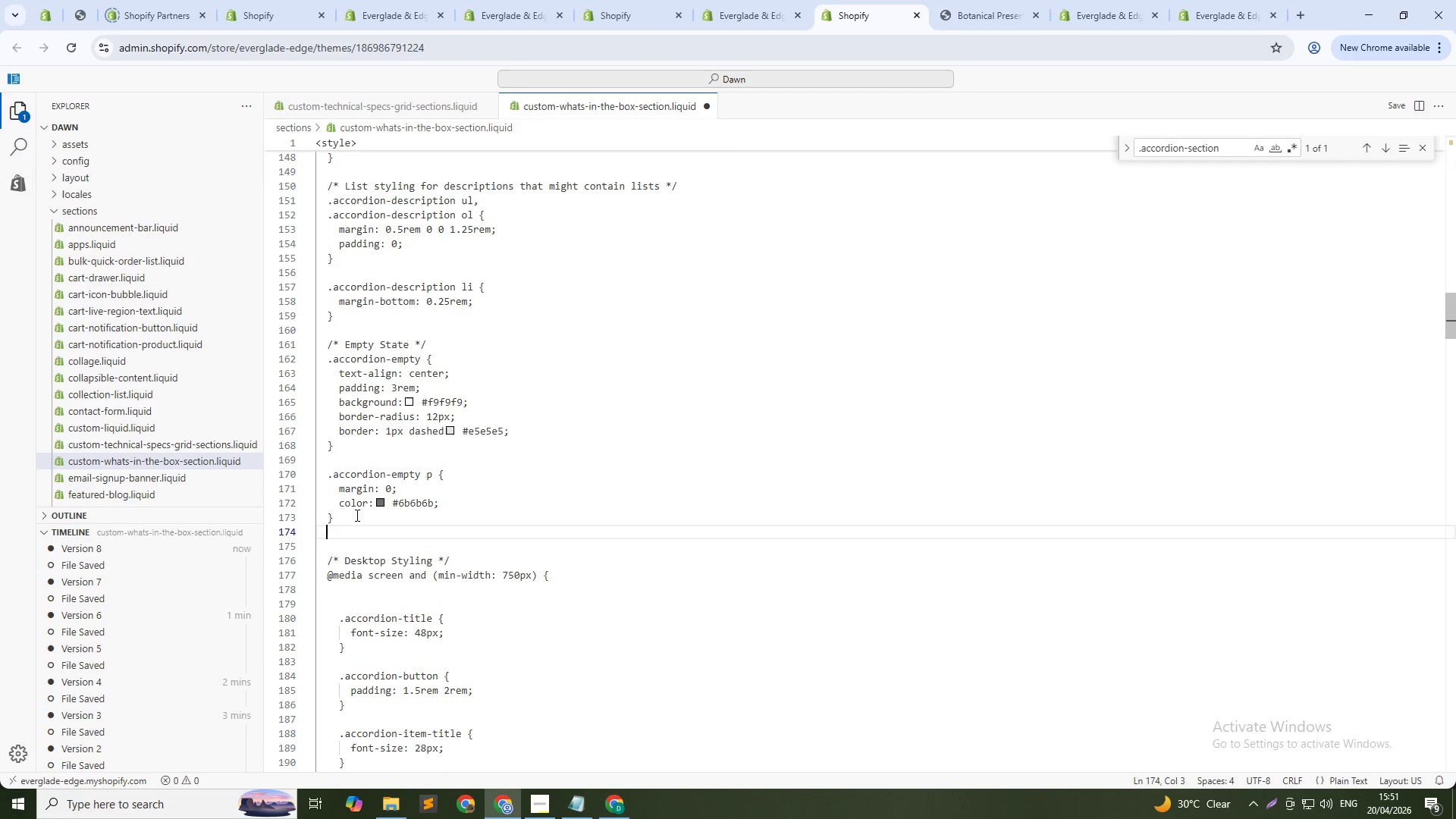 
key(NumpadEnter)
 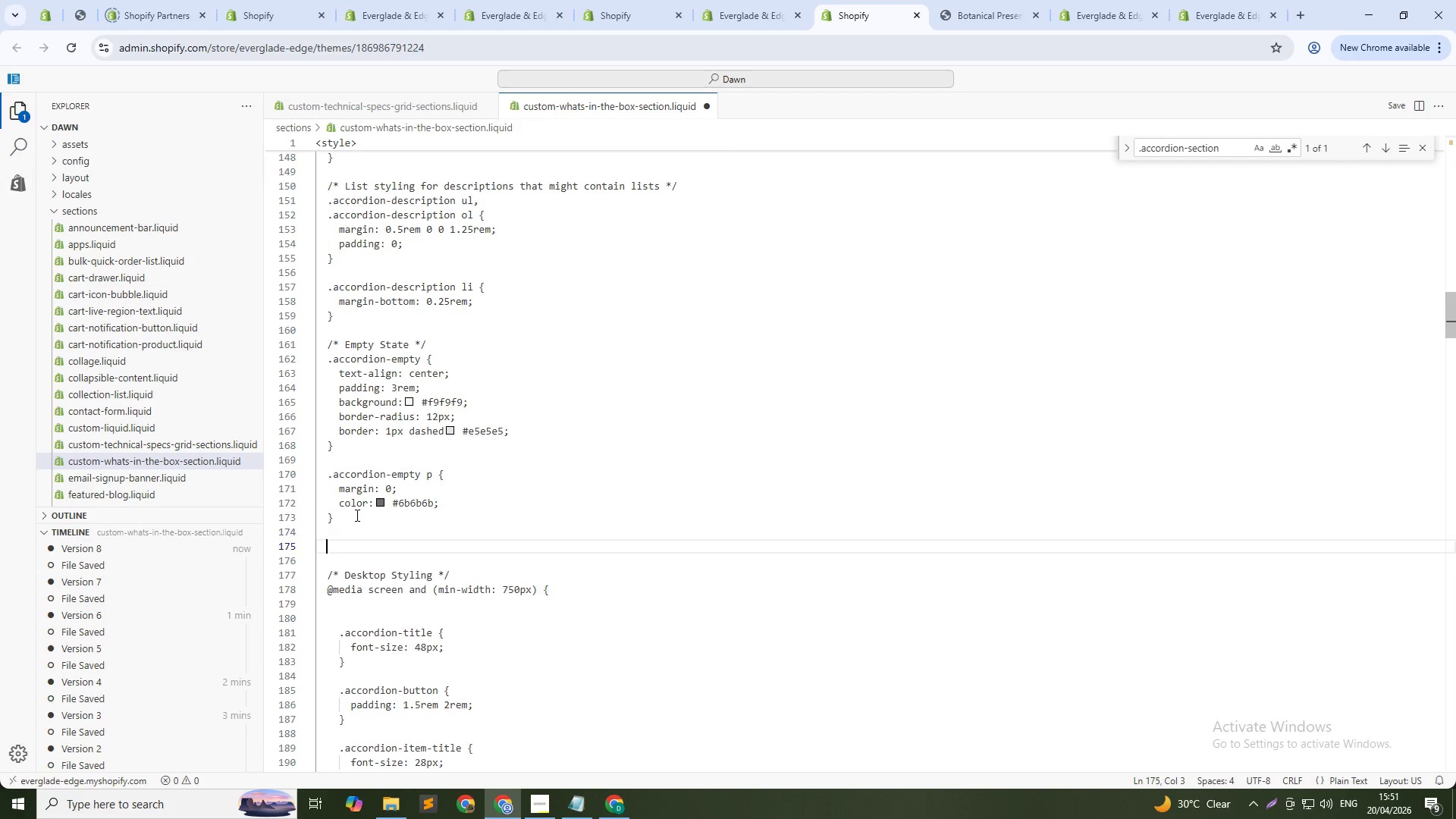 
hold_key(key=ControlLeft, duration=0.66)
 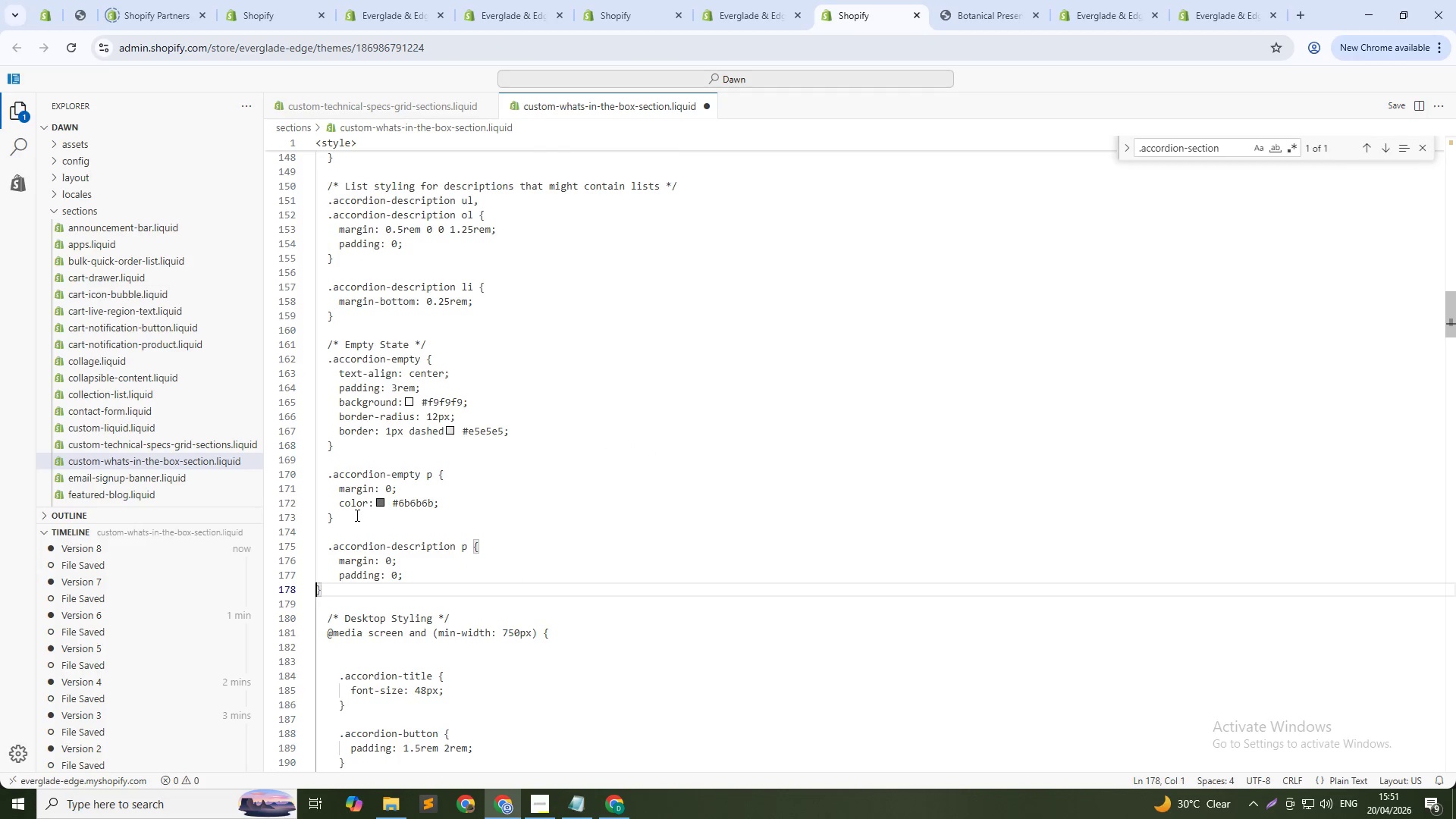 
key(V)
 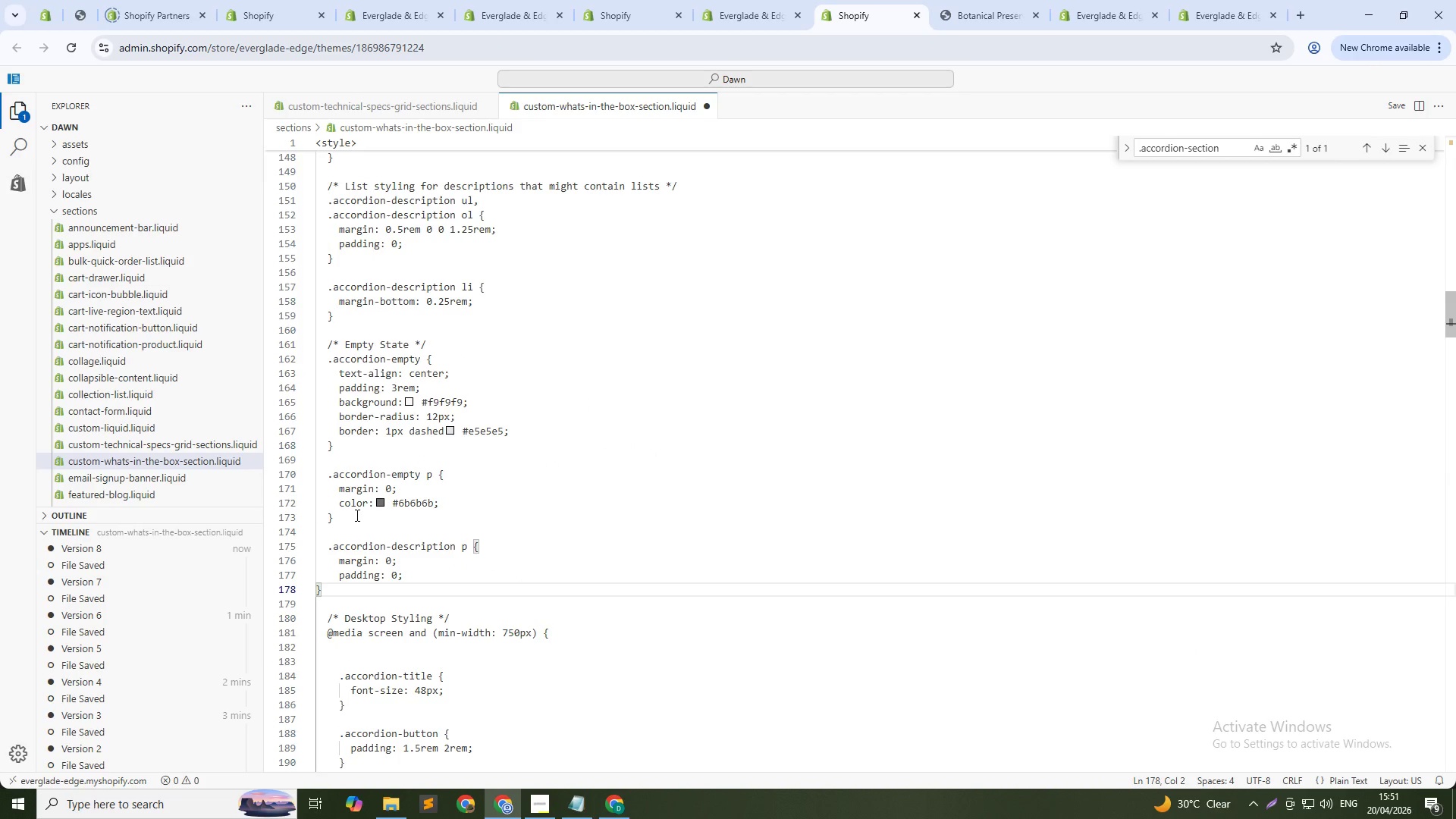 
key(ArrowLeft)
 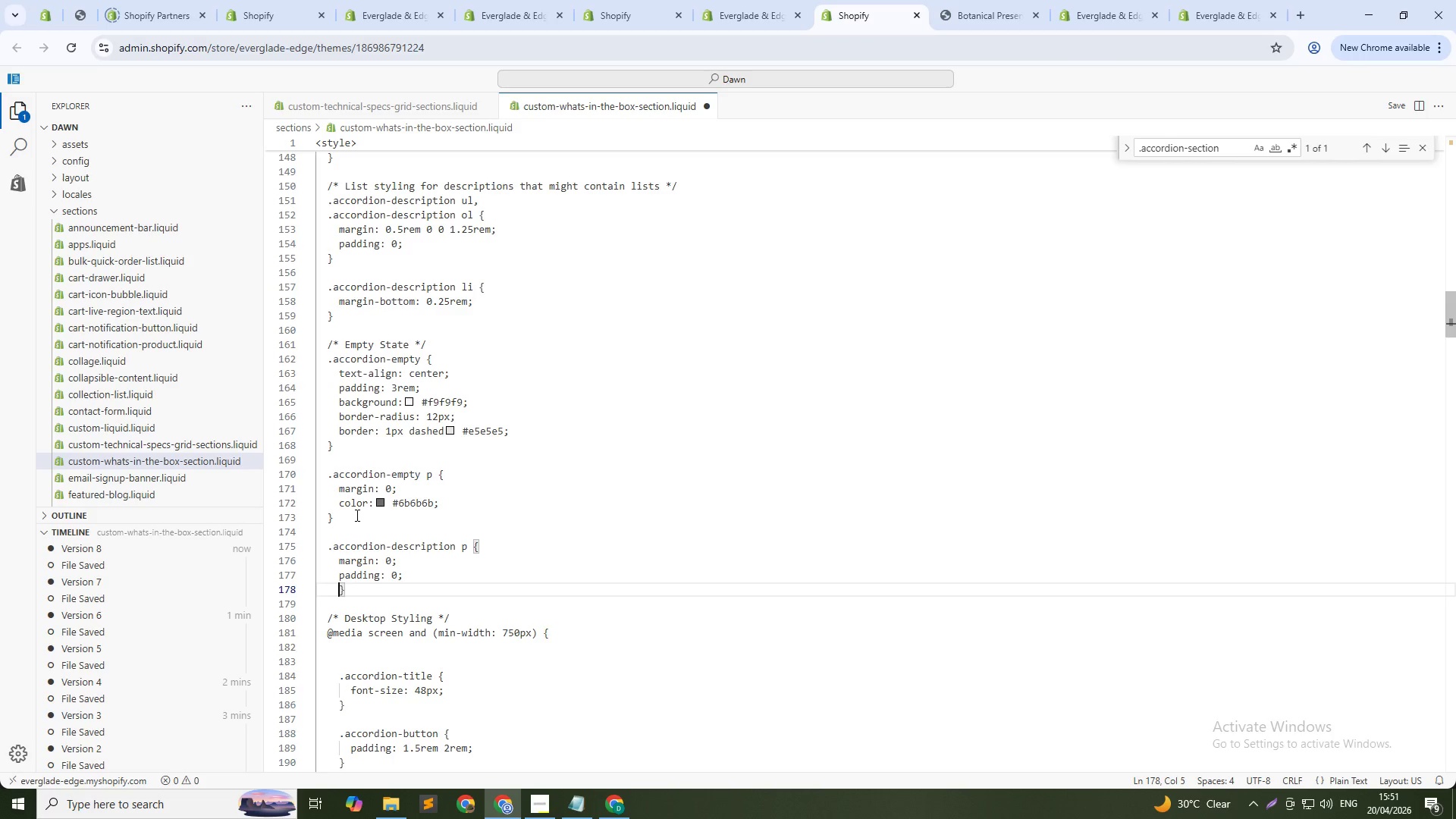 
key(Tab)
 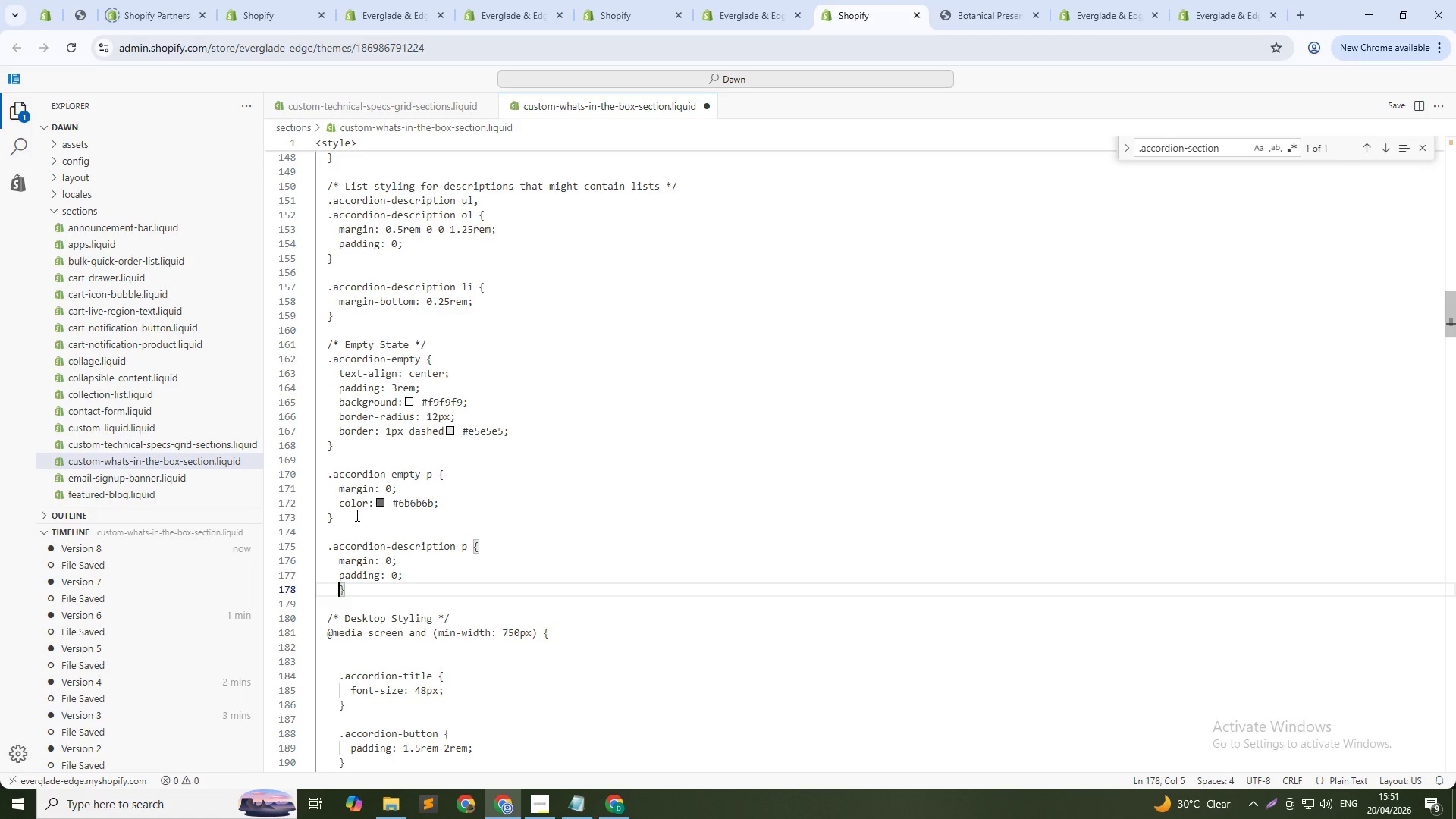 
key(Backspace)
 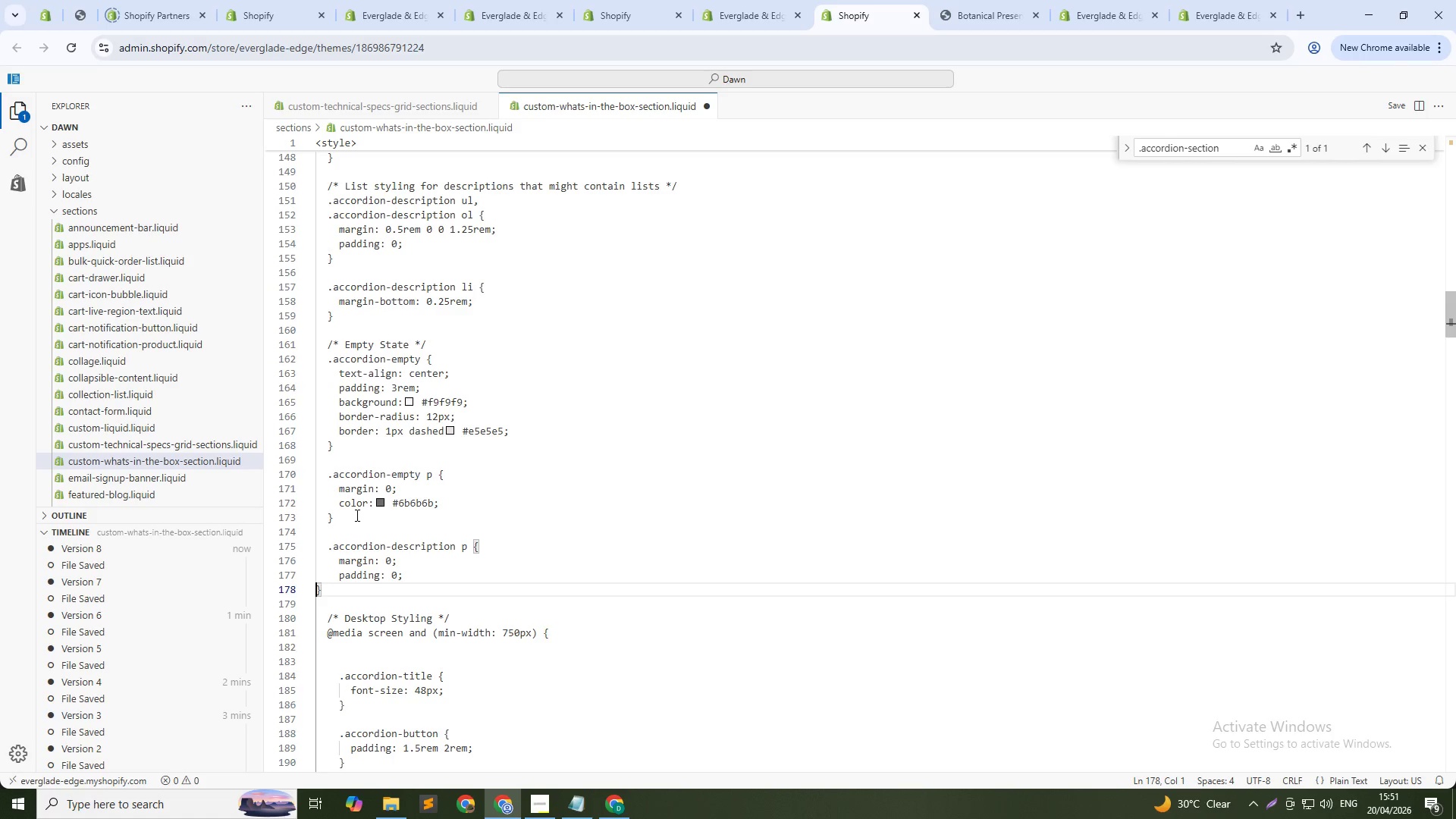 
key(Space)
 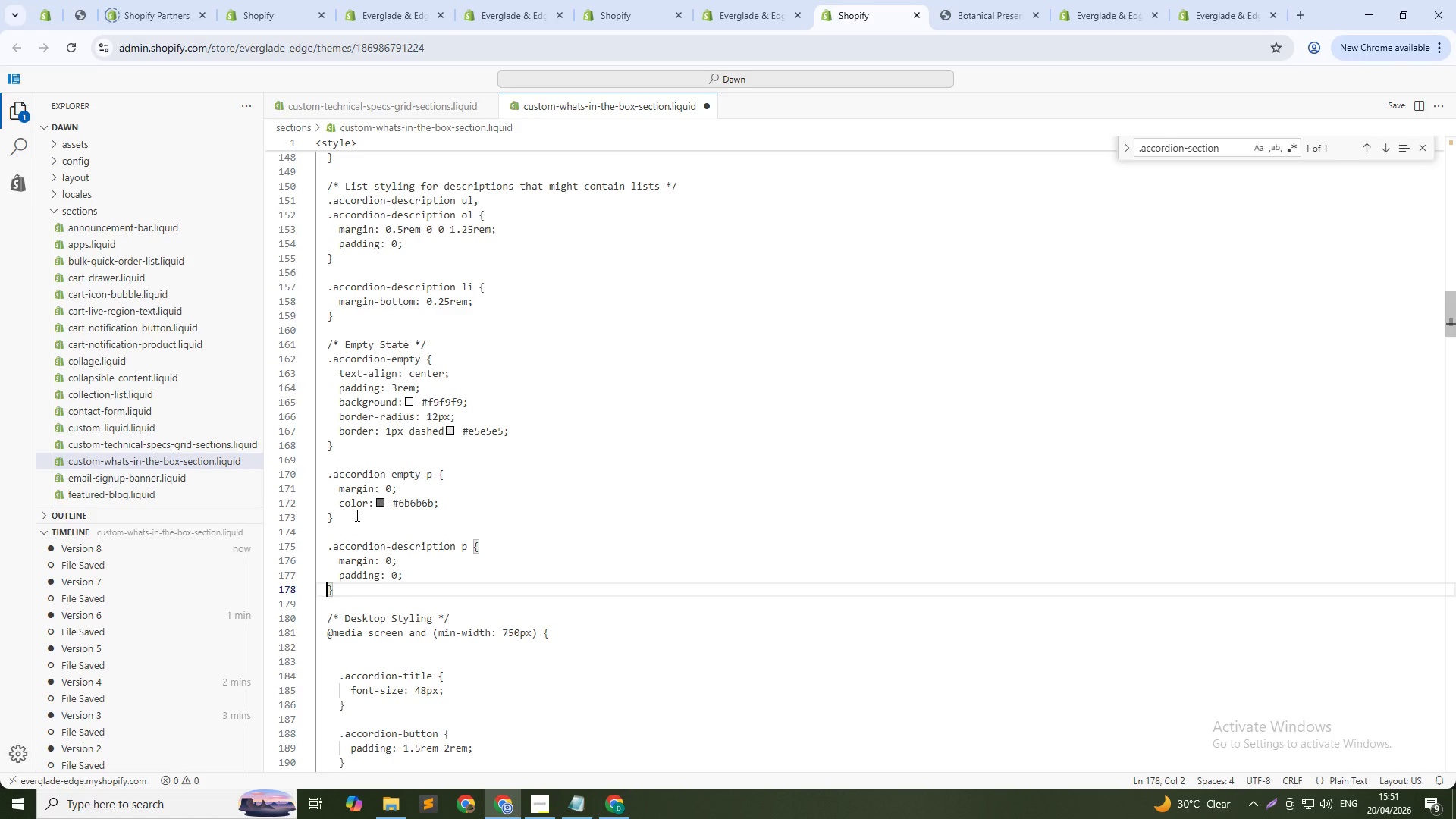 
key(Space)
 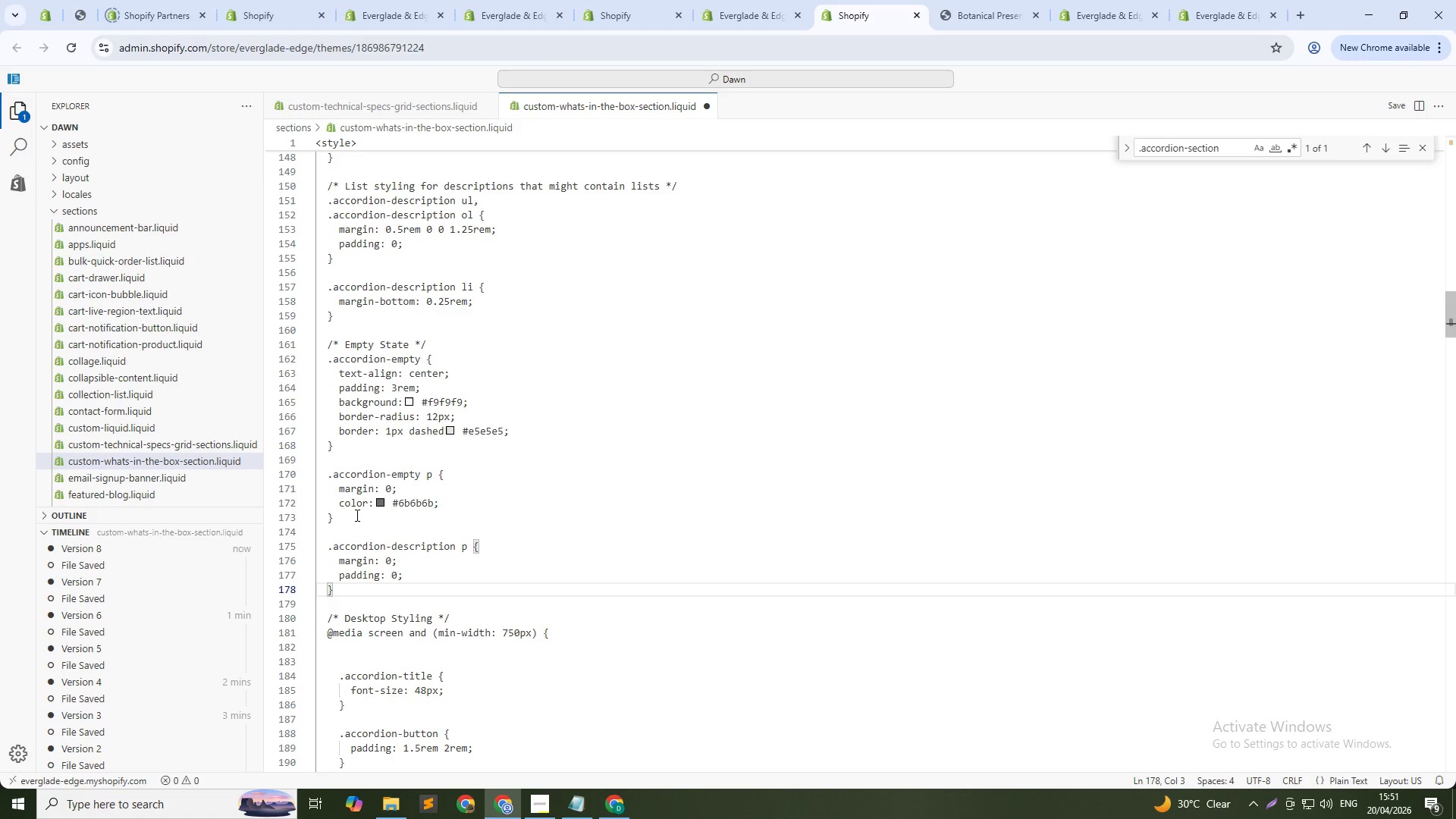 
key(Space)
 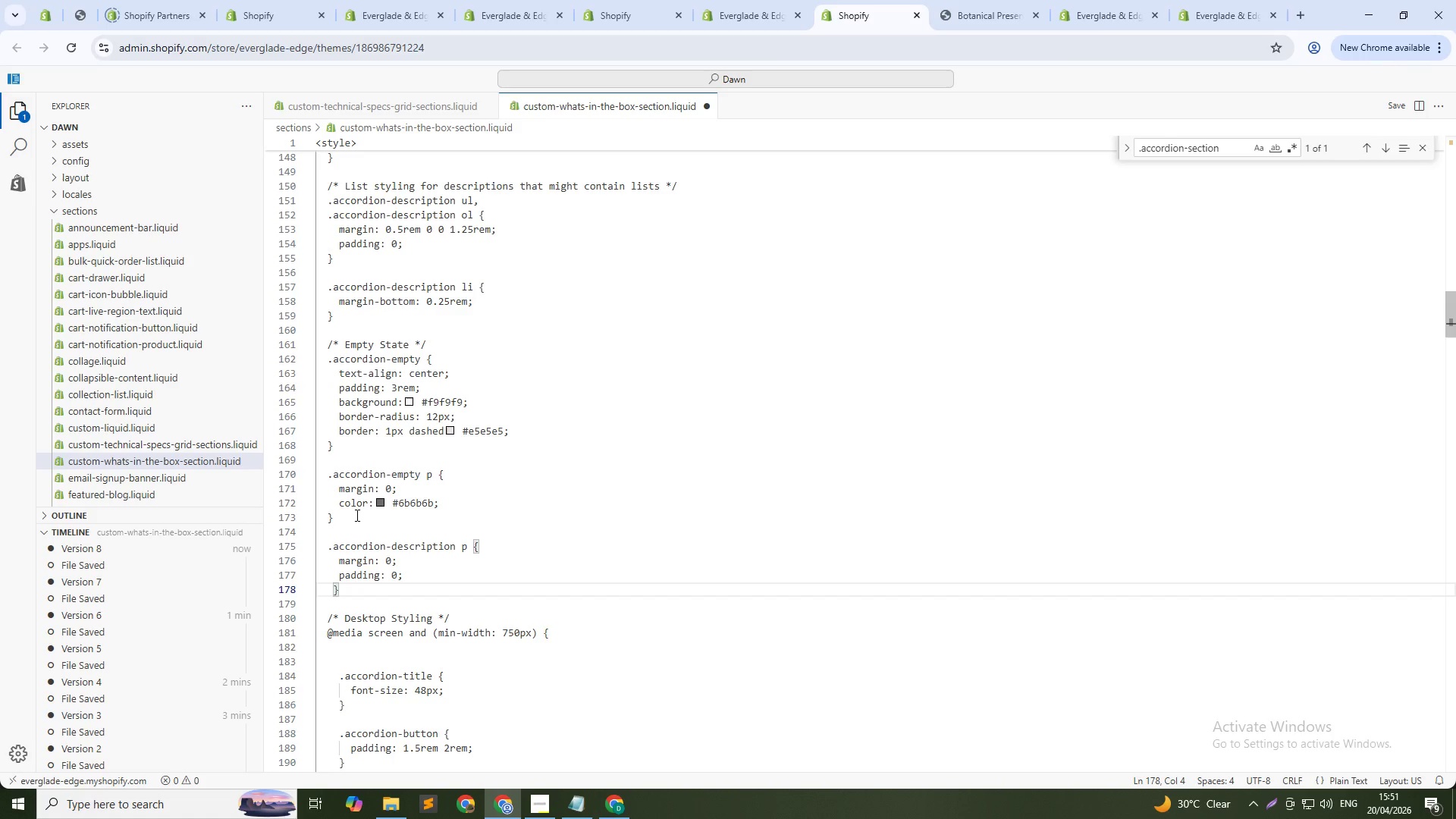 
key(Backspace)
 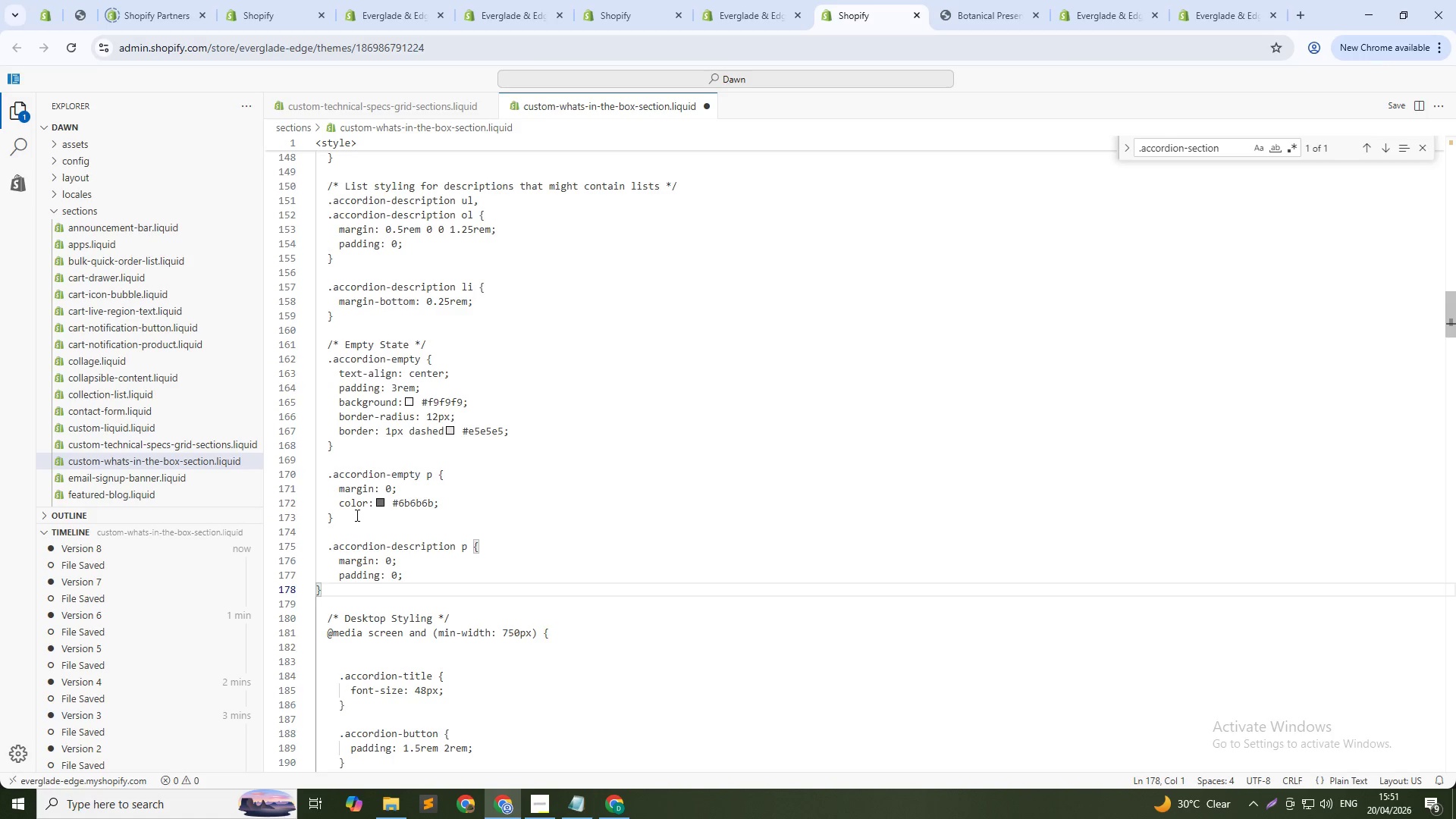 
key(Space)
 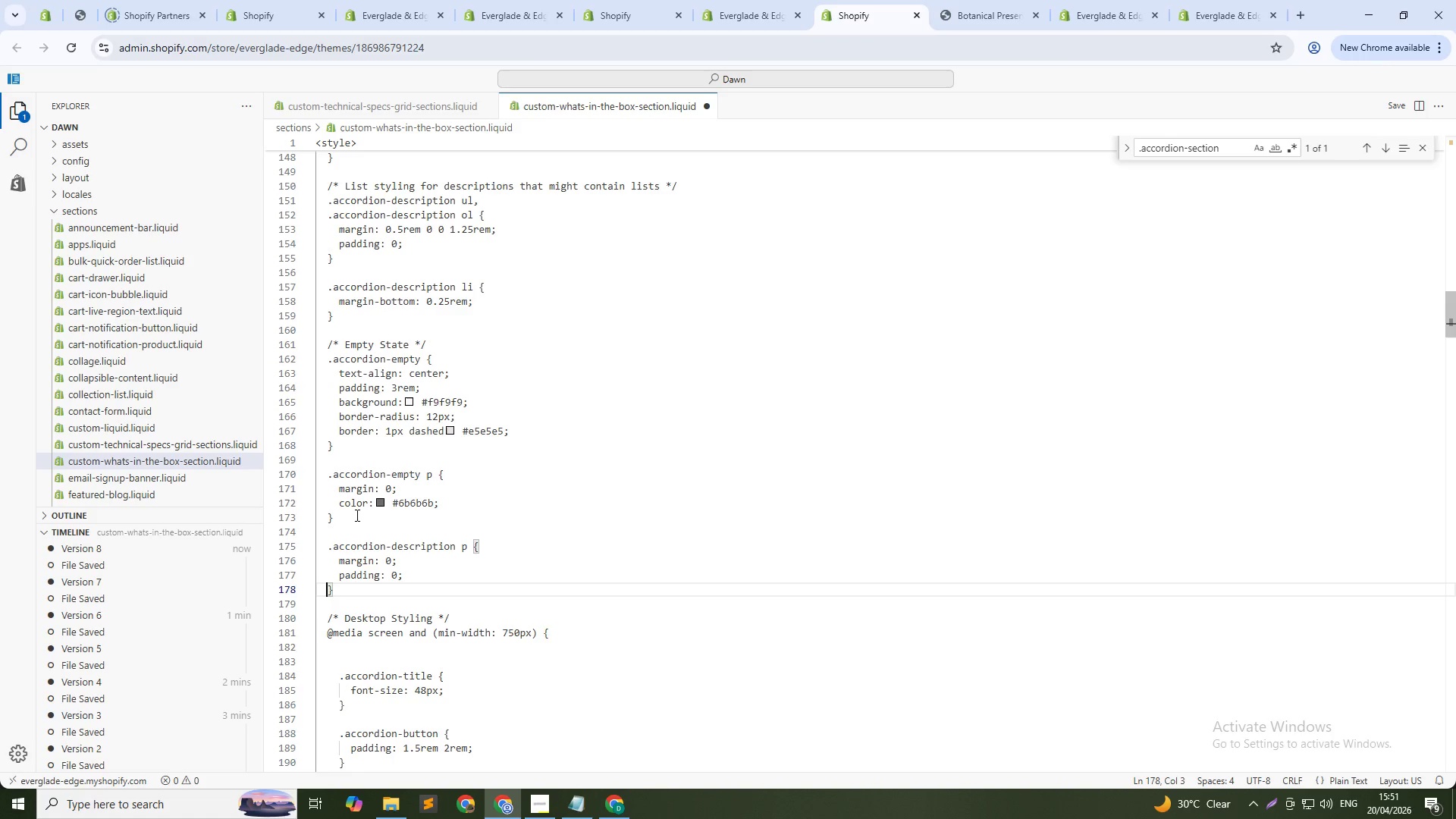 
key(Space)
 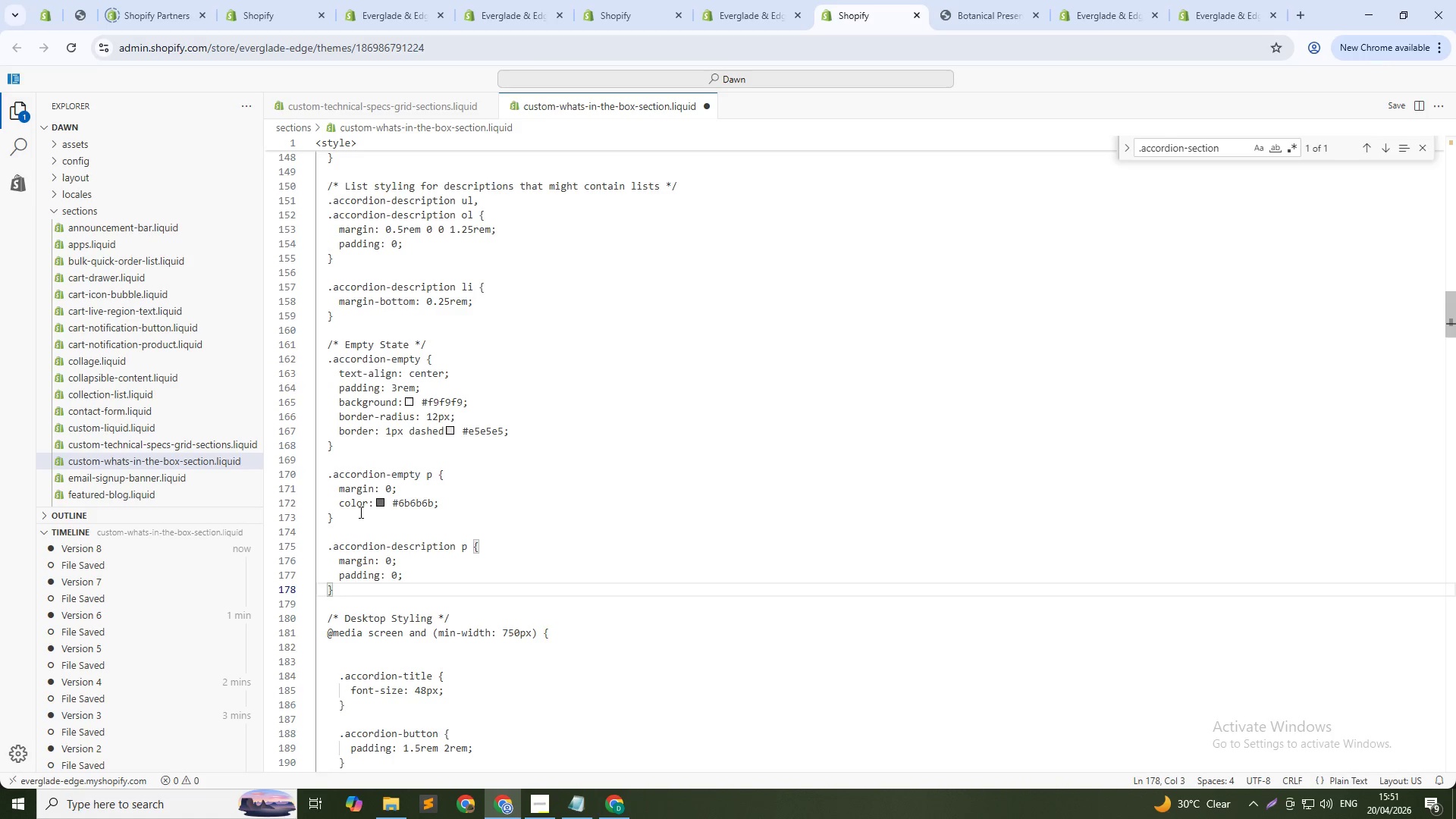 
key(Control+S)
 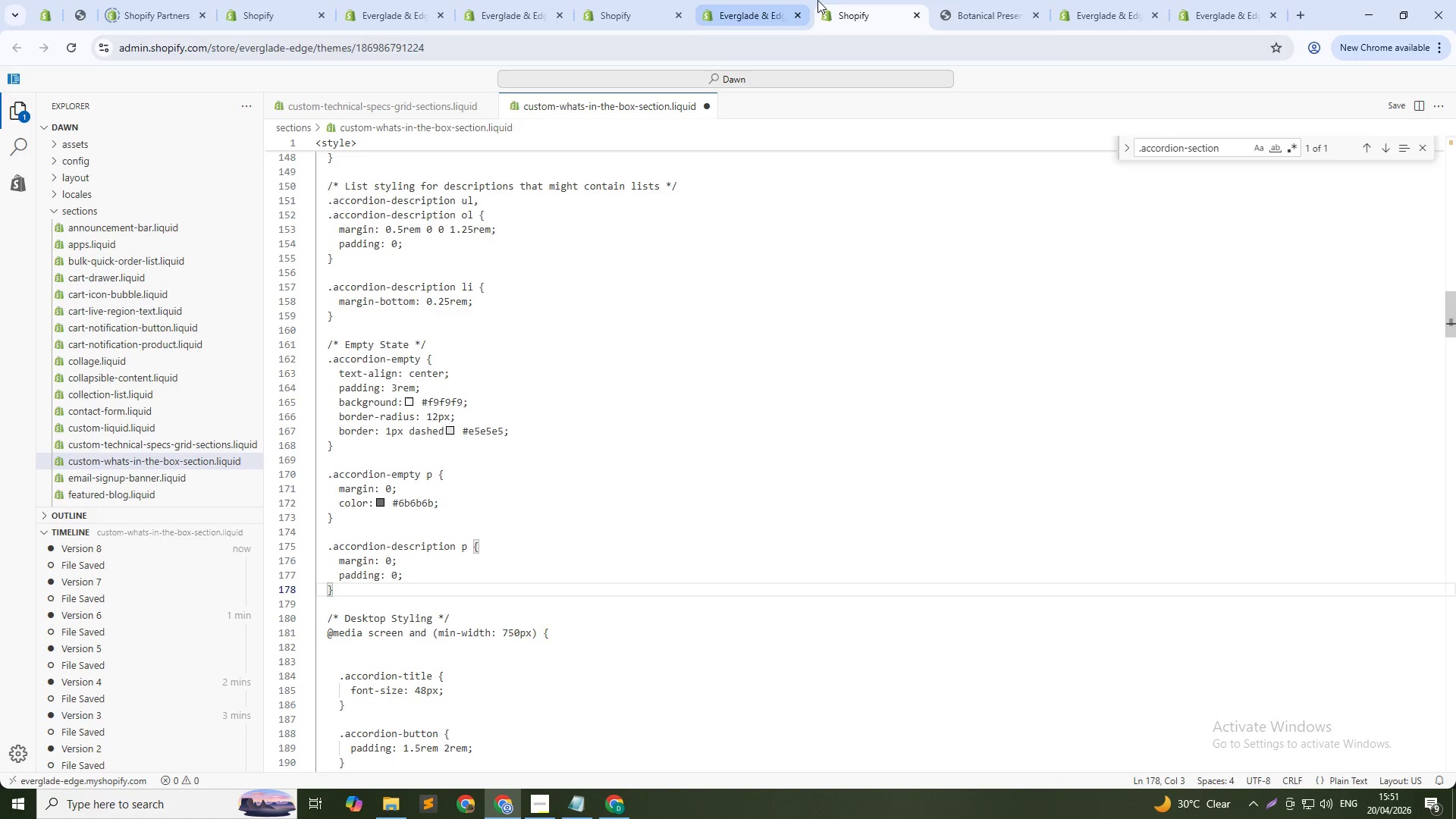 
mouse_move([974, 0])
 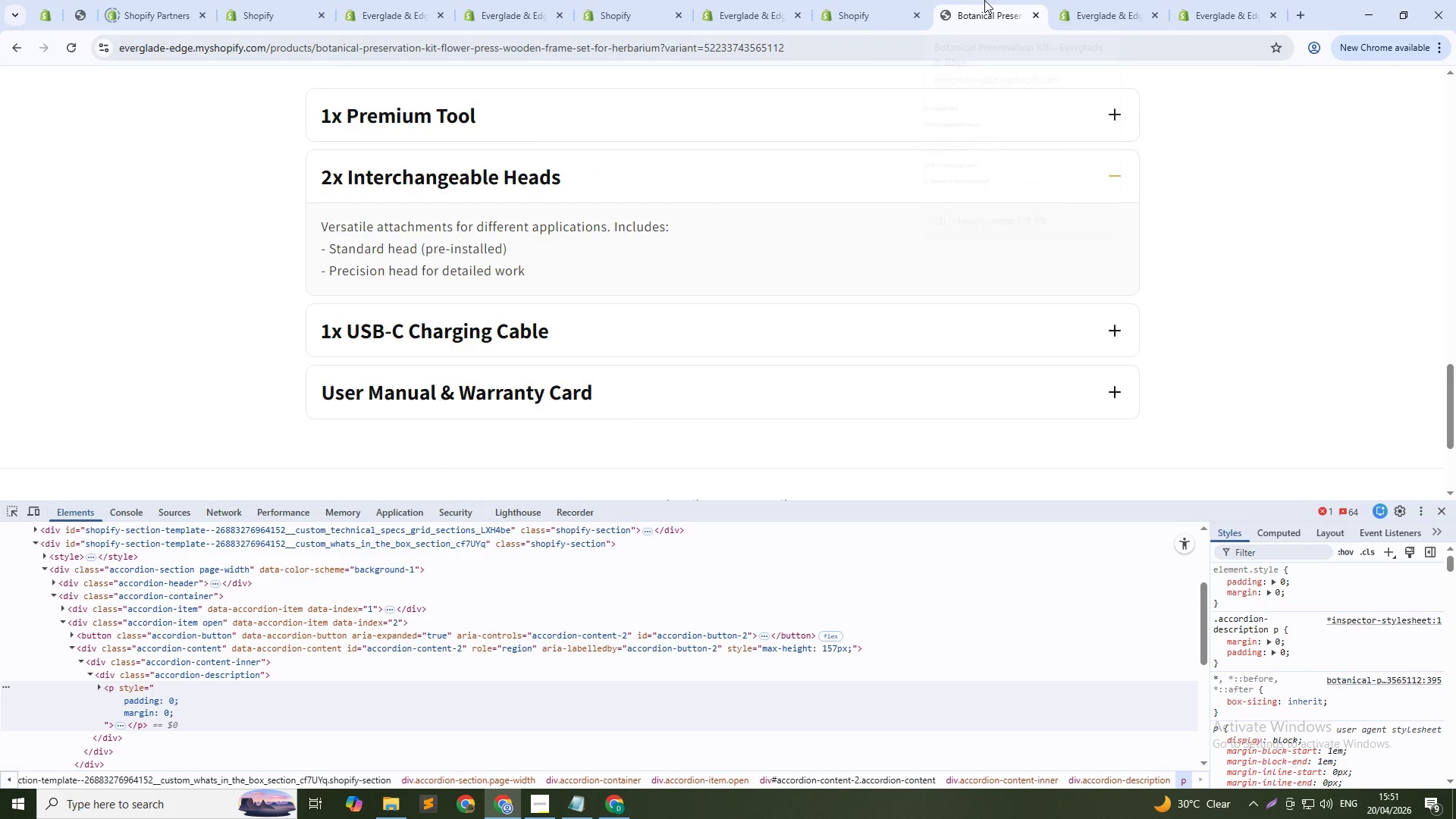 
key(Control+Shift+R)
 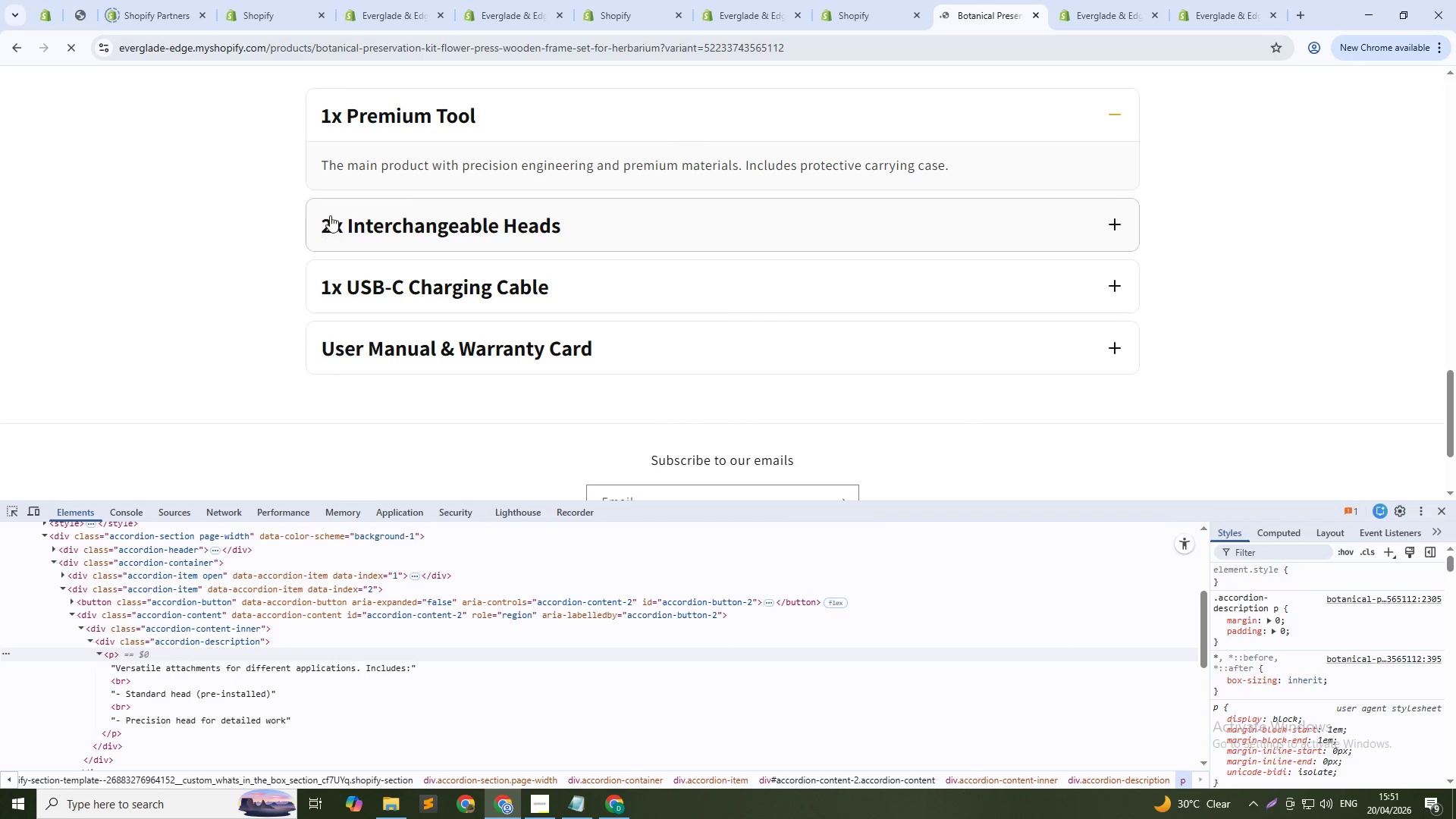 
wait(5.17)
 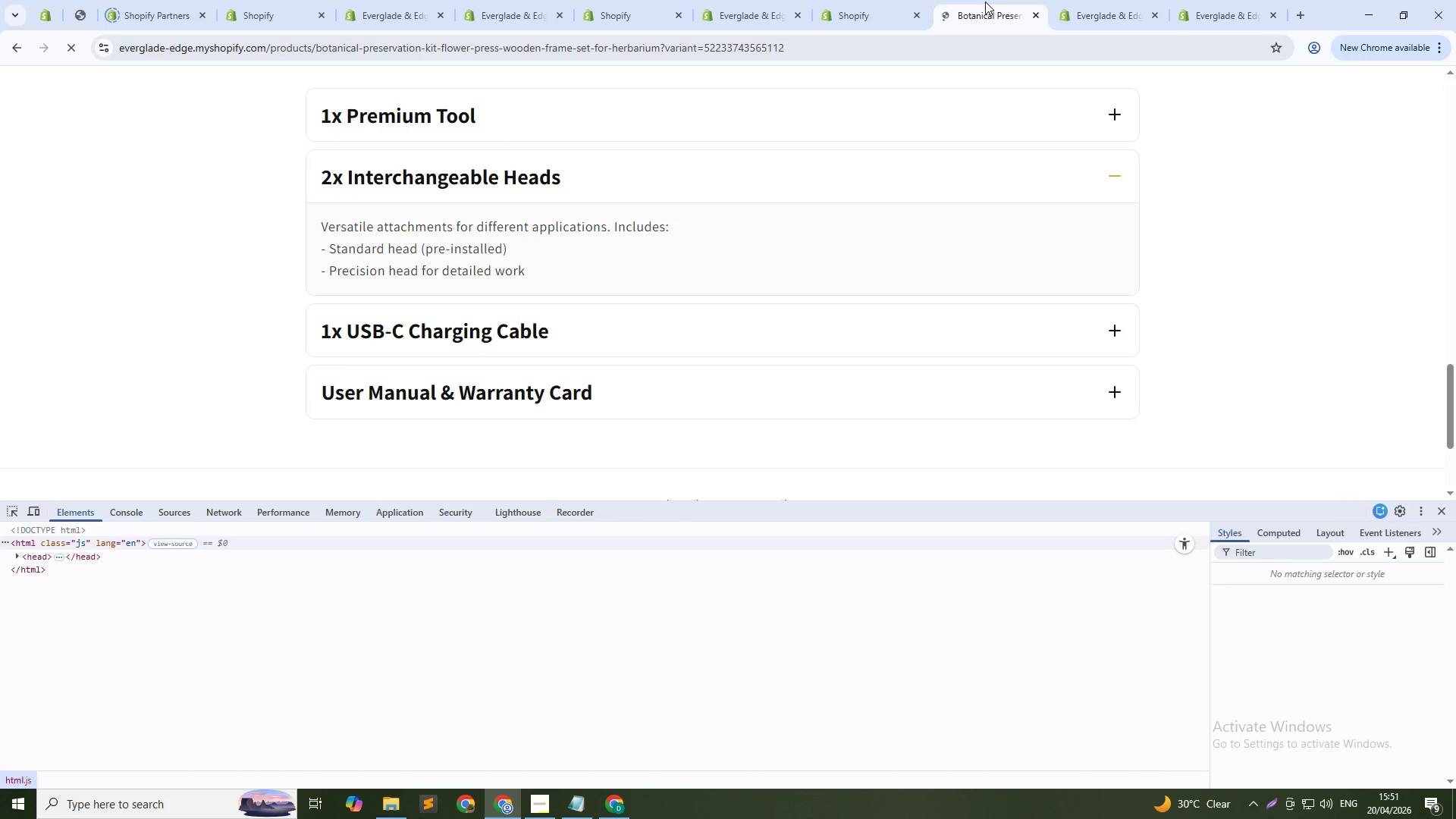 
left_click([1101, 231])
 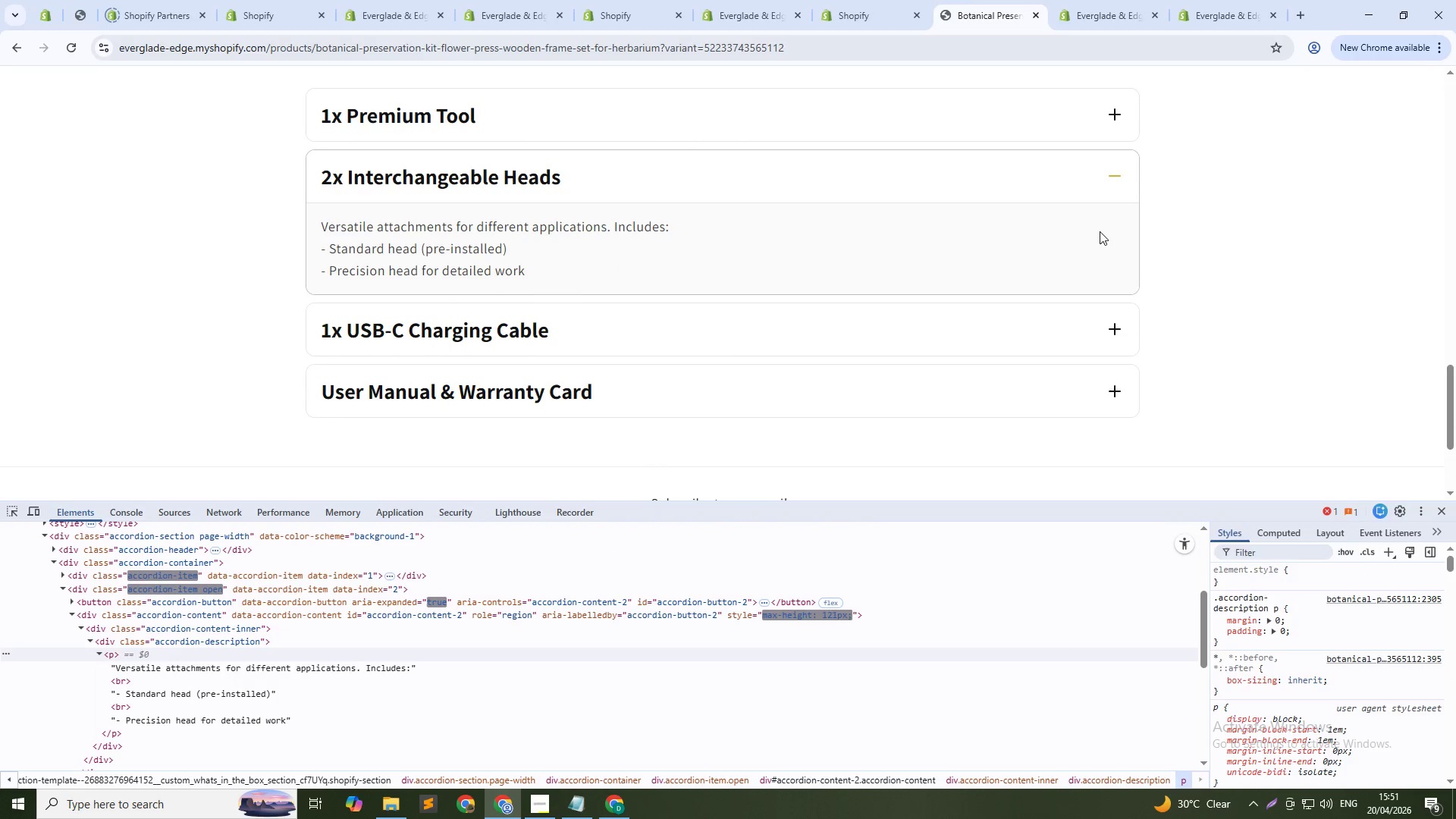 
scroll: coordinate [1100, 231], scroll_direction: up, amount: 1.0
 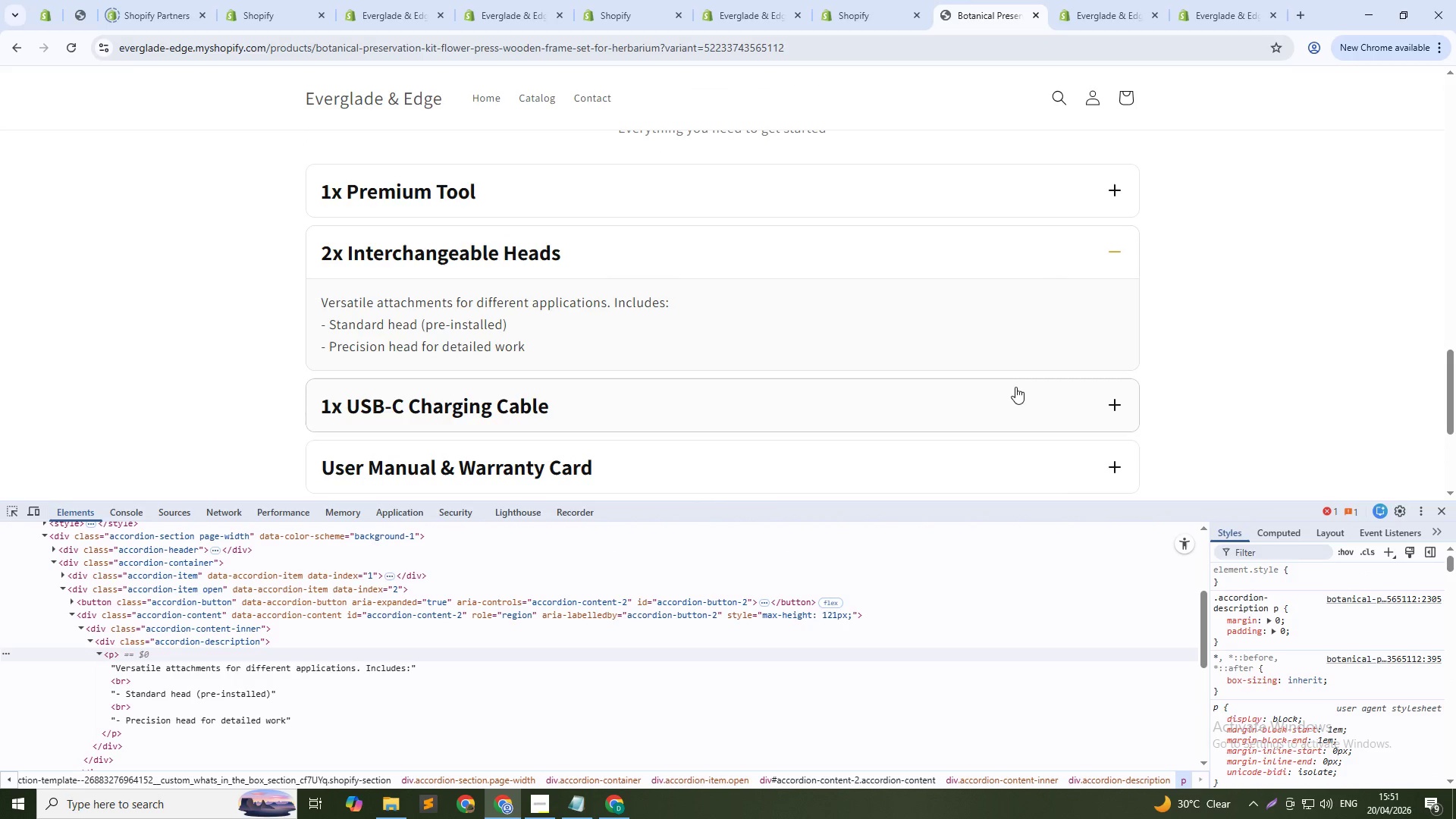 
left_click([1012, 395])
 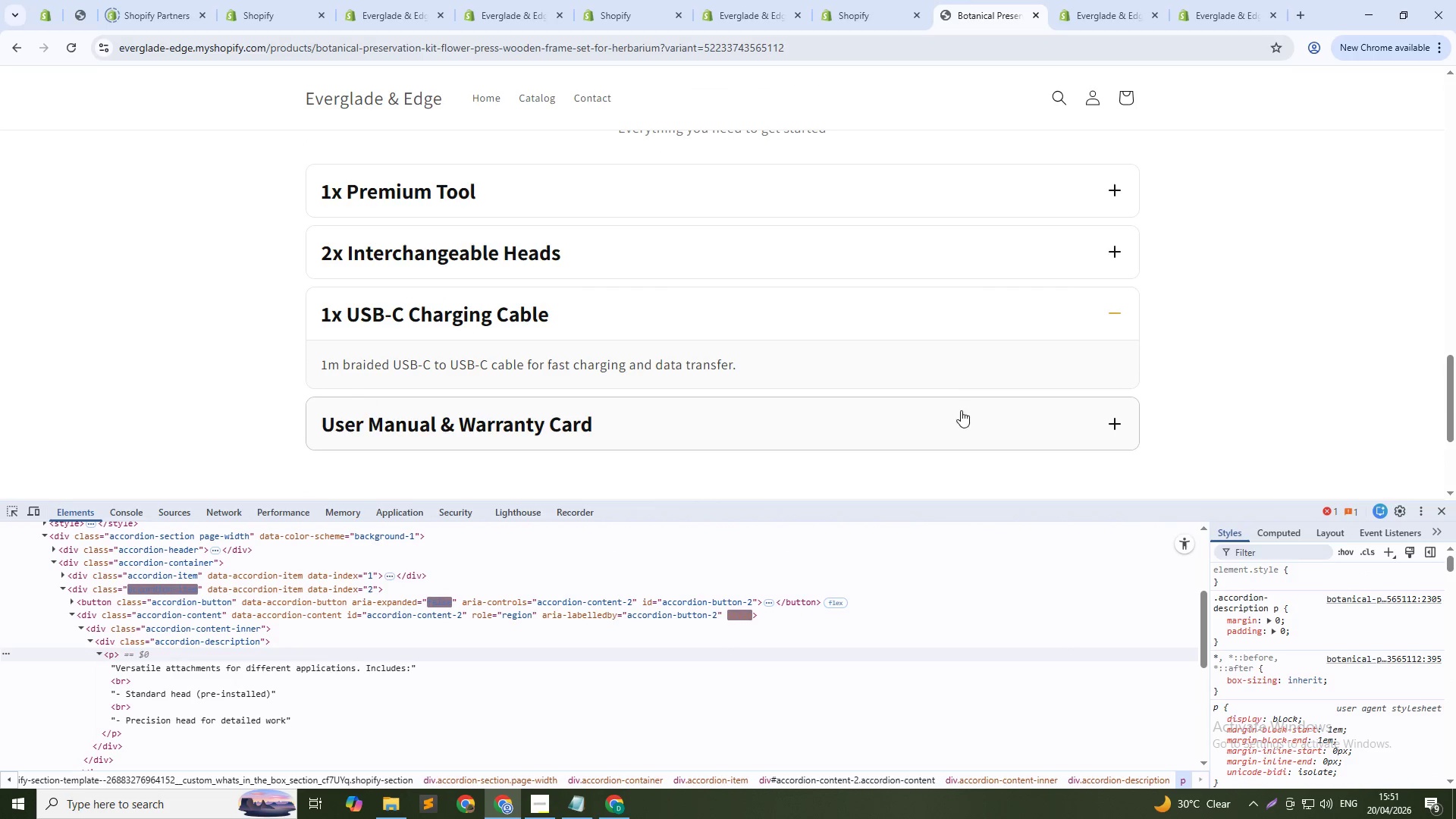 
left_click([957, 420])
 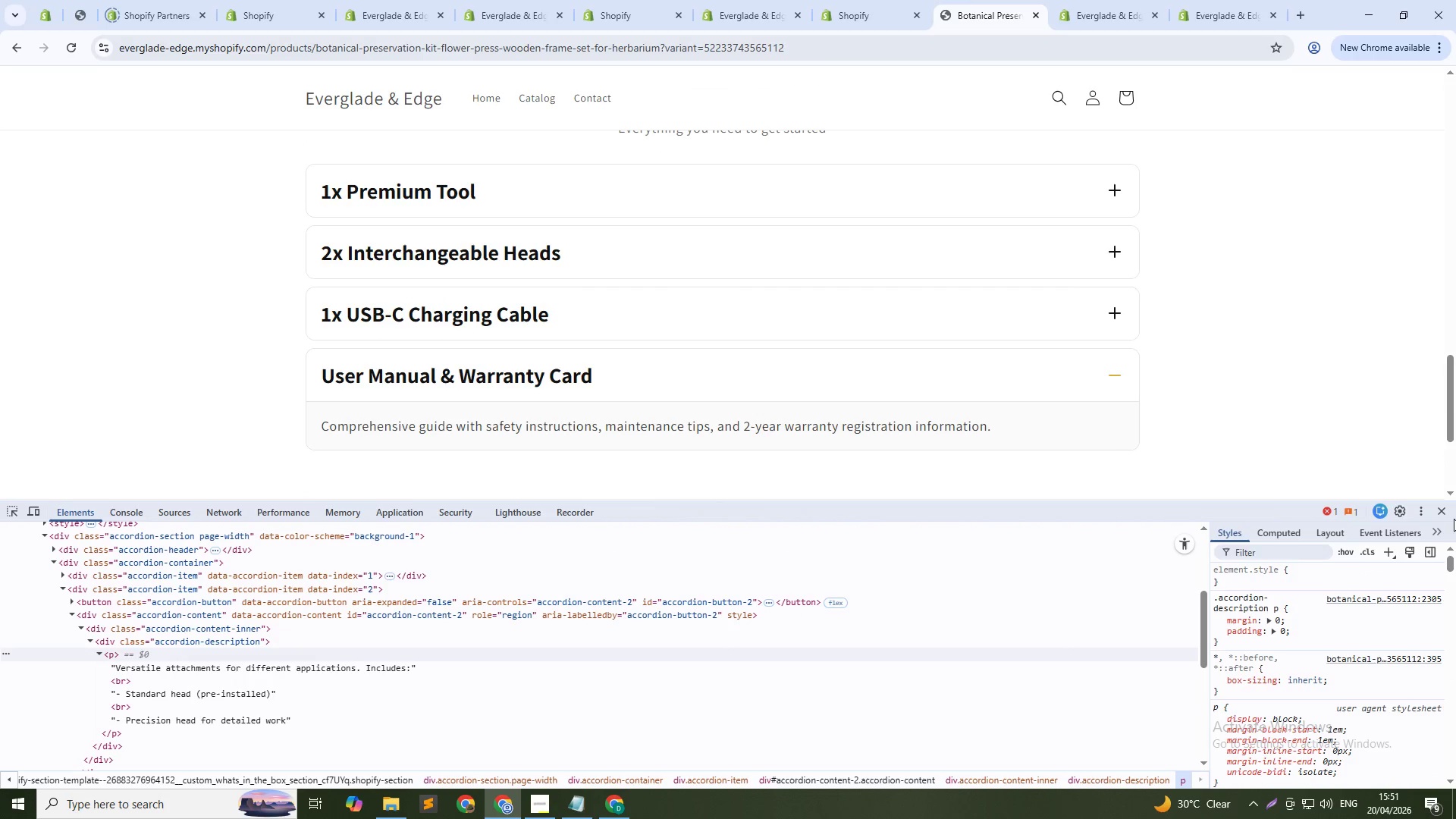 
left_click([1442, 509])
 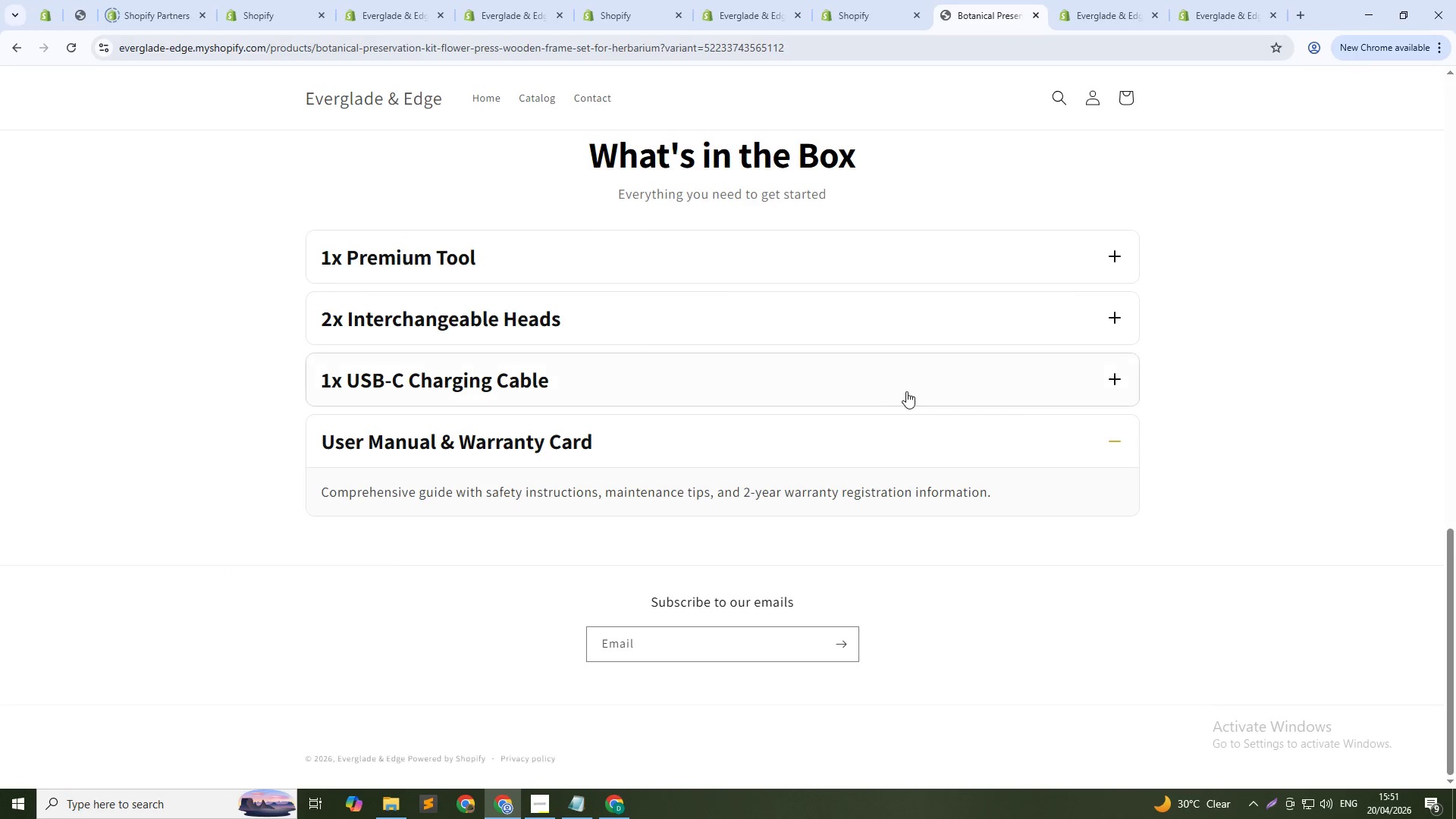 
scroll: coordinate [900, 391], scroll_direction: up, amount: 1.0
 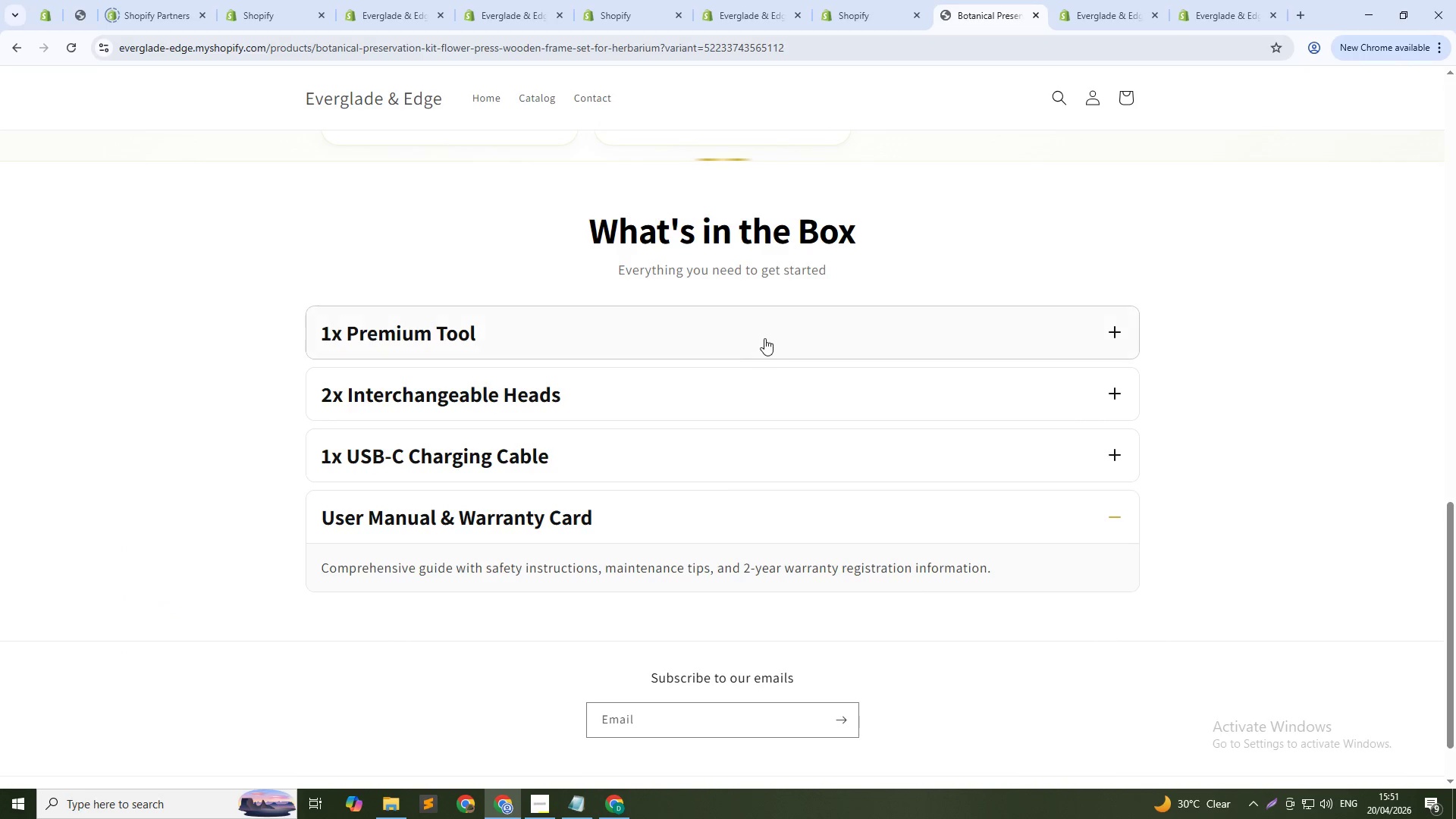 
left_click([766, 337])
 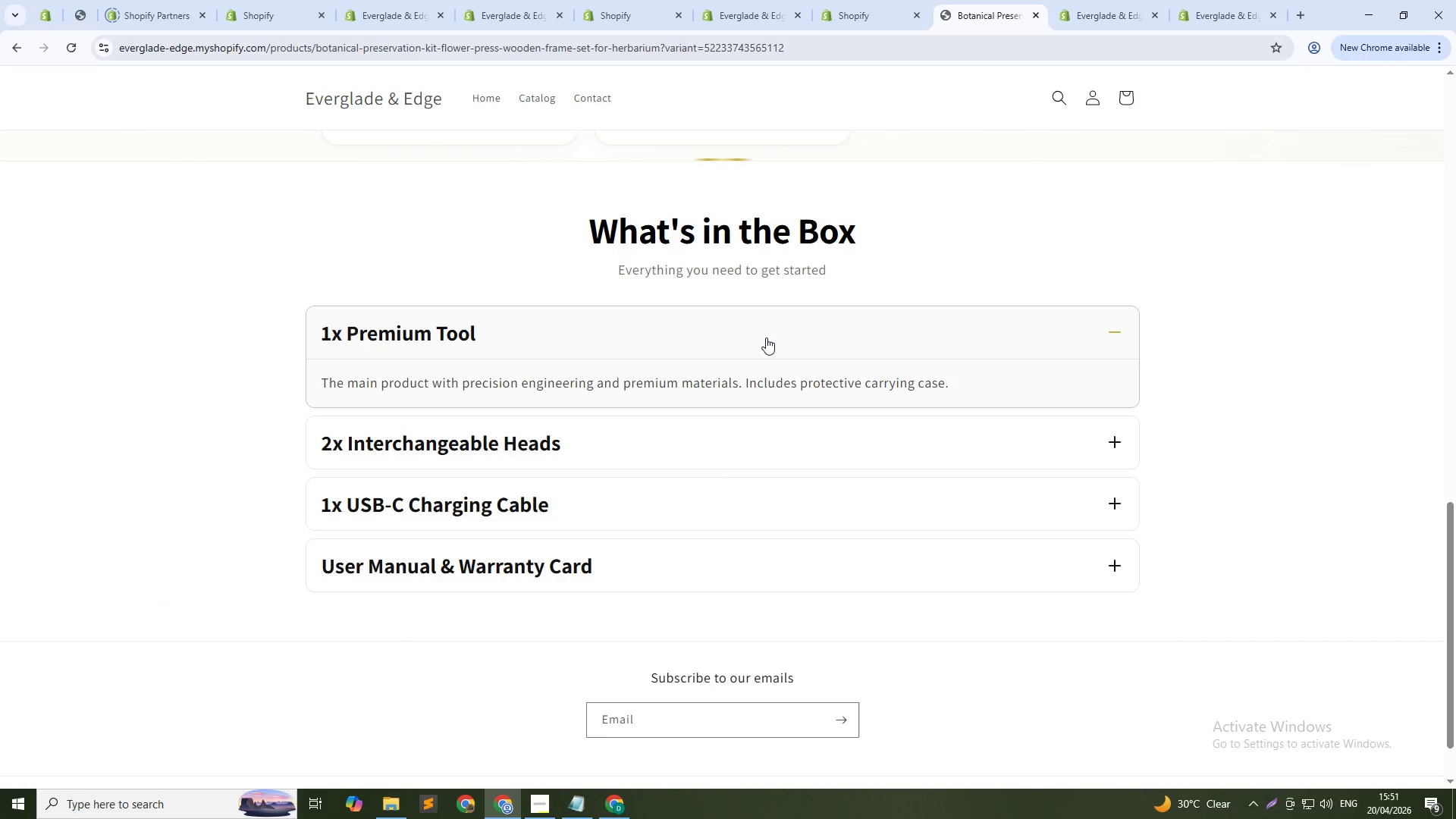 
scroll: coordinate [766, 337], scroll_direction: up, amount: 2.0
 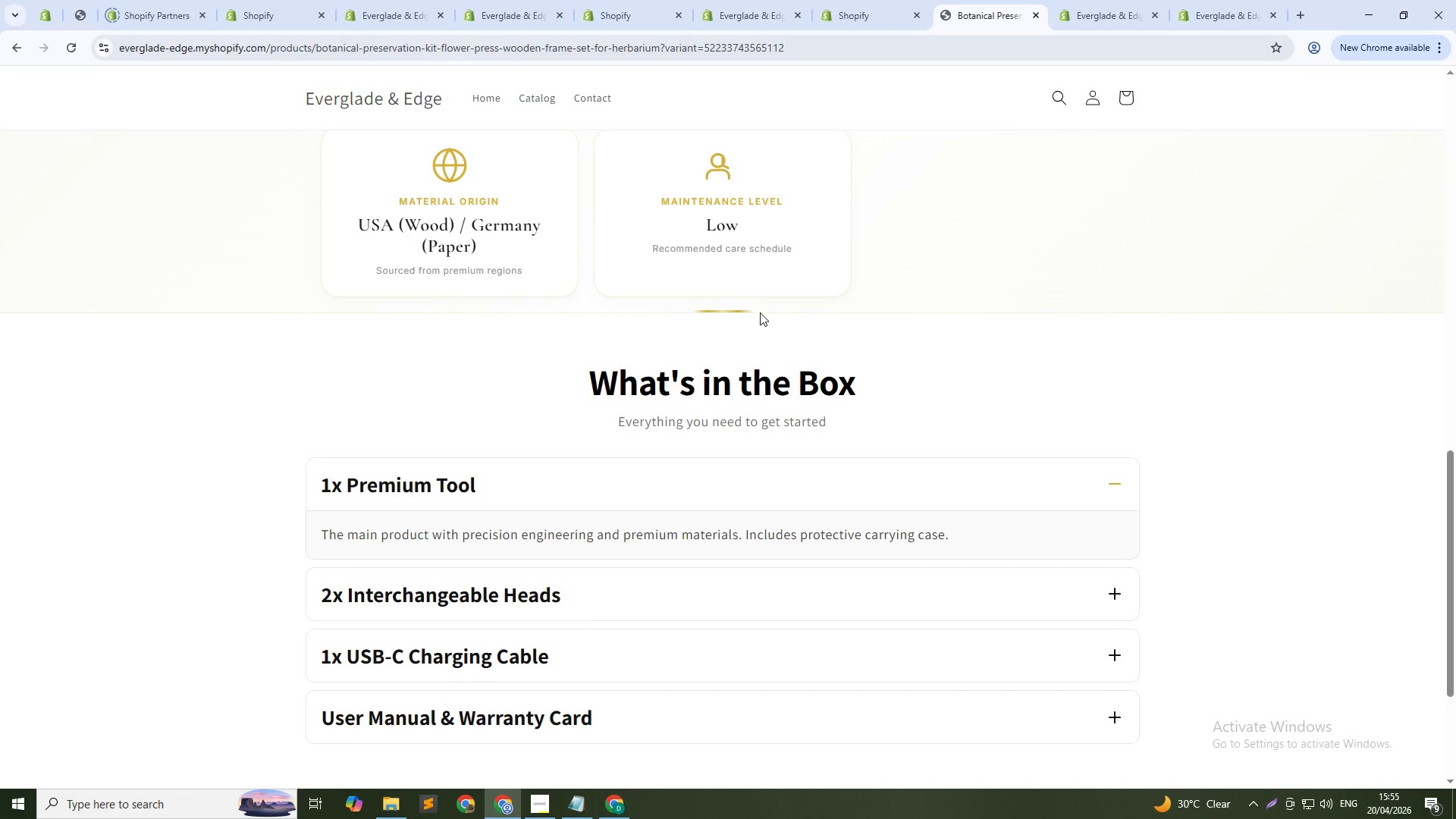 
wait(205.12)
 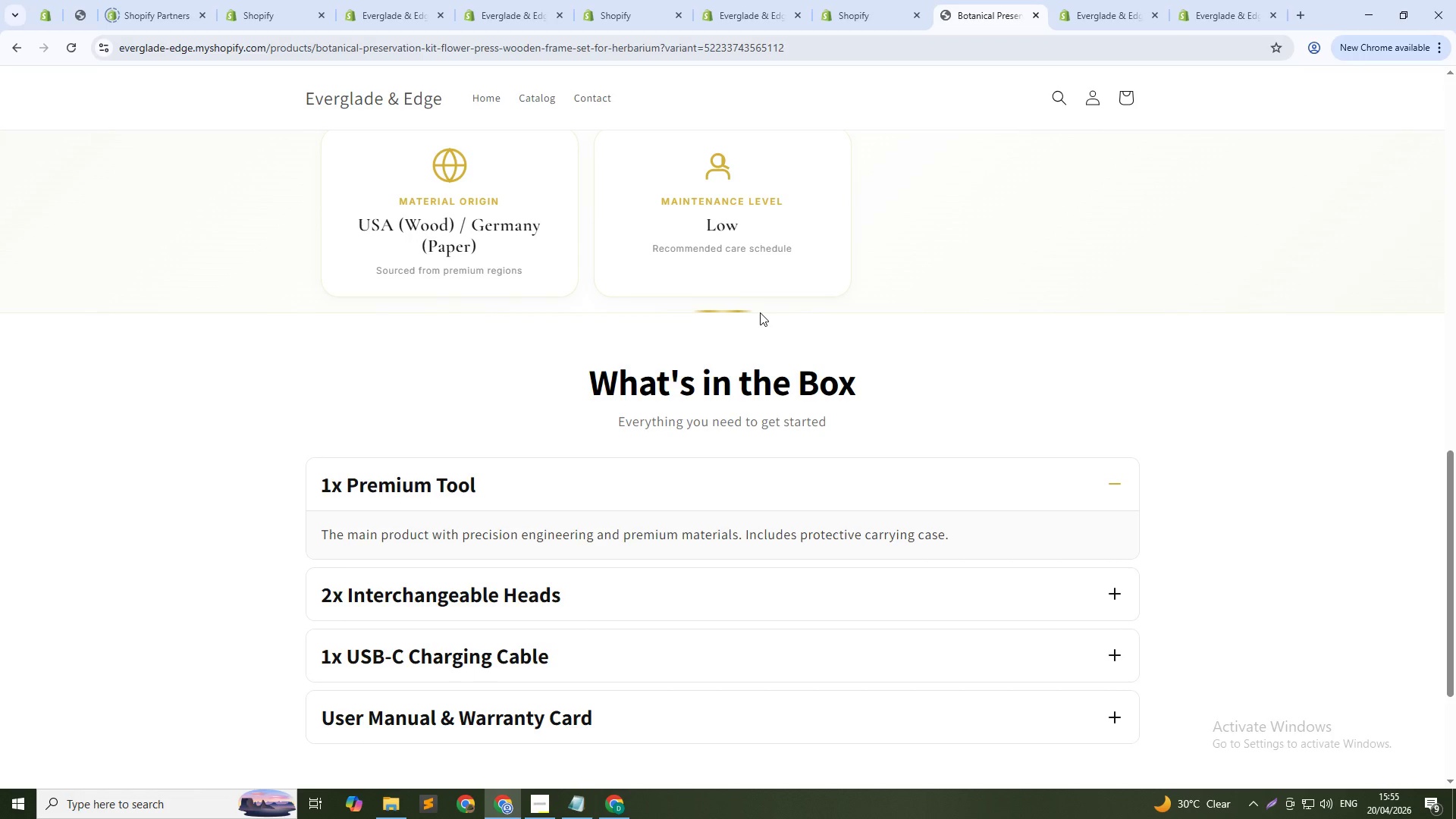 
scroll: coordinate [711, 270], scroll_direction: up, amount: 1.0
 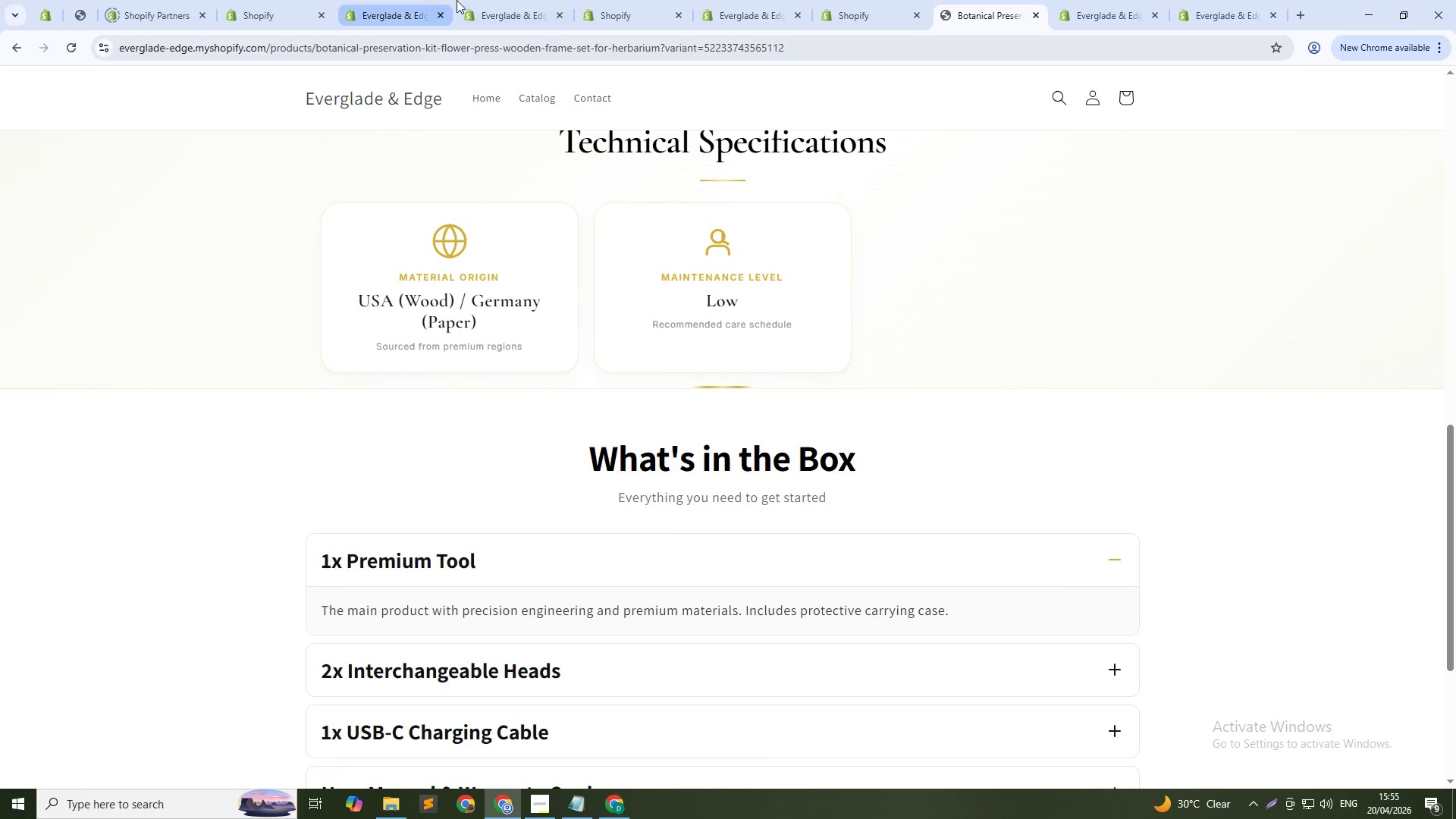 
left_click([519, 0])
 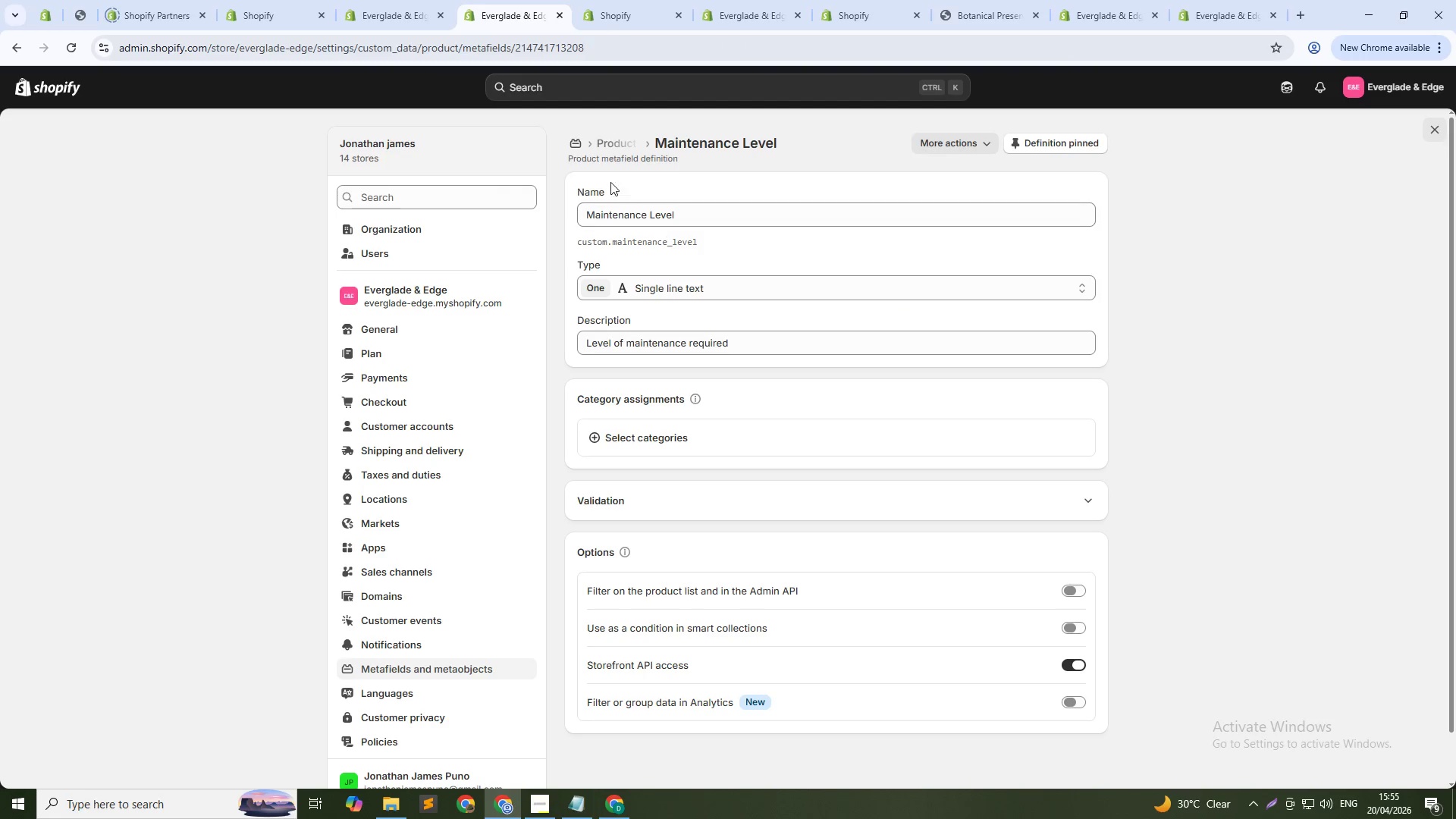 
left_click([610, 137])
 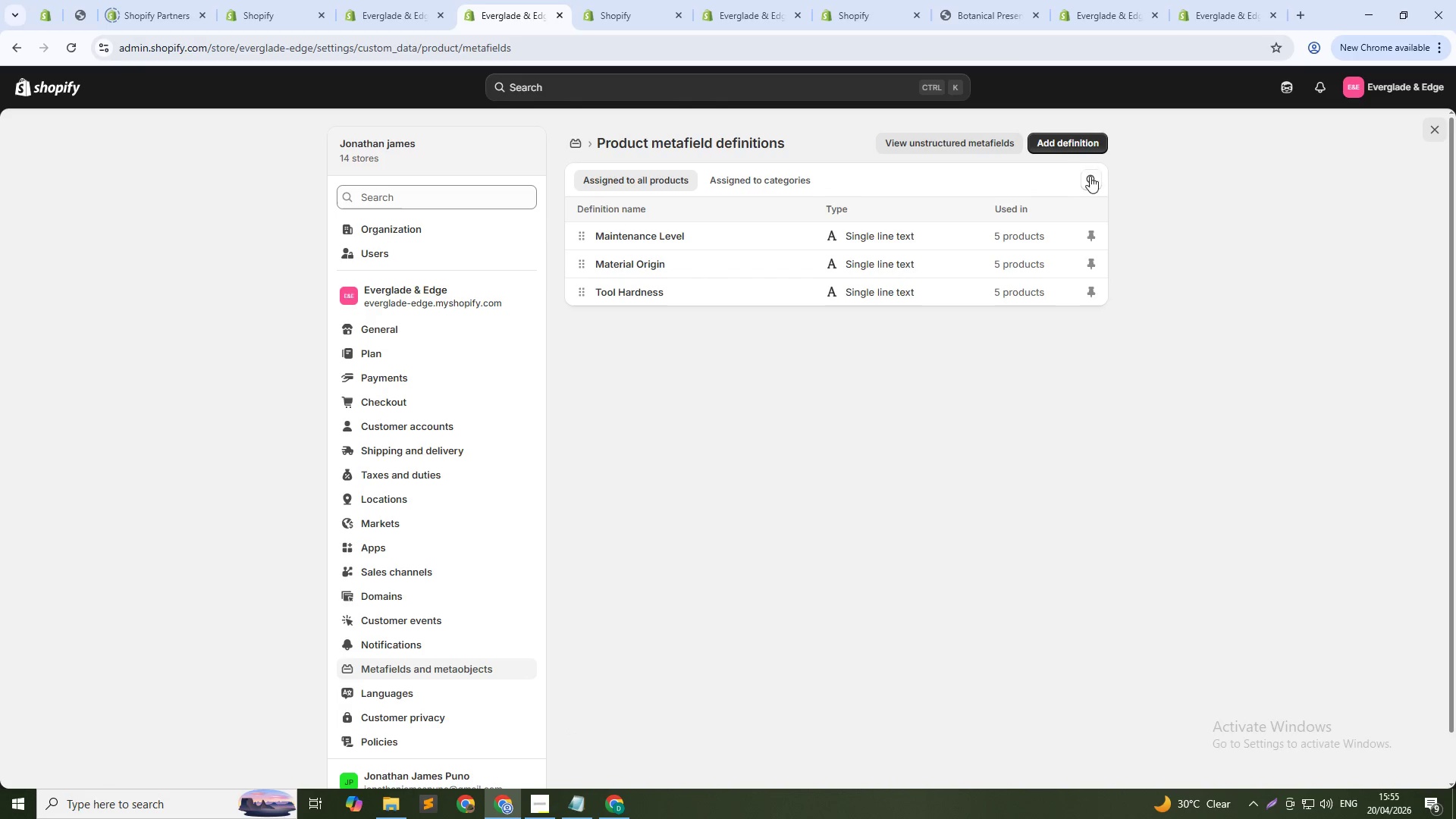 
left_click([1047, 140])
 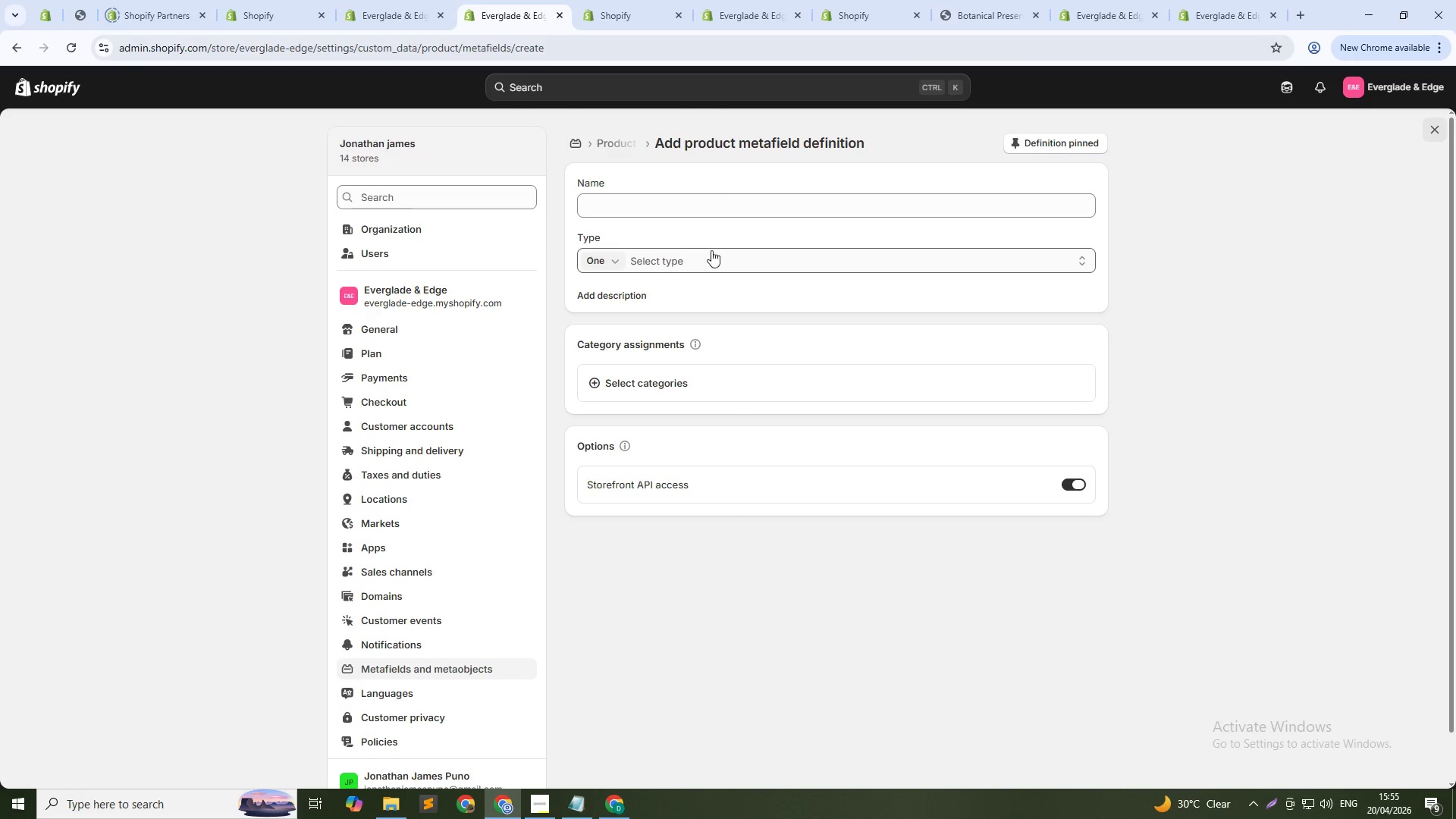 
left_click([749, 207])
 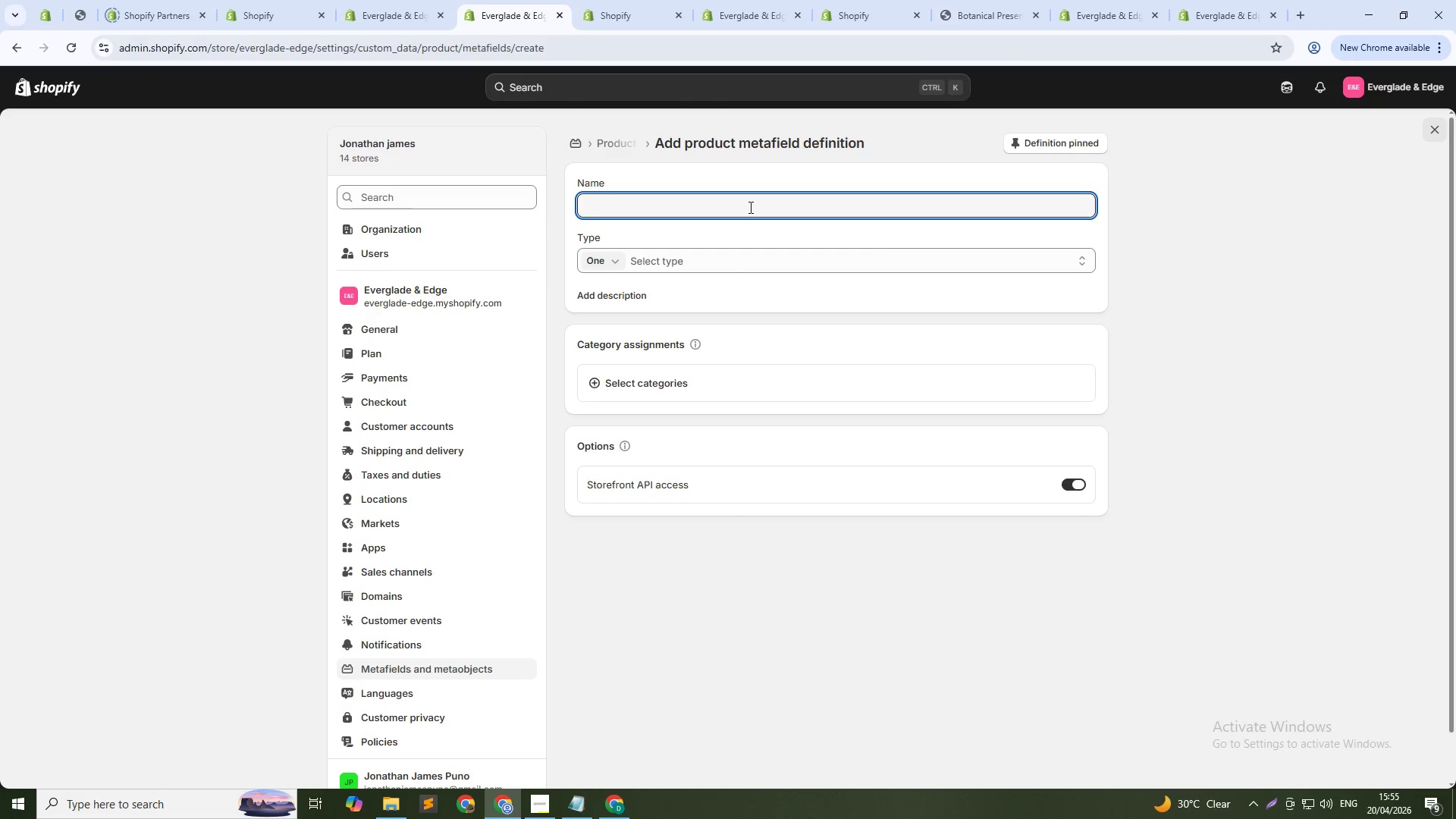 
hold_key(key=ShiftLeft, duration=1.52)
 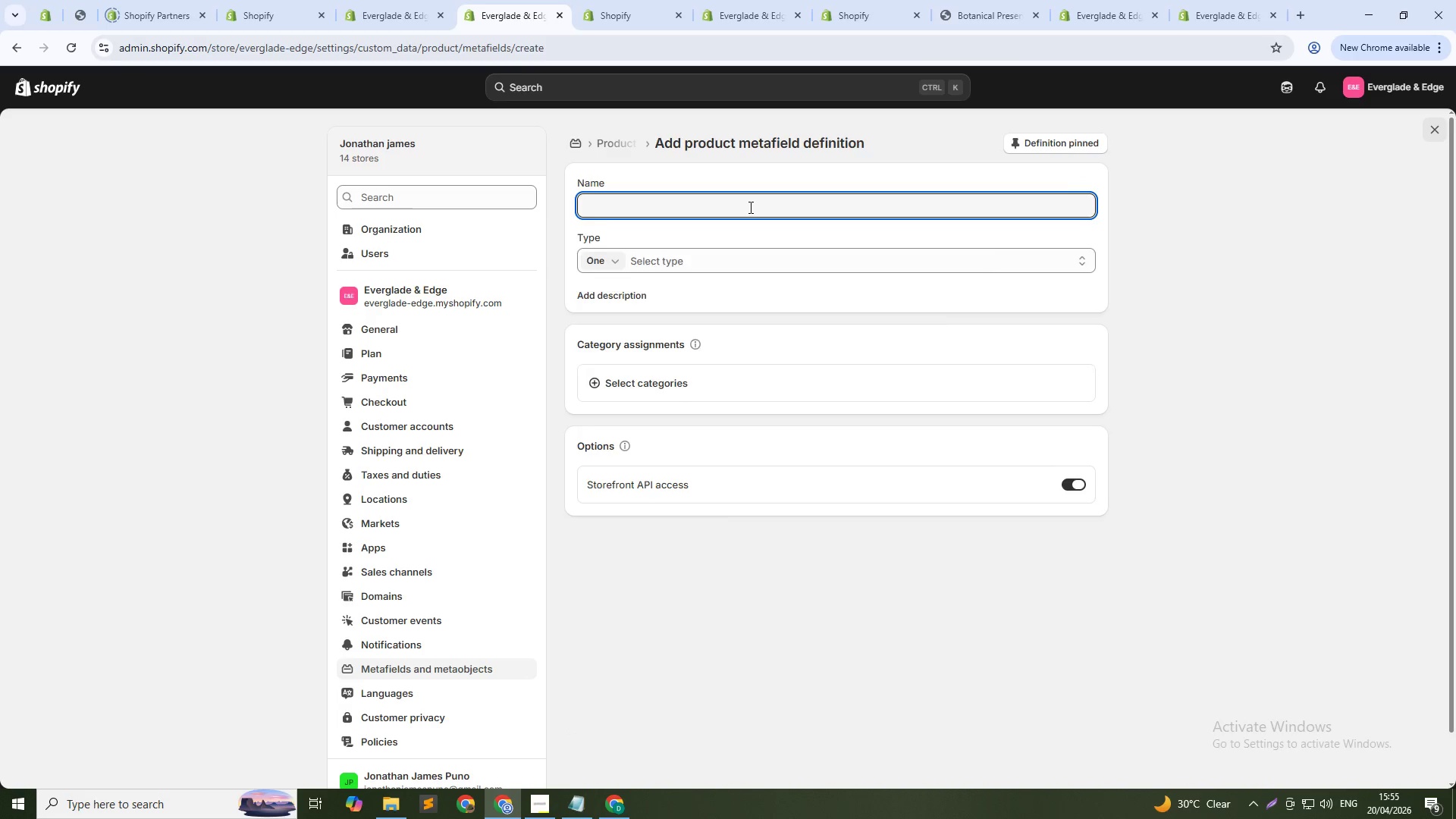 
type(What's in h)
key(Backspace)
type(the Box)
 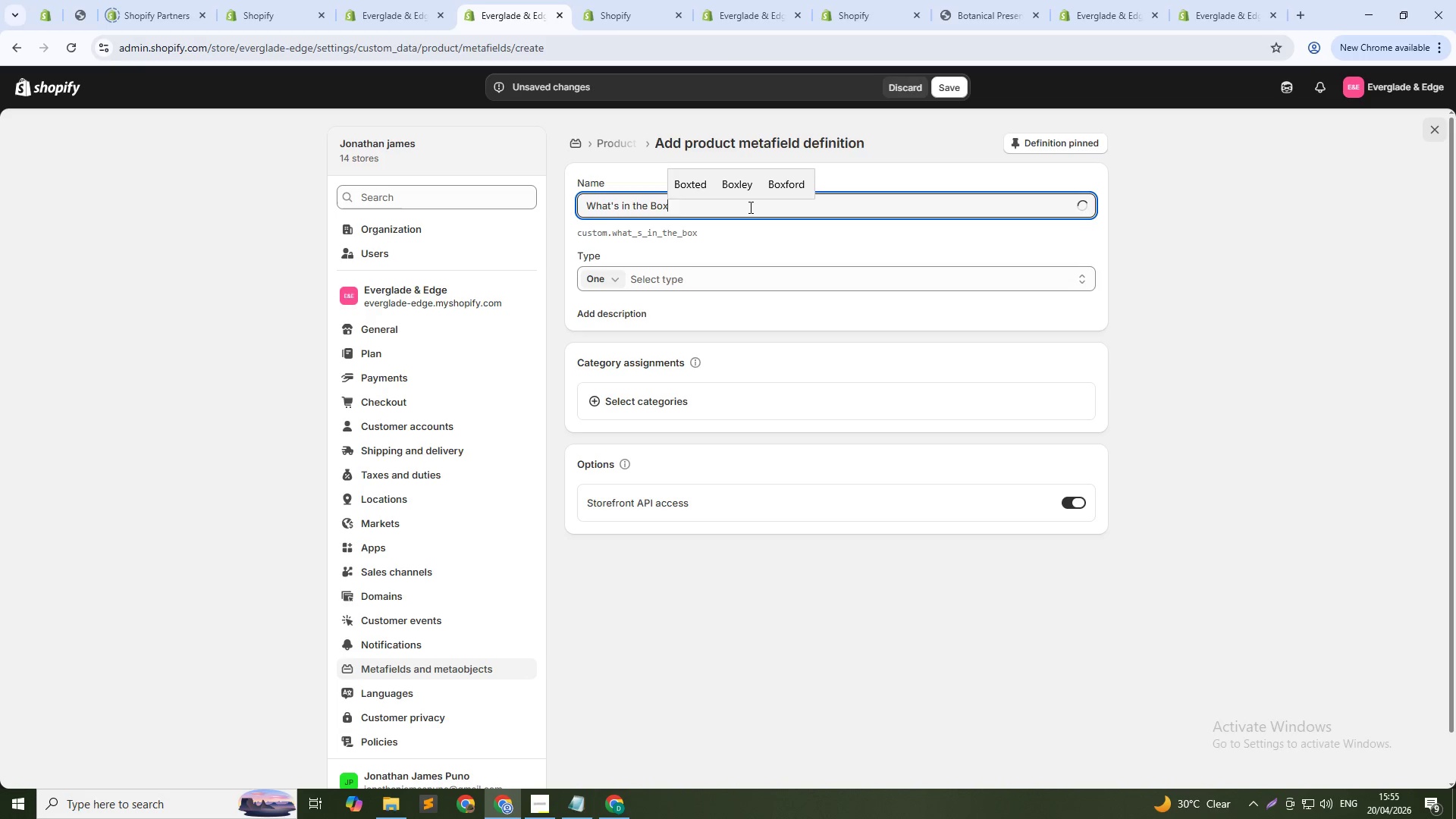 
wait(12.53)
 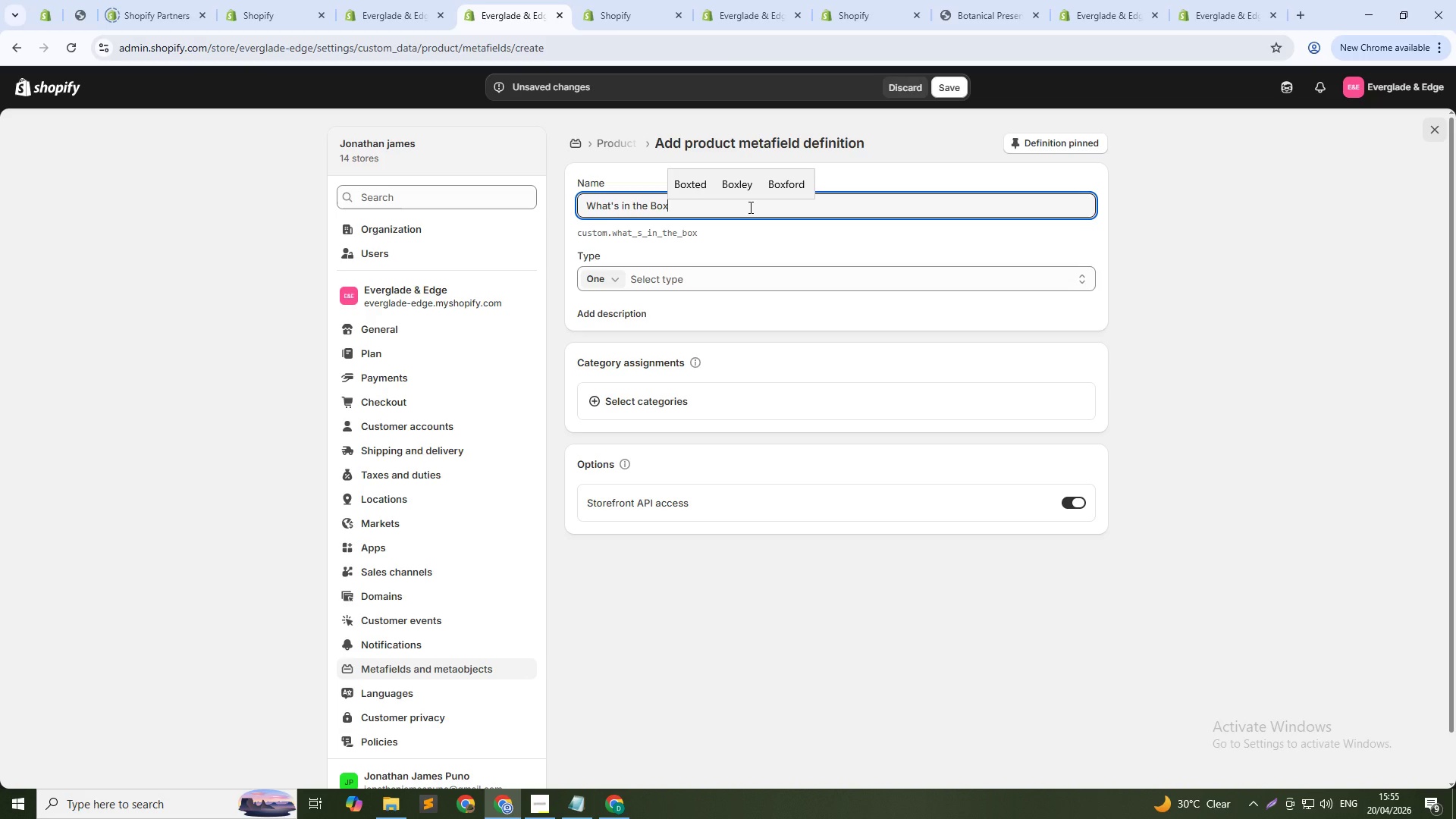 
left_click([835, 0])
 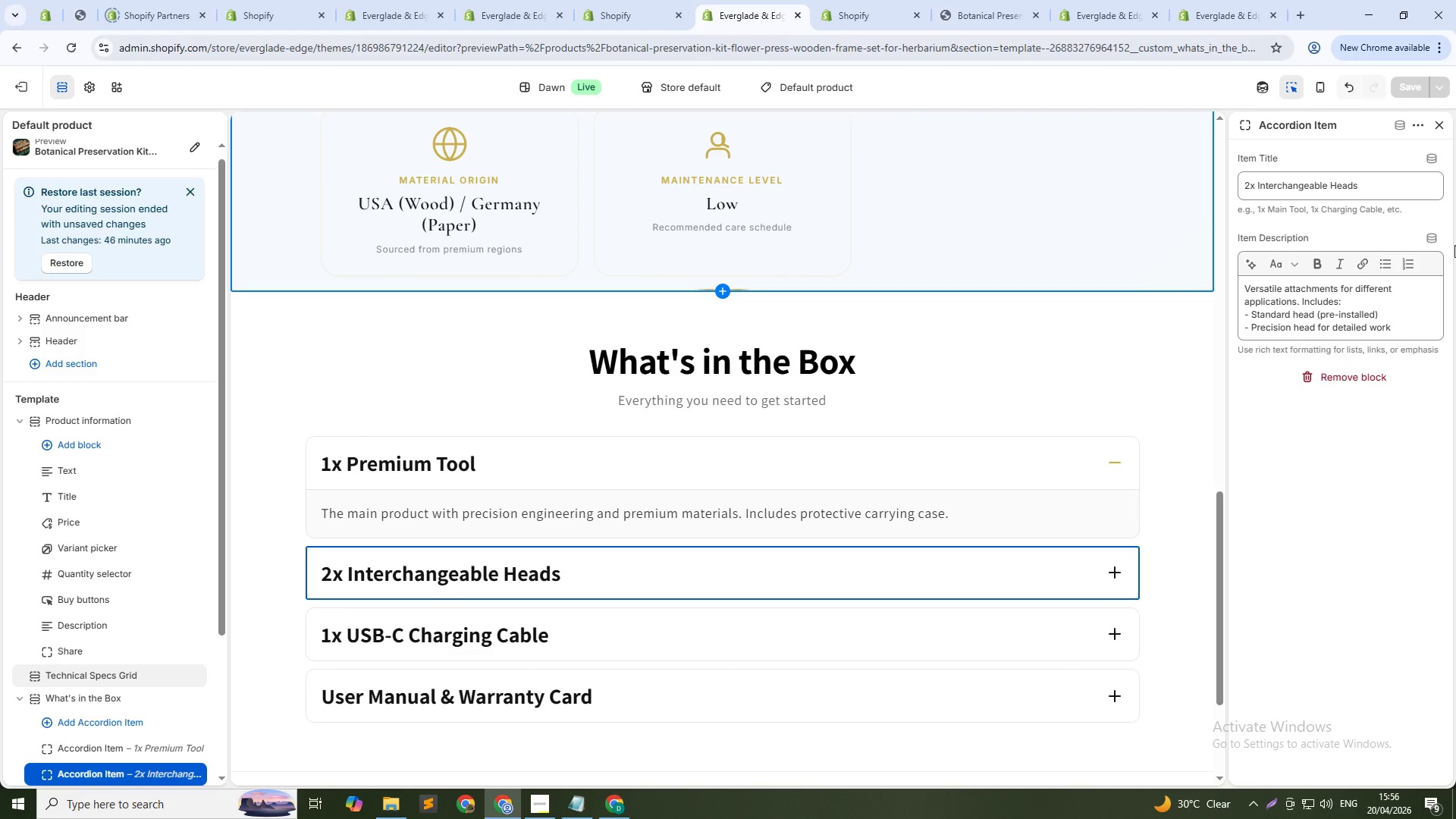 
wait(51.98)
 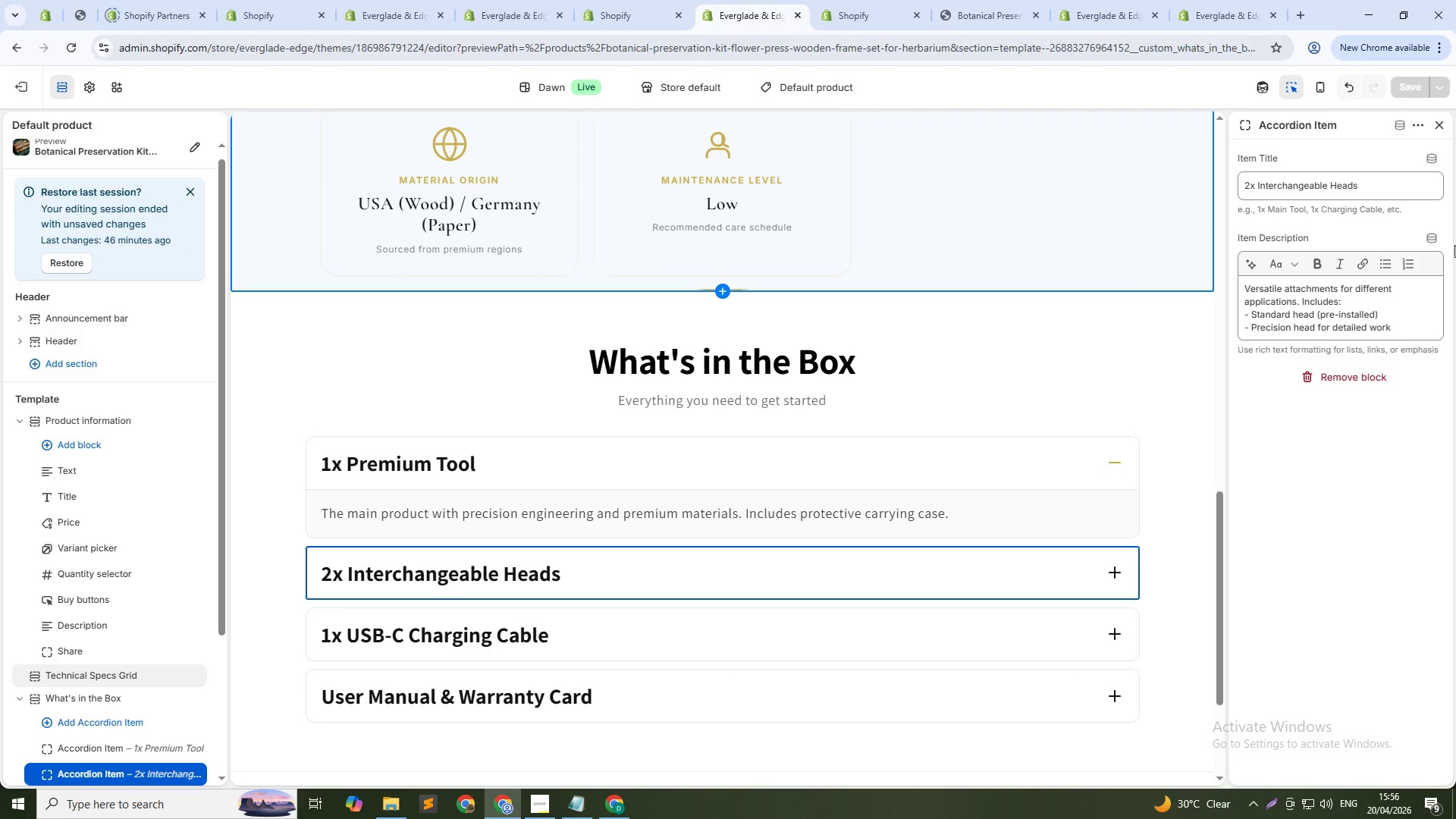 
left_click([526, 0])
 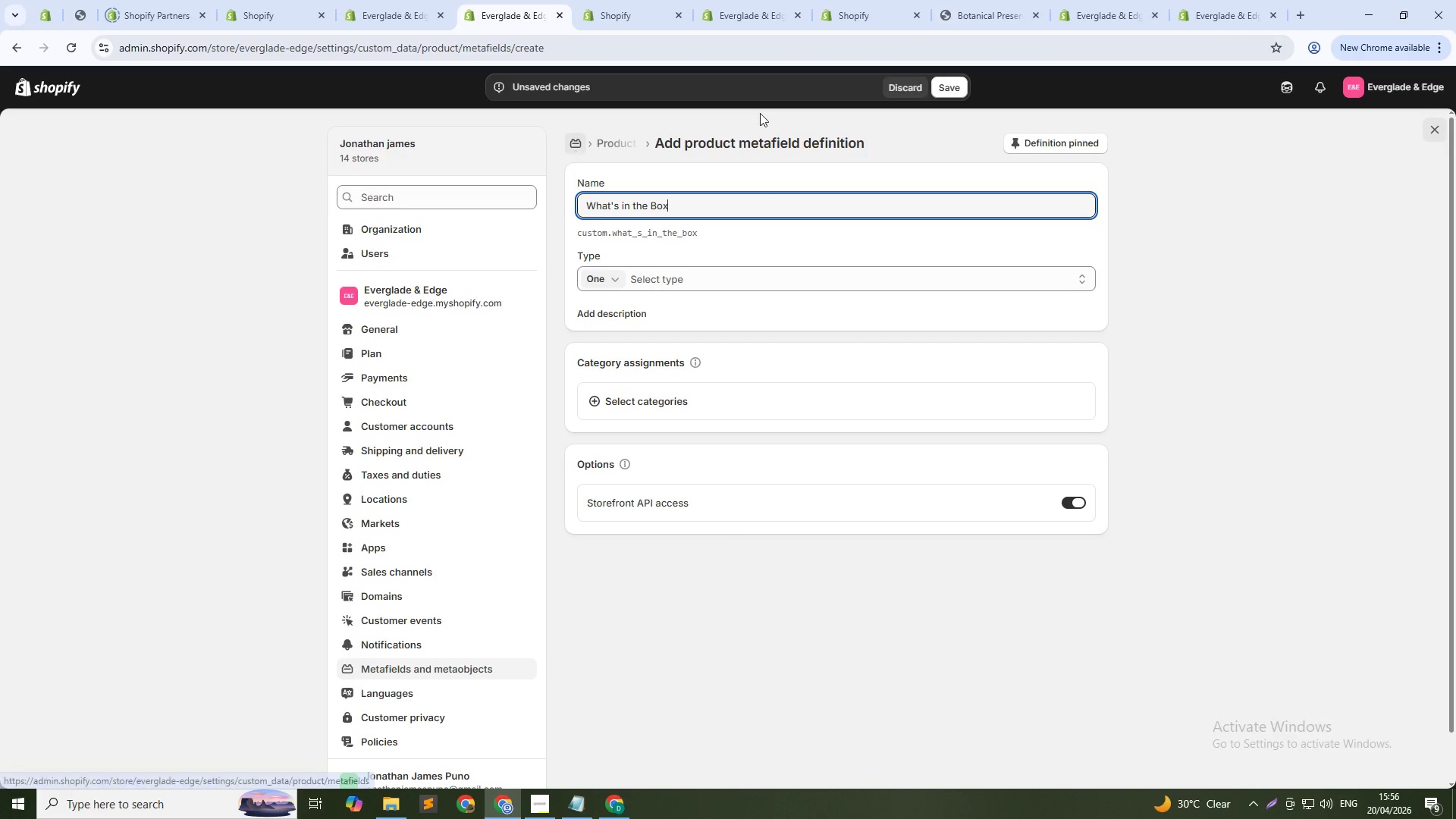 
left_click([916, 86])
 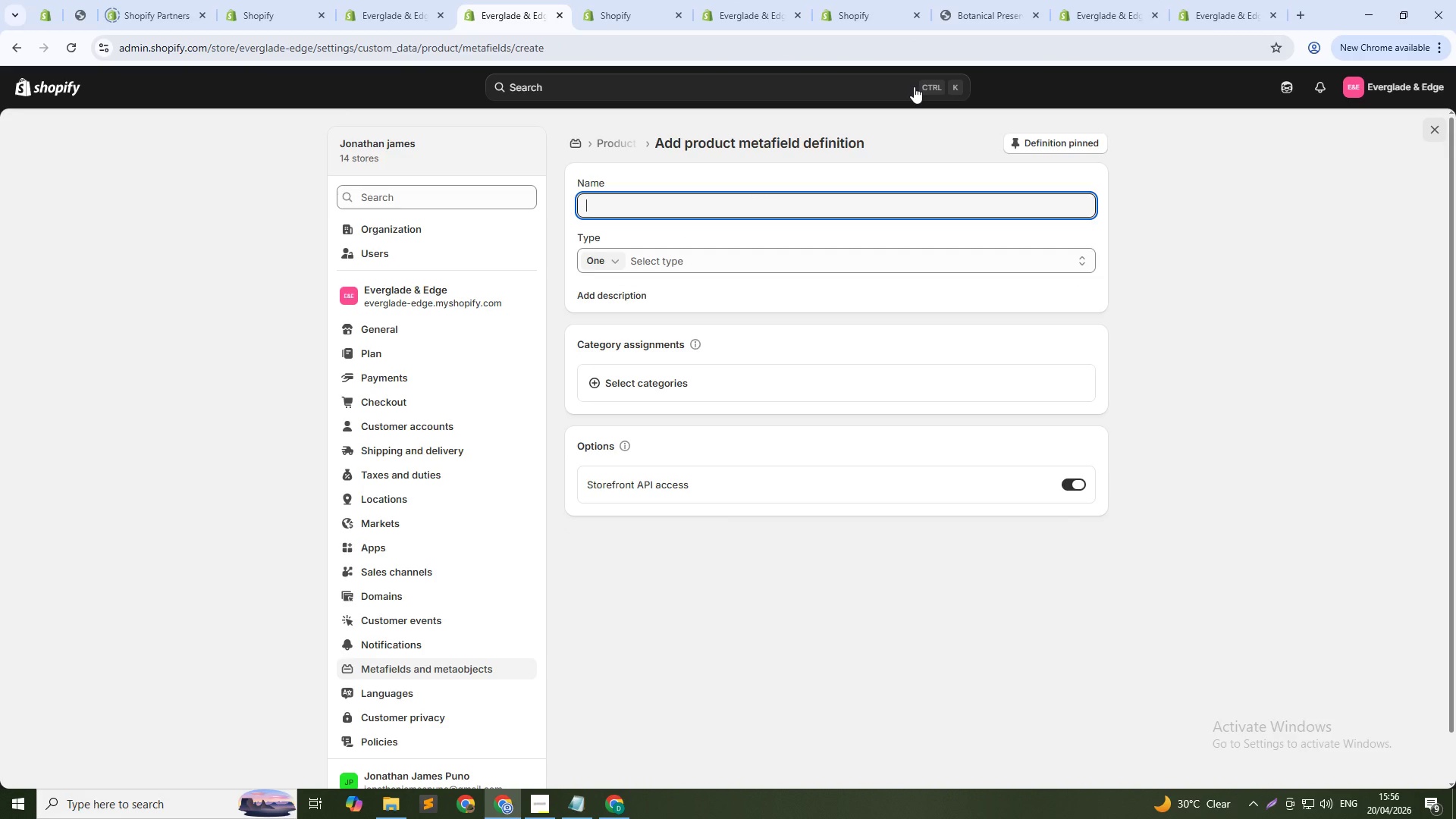 
wait(10.66)
 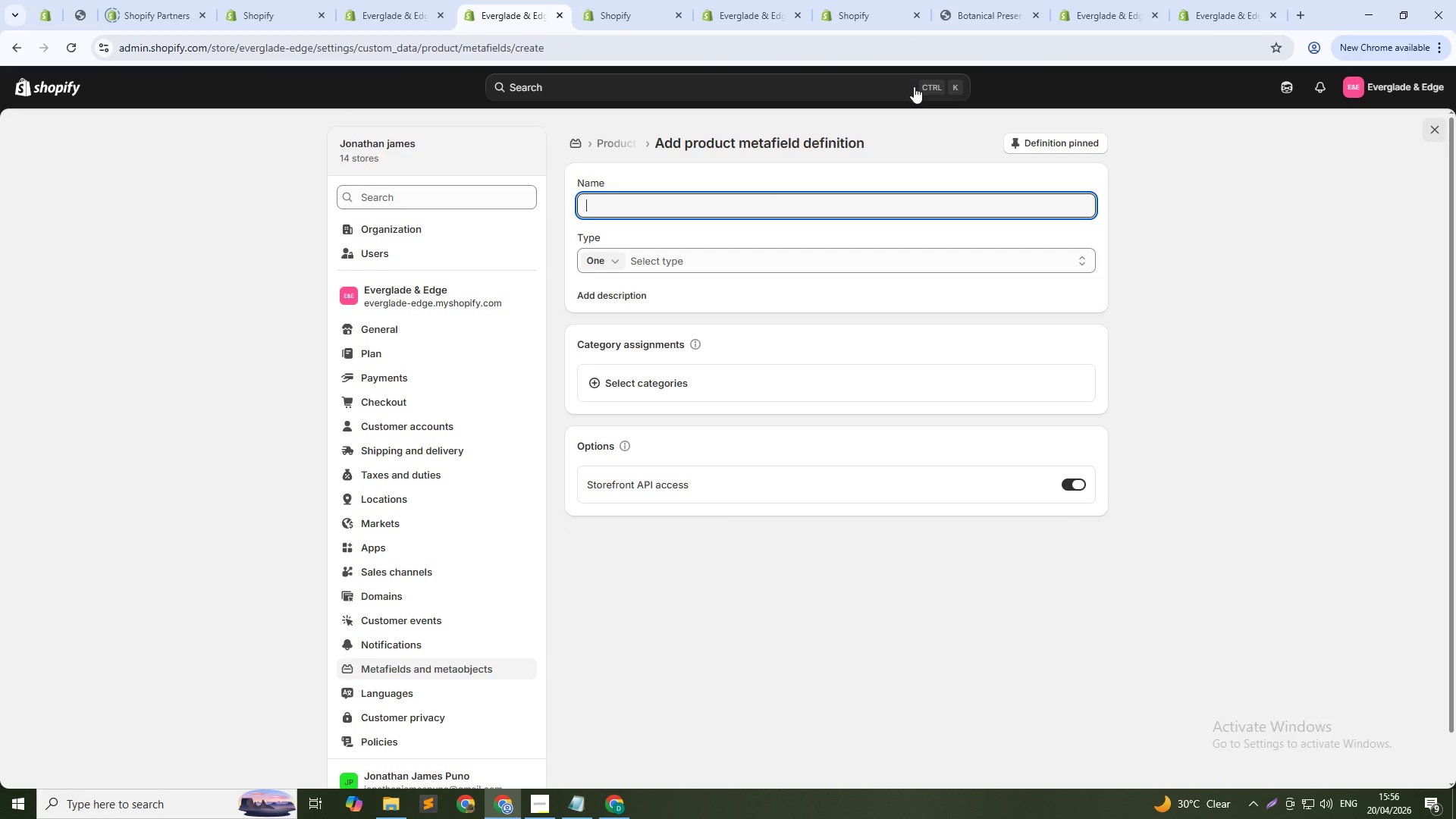 
left_click_drag(start_coordinate=[683, 216], to_coordinate=[683, 208])
 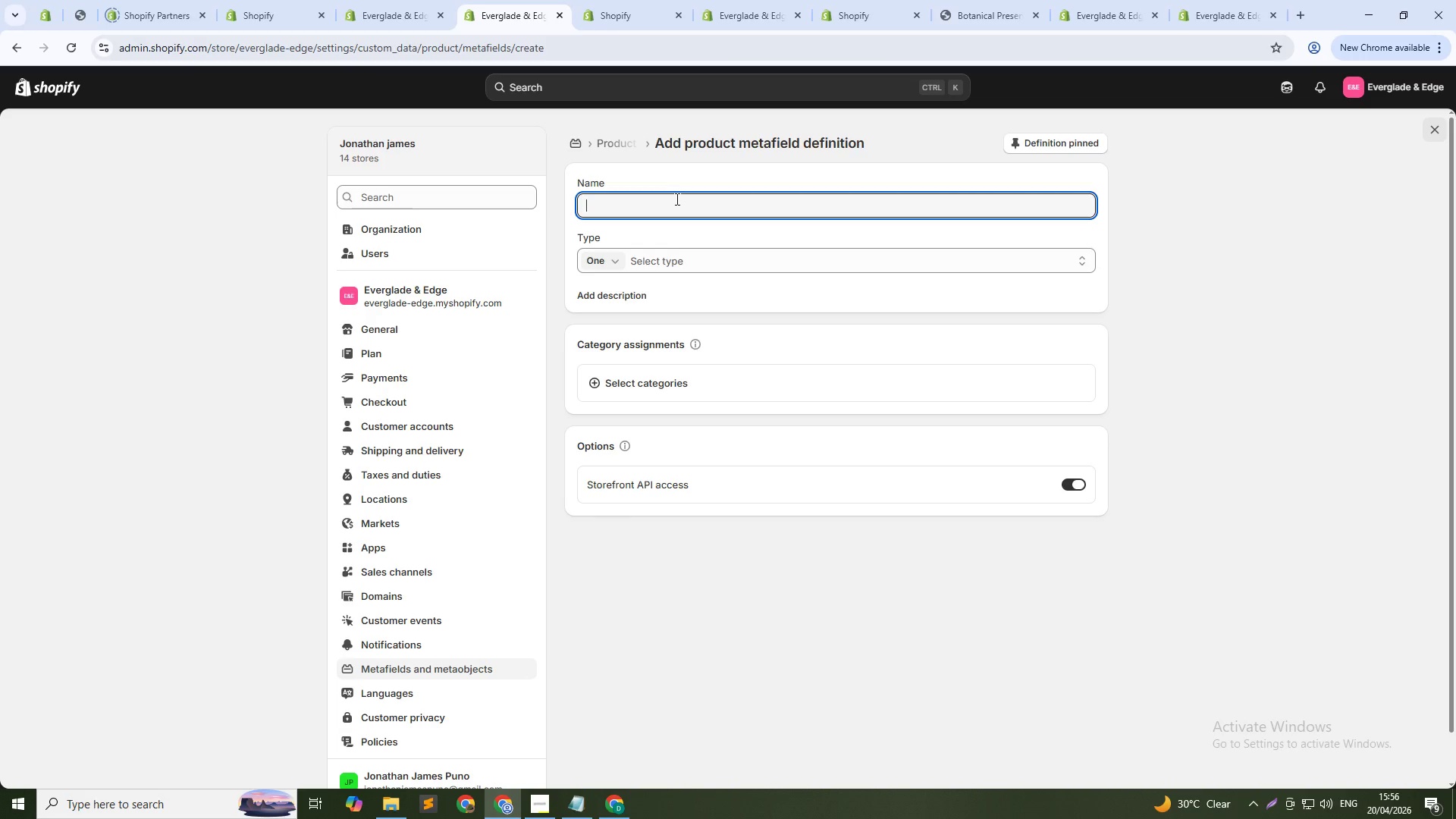 
type(Box Content Item)
 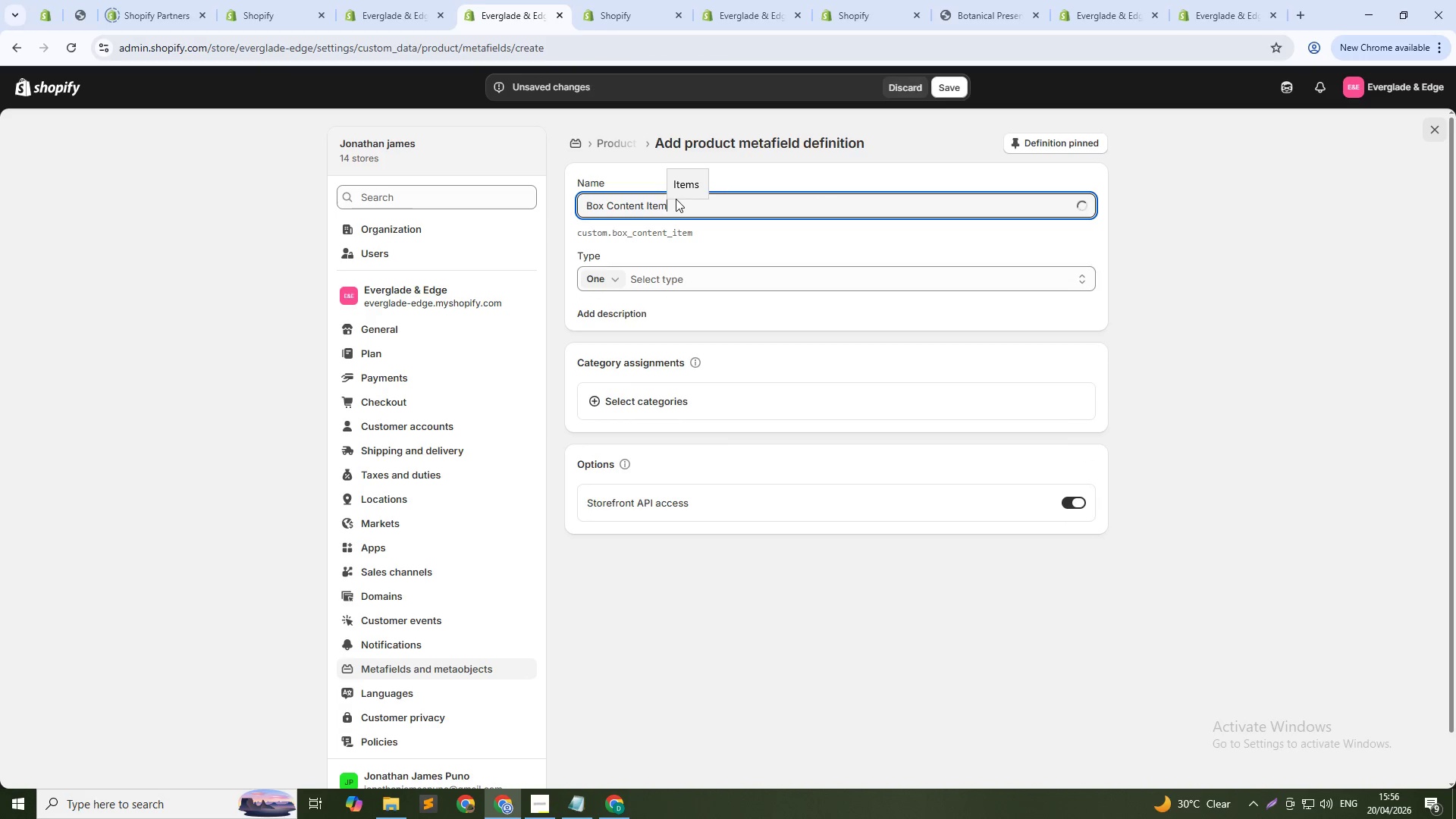 
wait(17.92)
 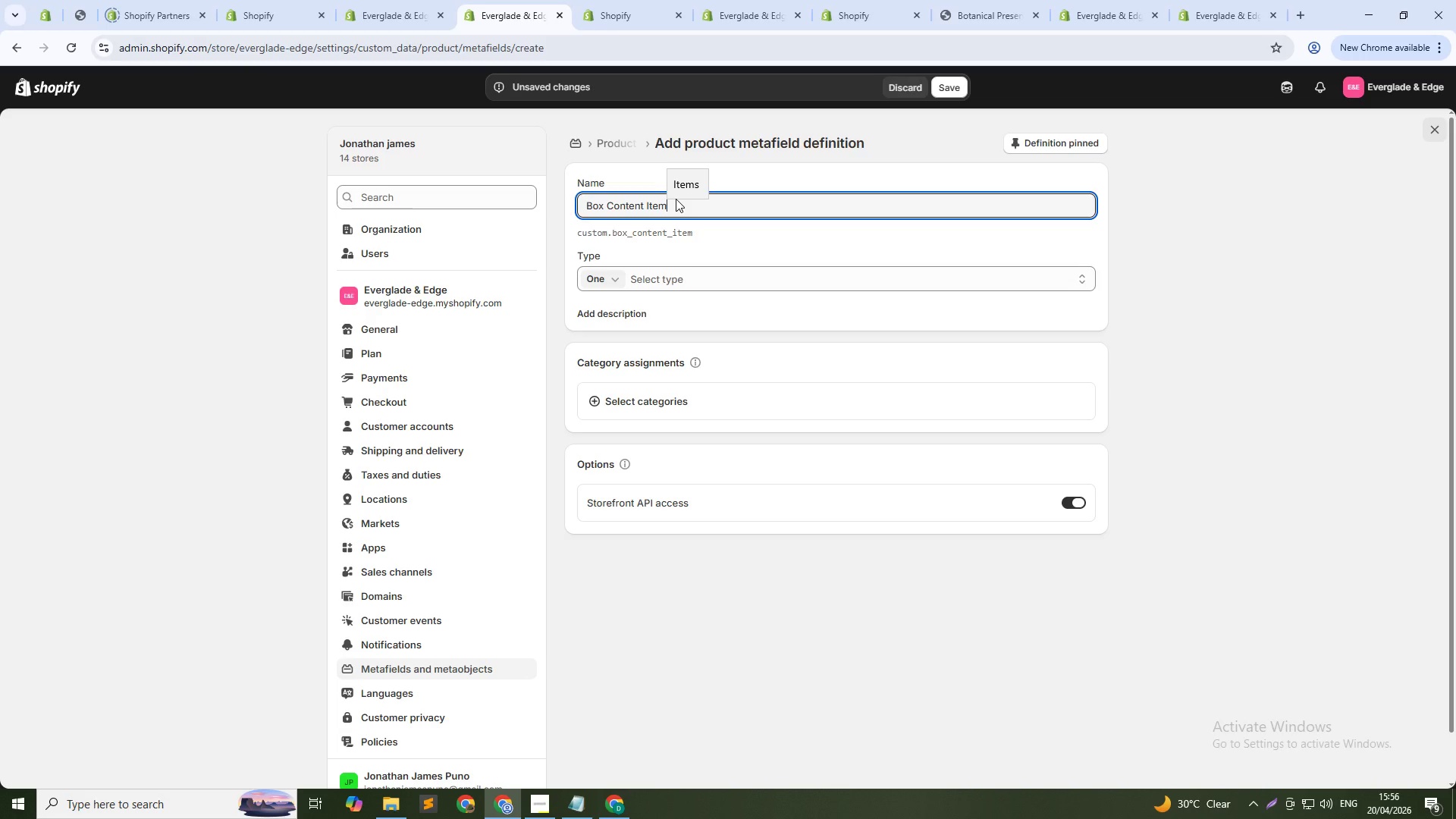 
left_click([620, 312])
 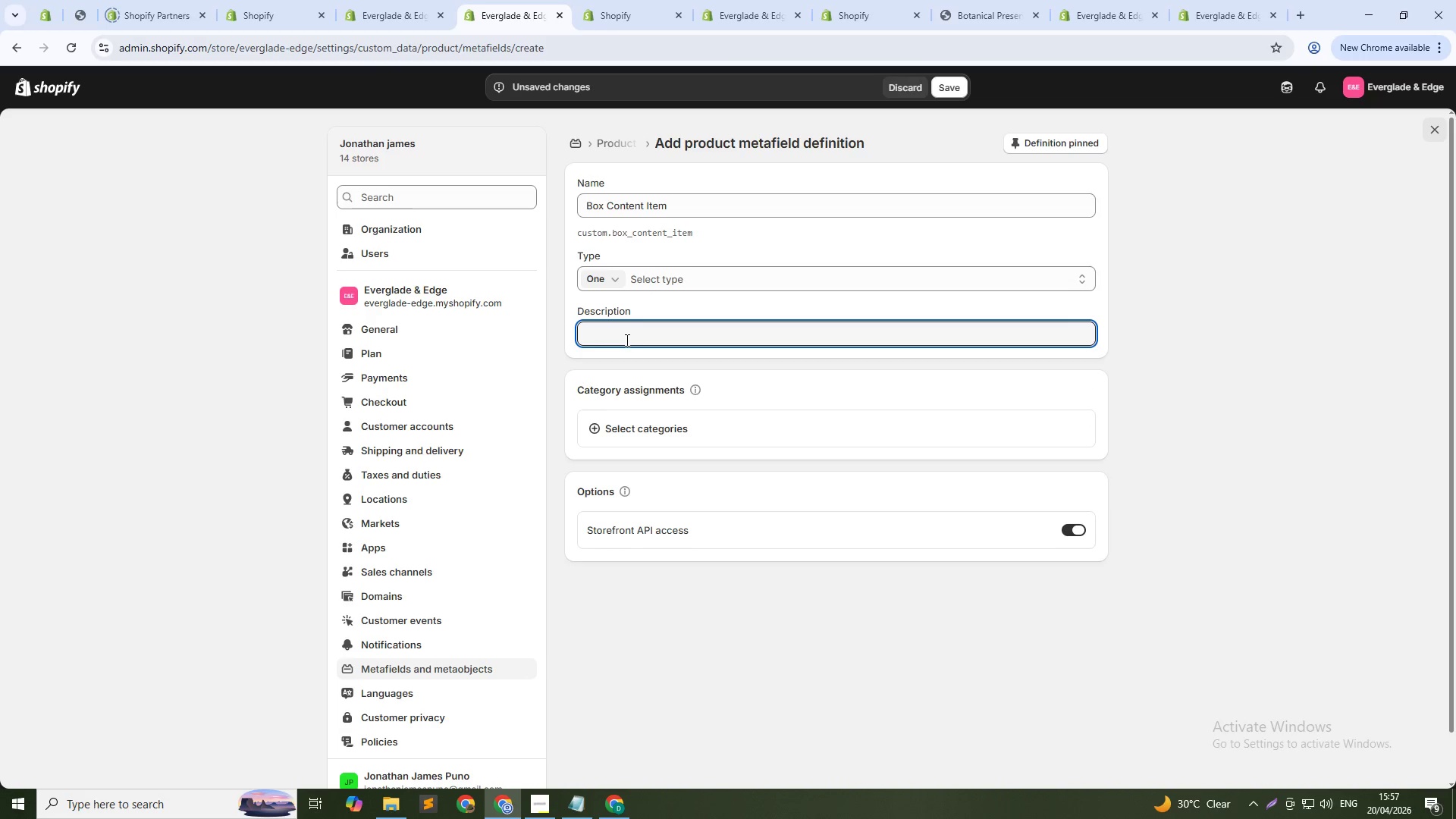 
left_click([626, 340])
 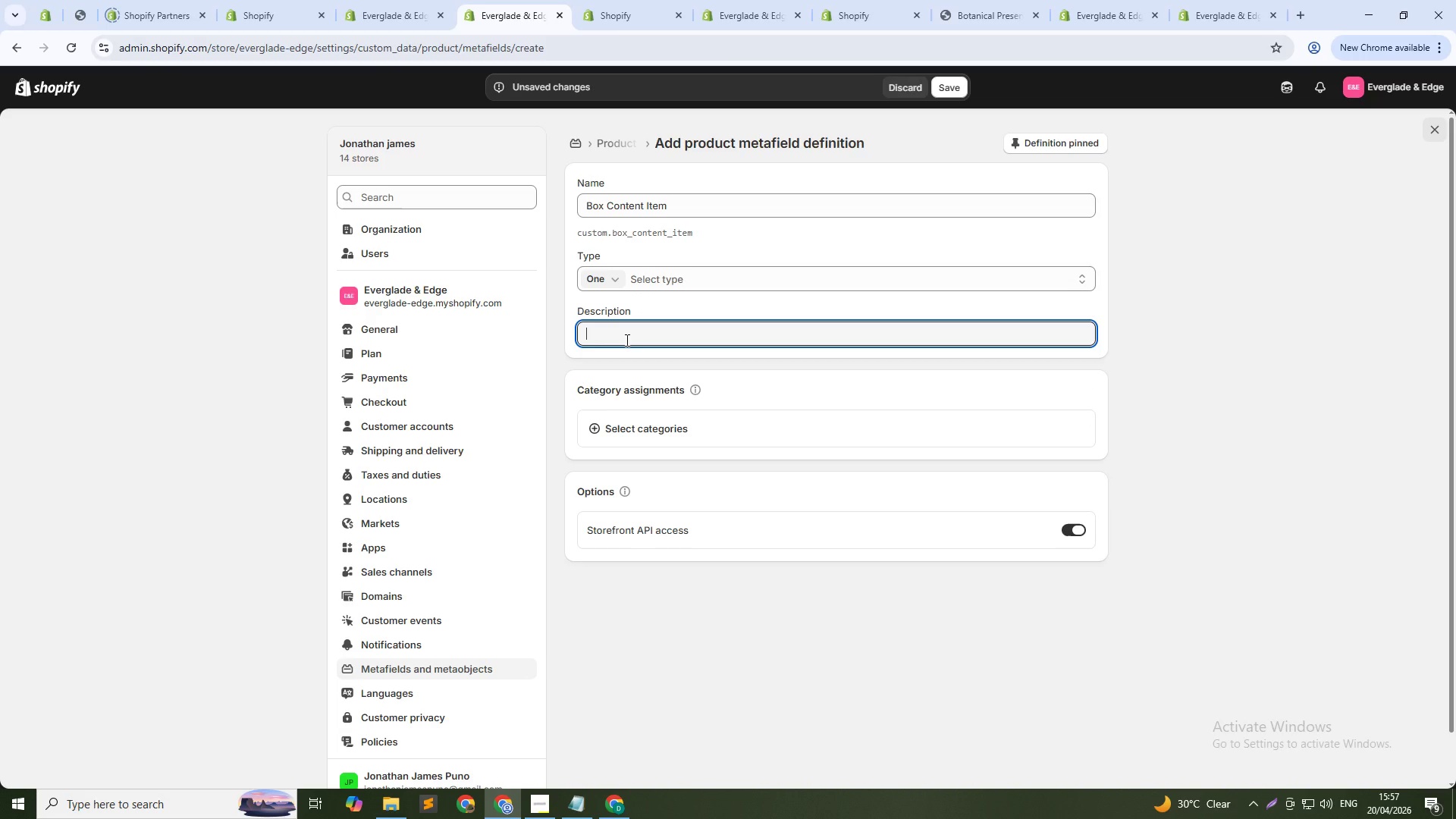 
type(Individual item inside product box)
 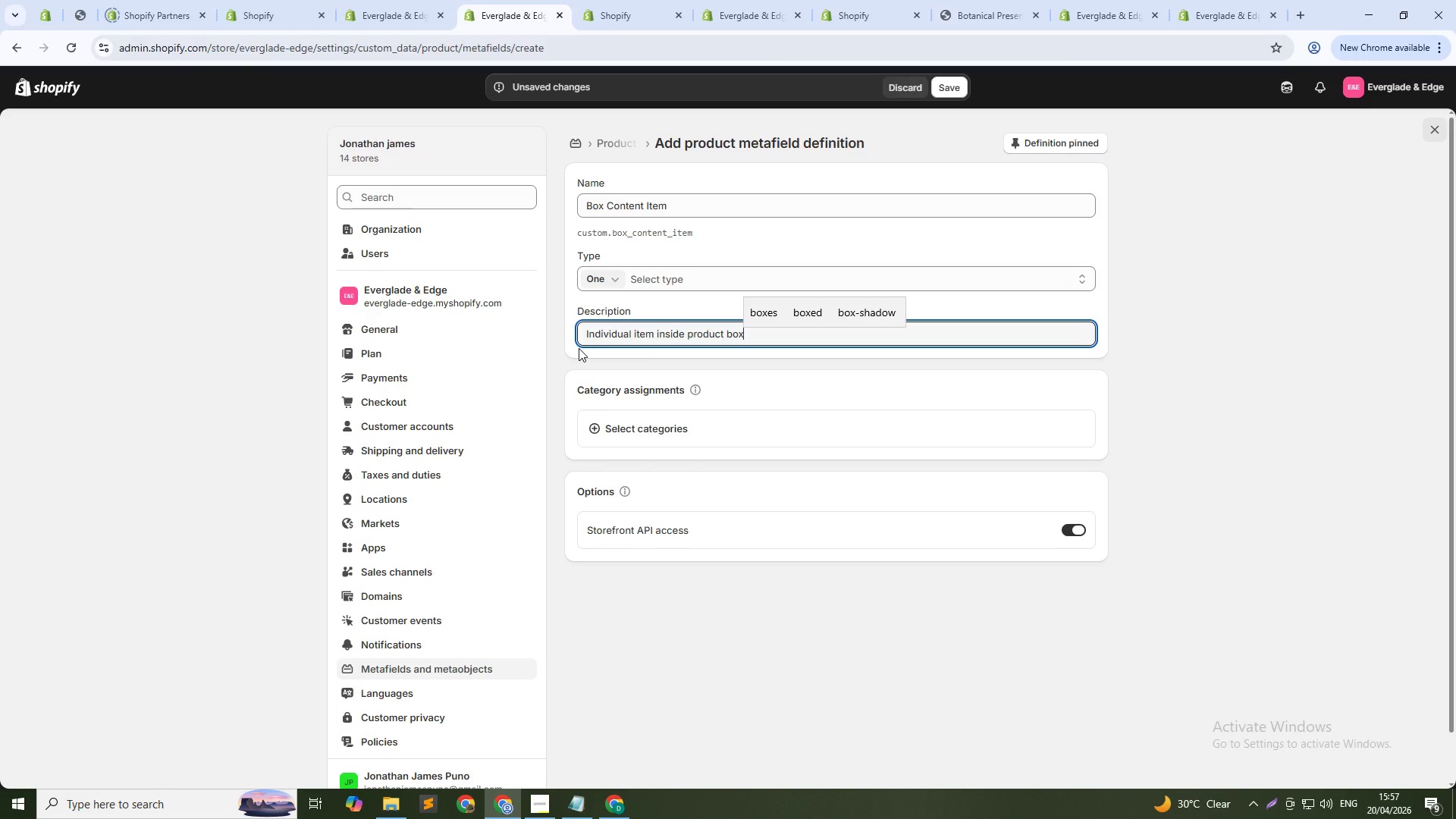 
wait(7.09)
 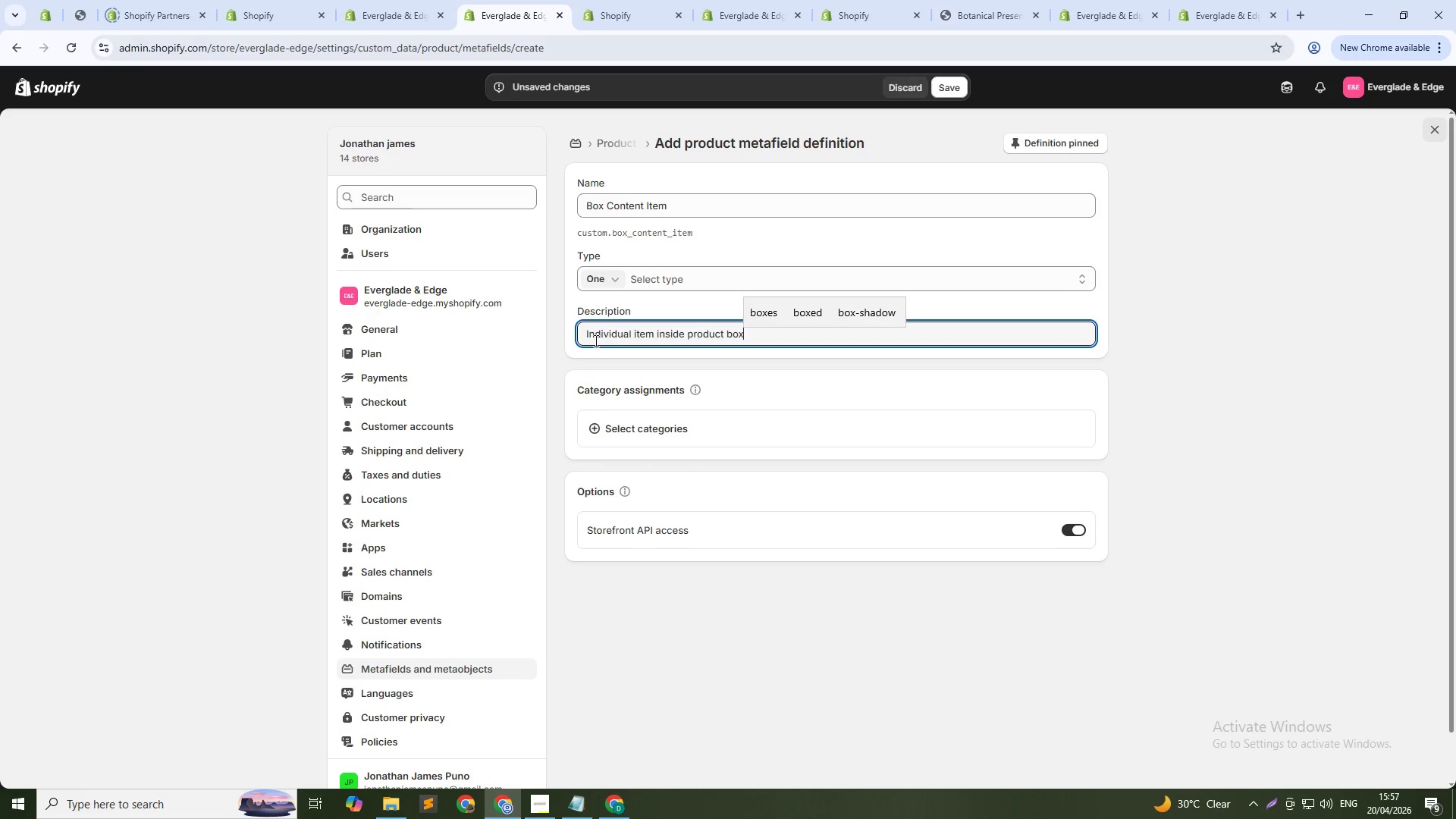 
mouse_move([817, 13])
 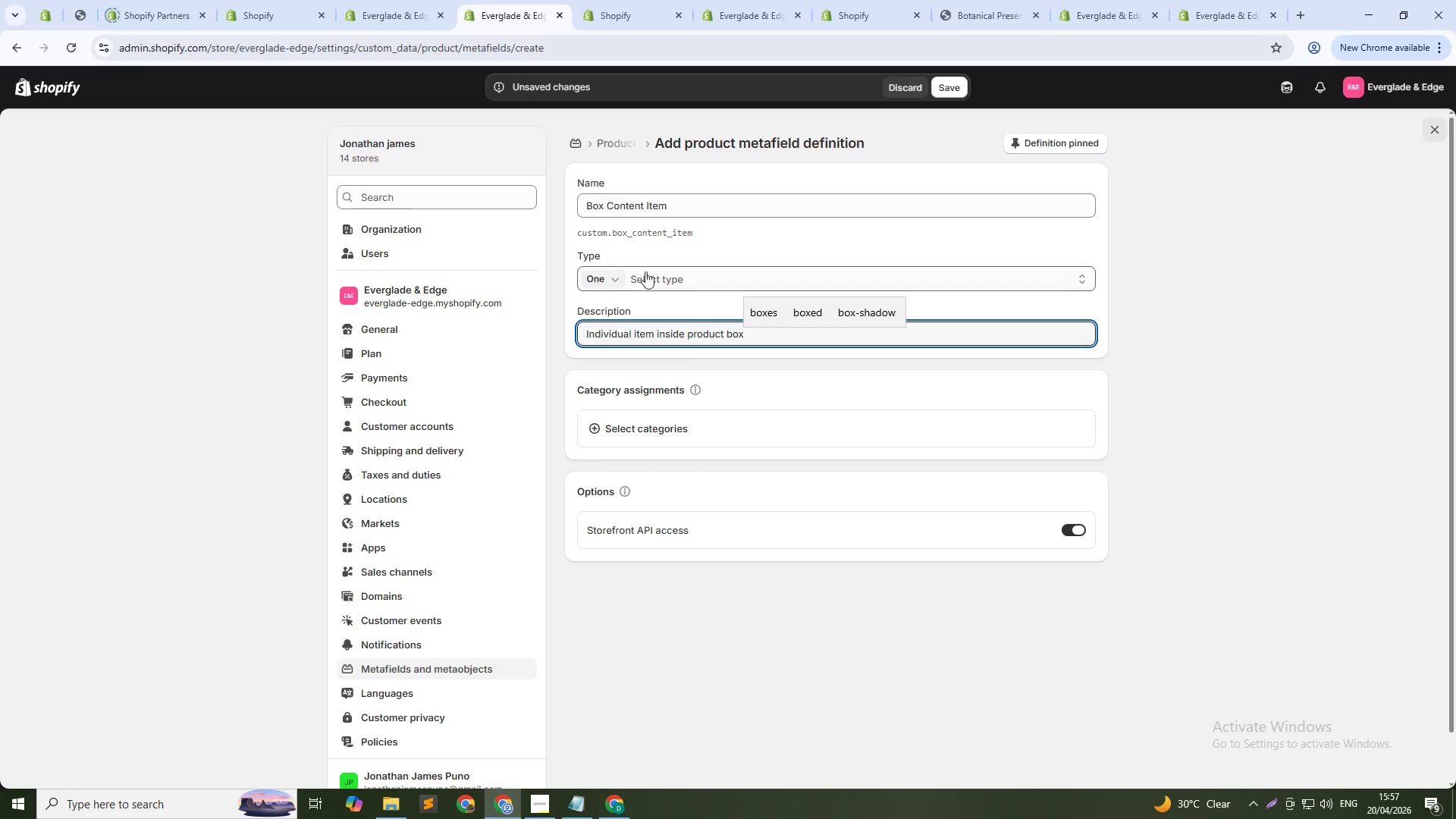 
left_click([660, 276])
 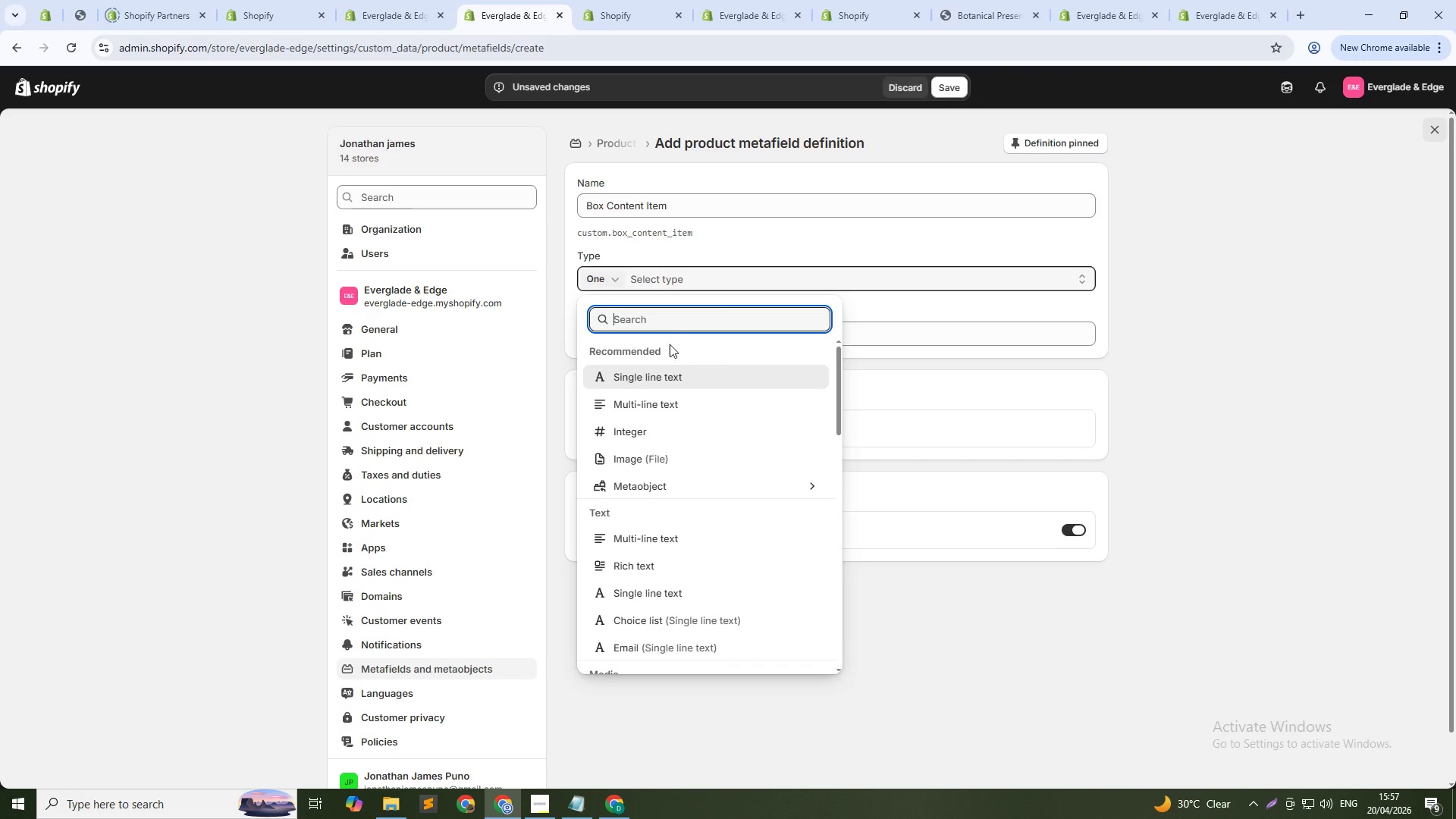 
left_click([1278, 339])
 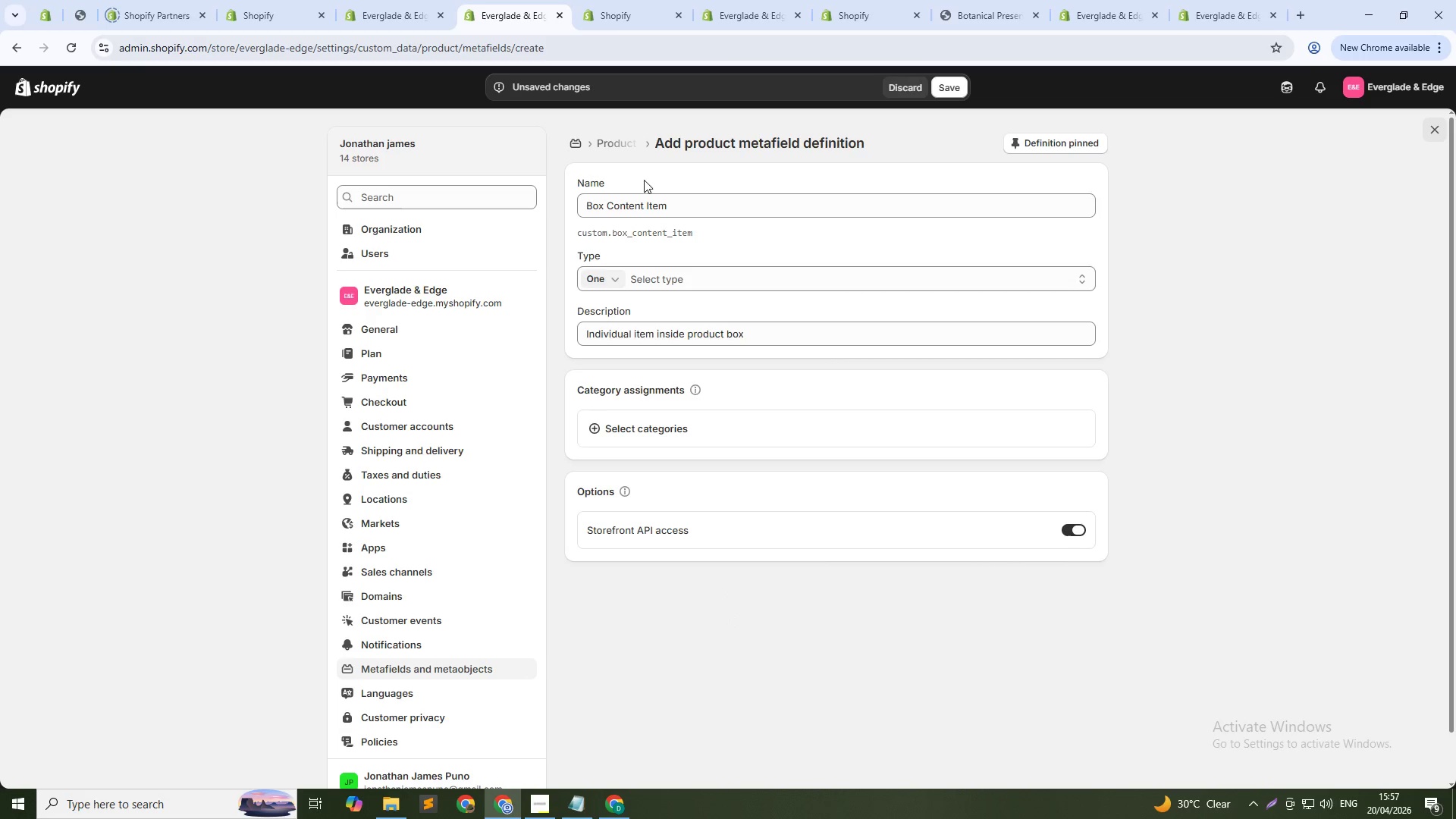 
left_click([622, 140])
 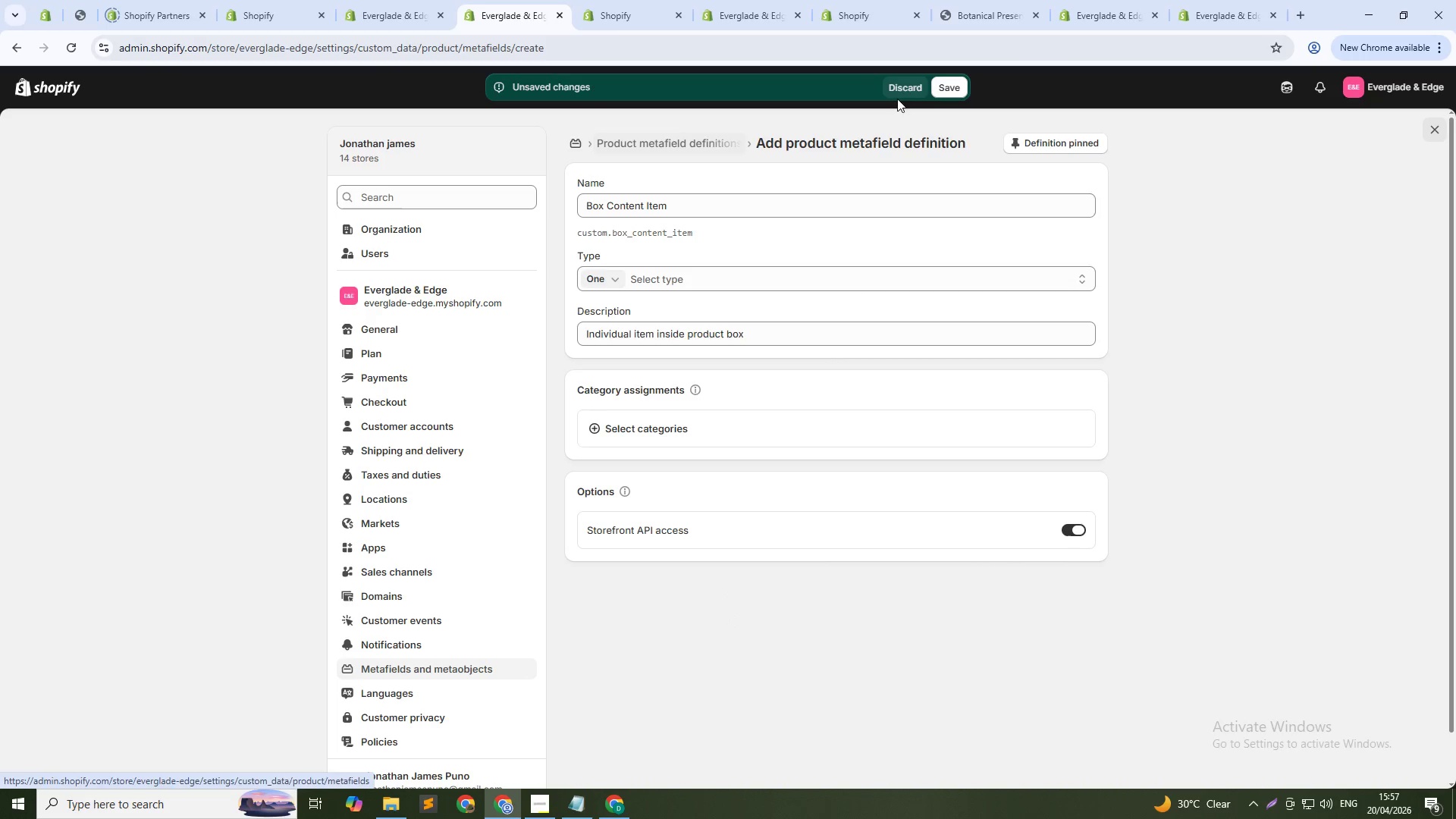 
left_click([902, 77])
 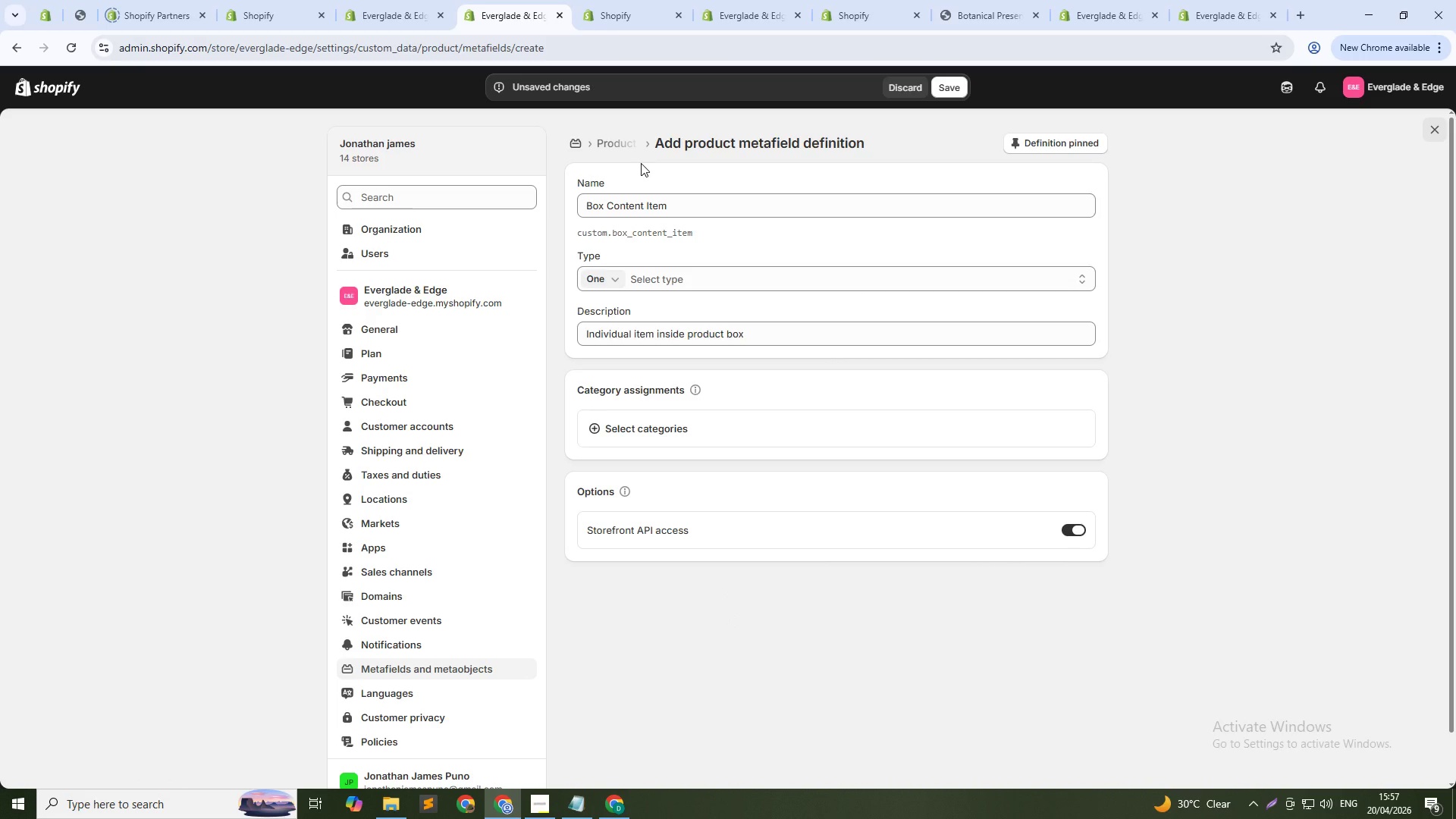 
wait(5.52)
 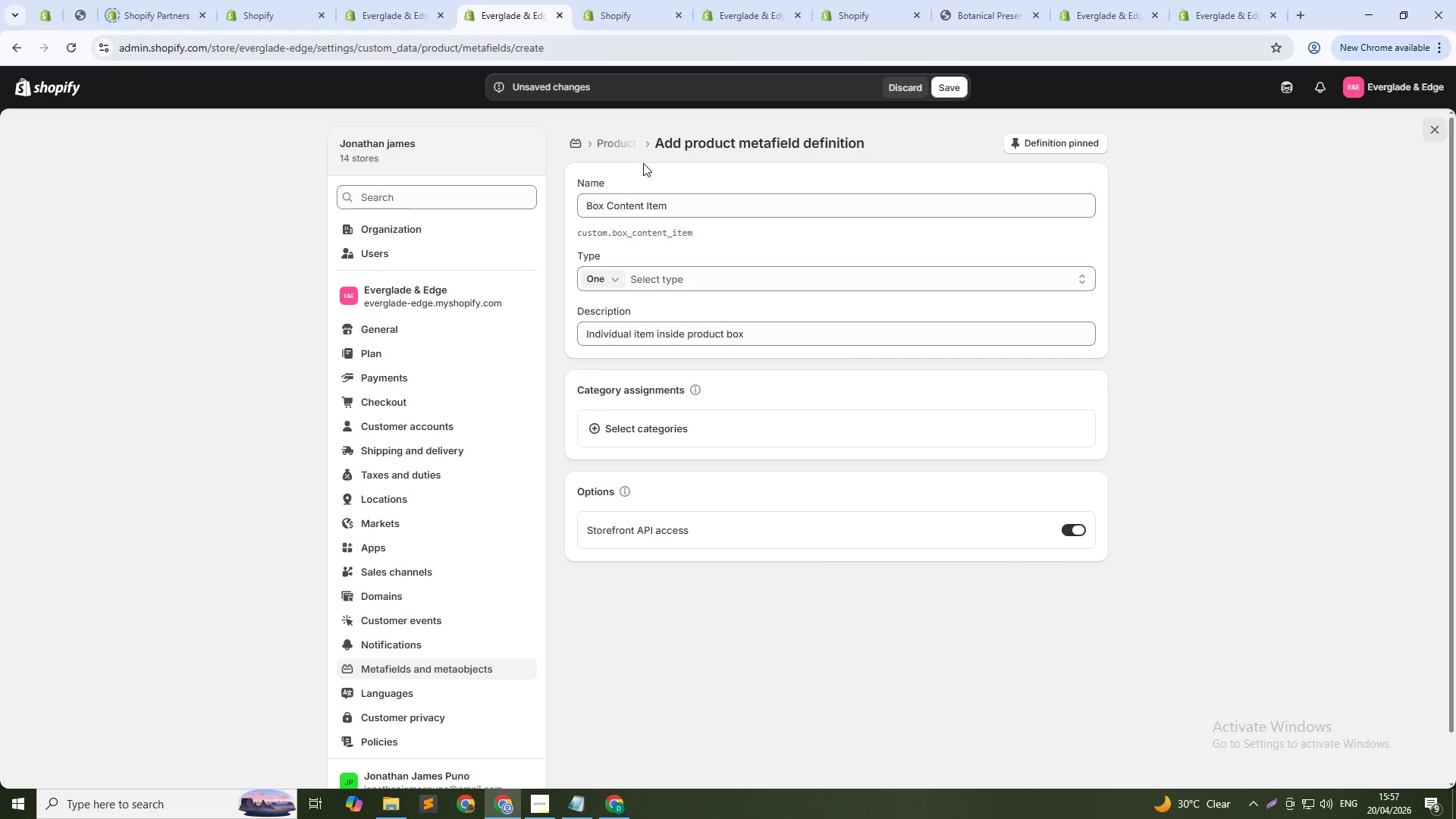 
left_click([620, 146])
 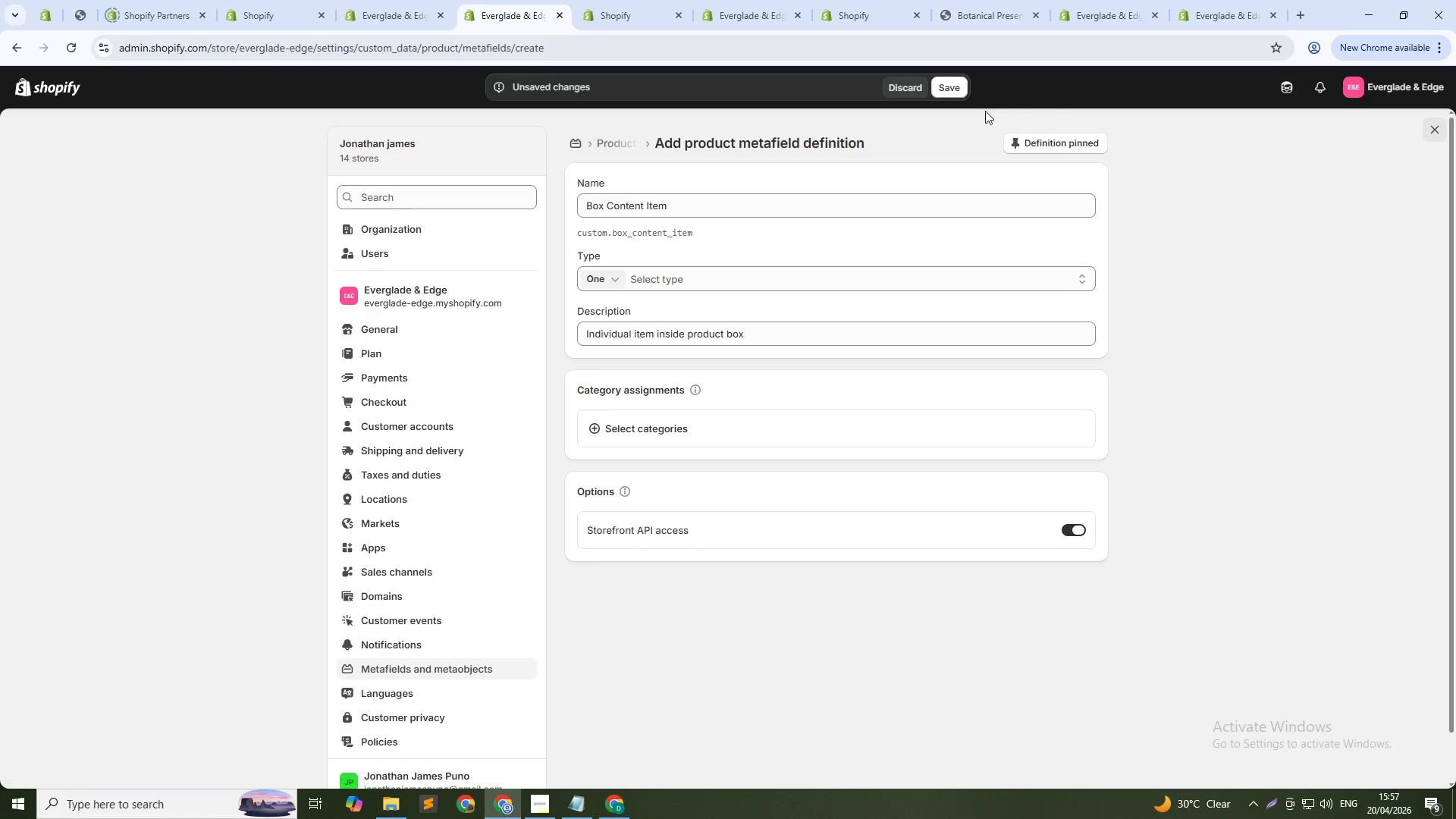 
left_click([908, 91])
 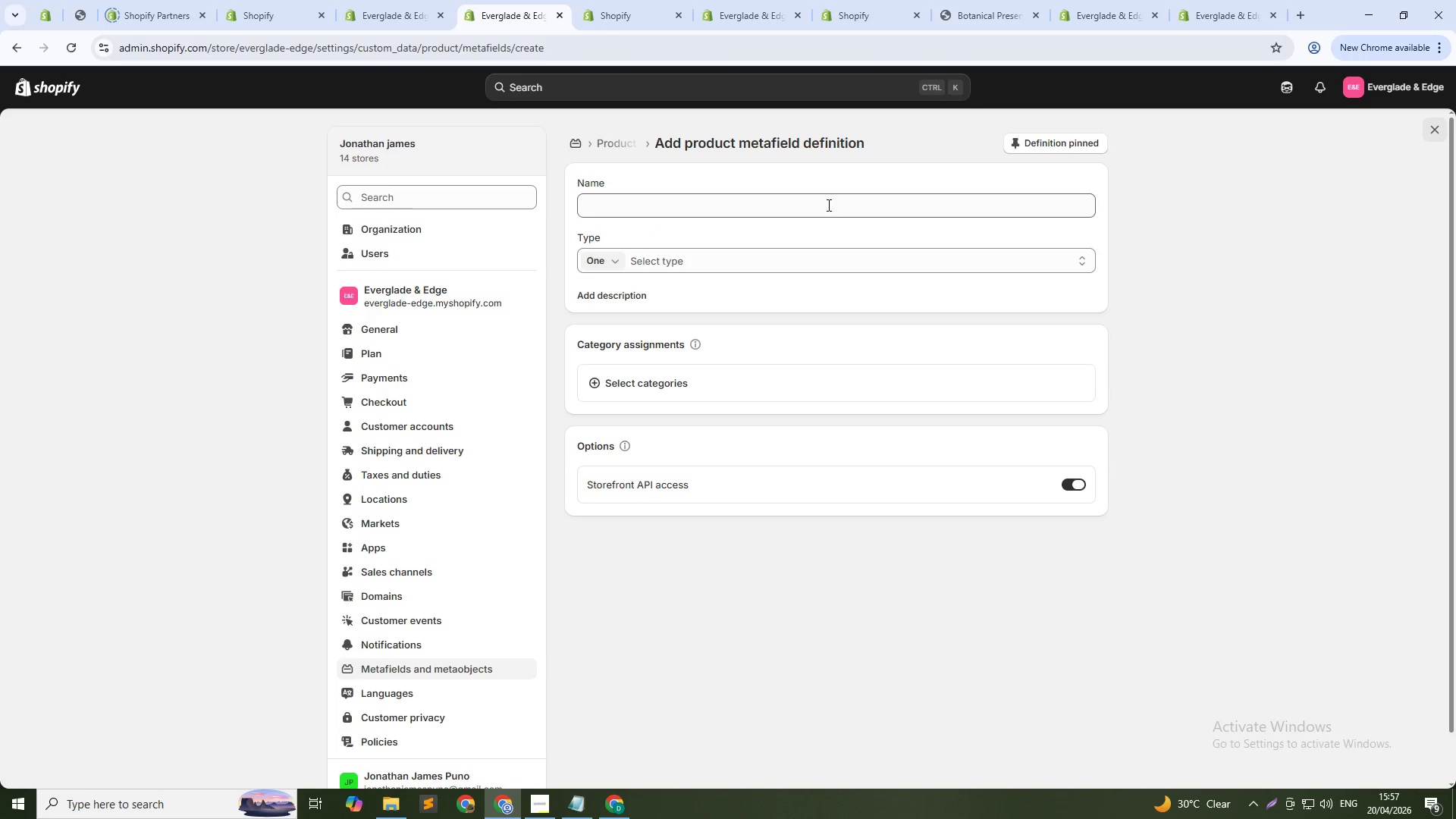 
left_click([869, 0])
 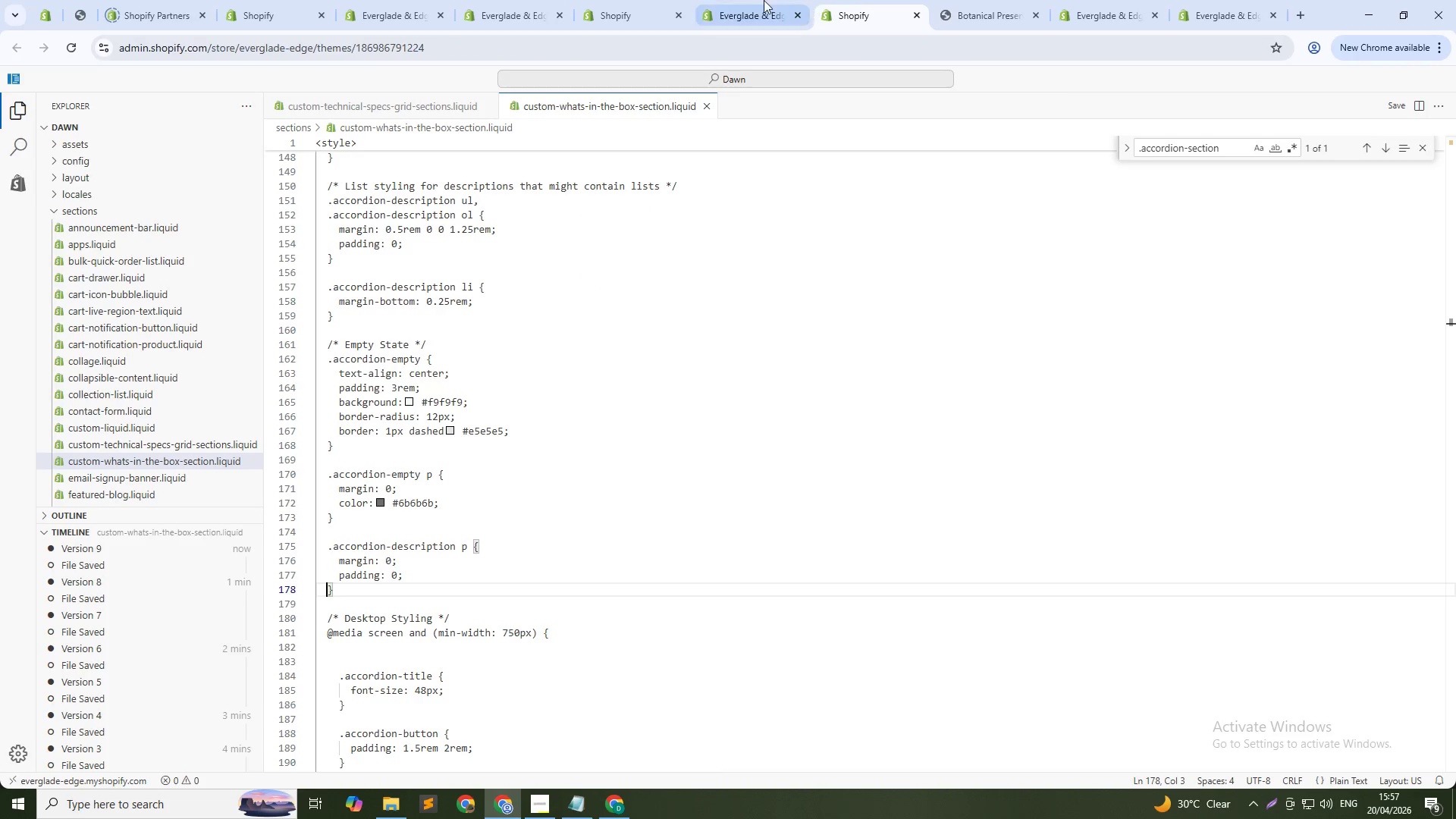 
left_click([764, 0])
 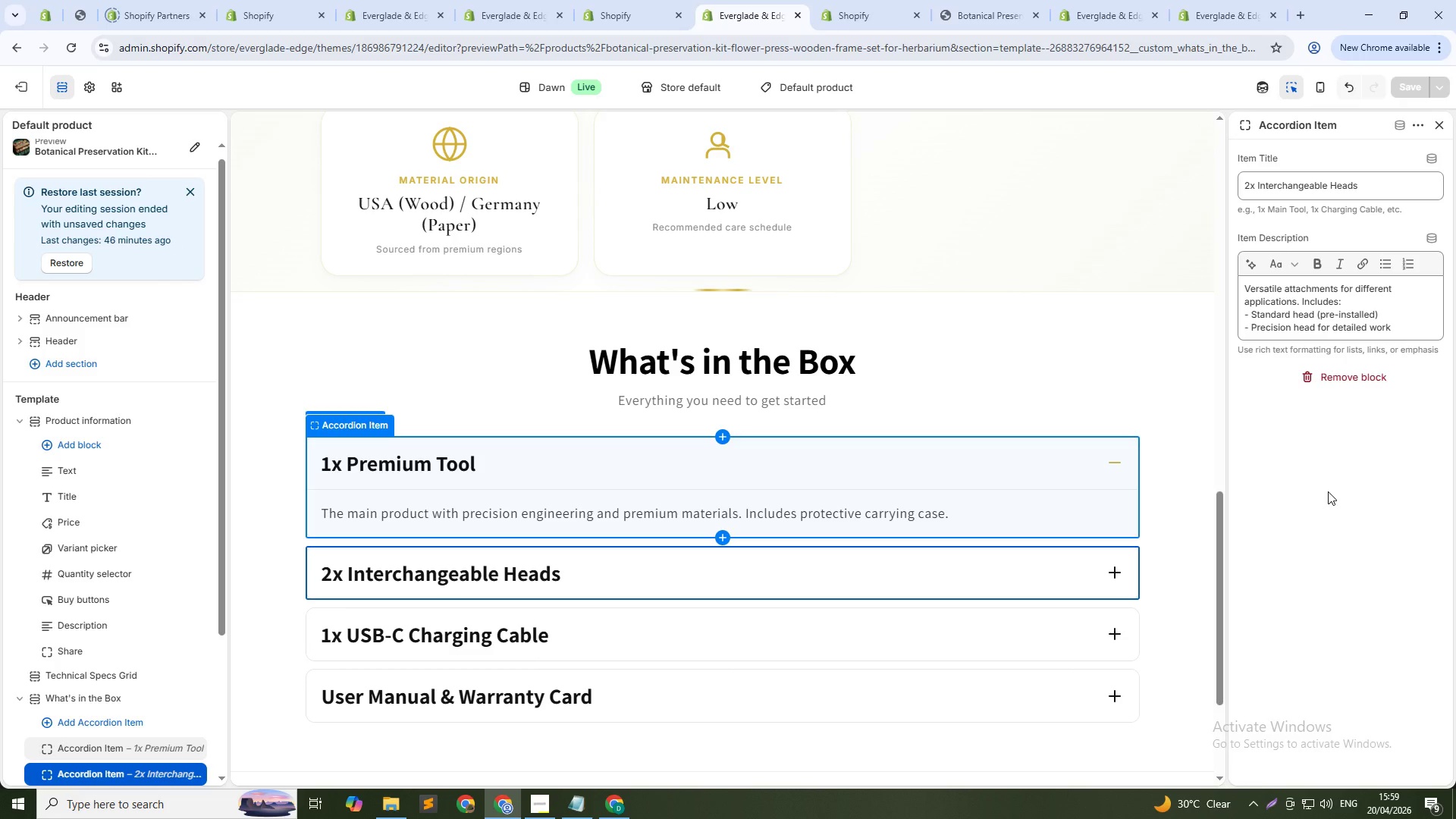 
wait(100.38)
 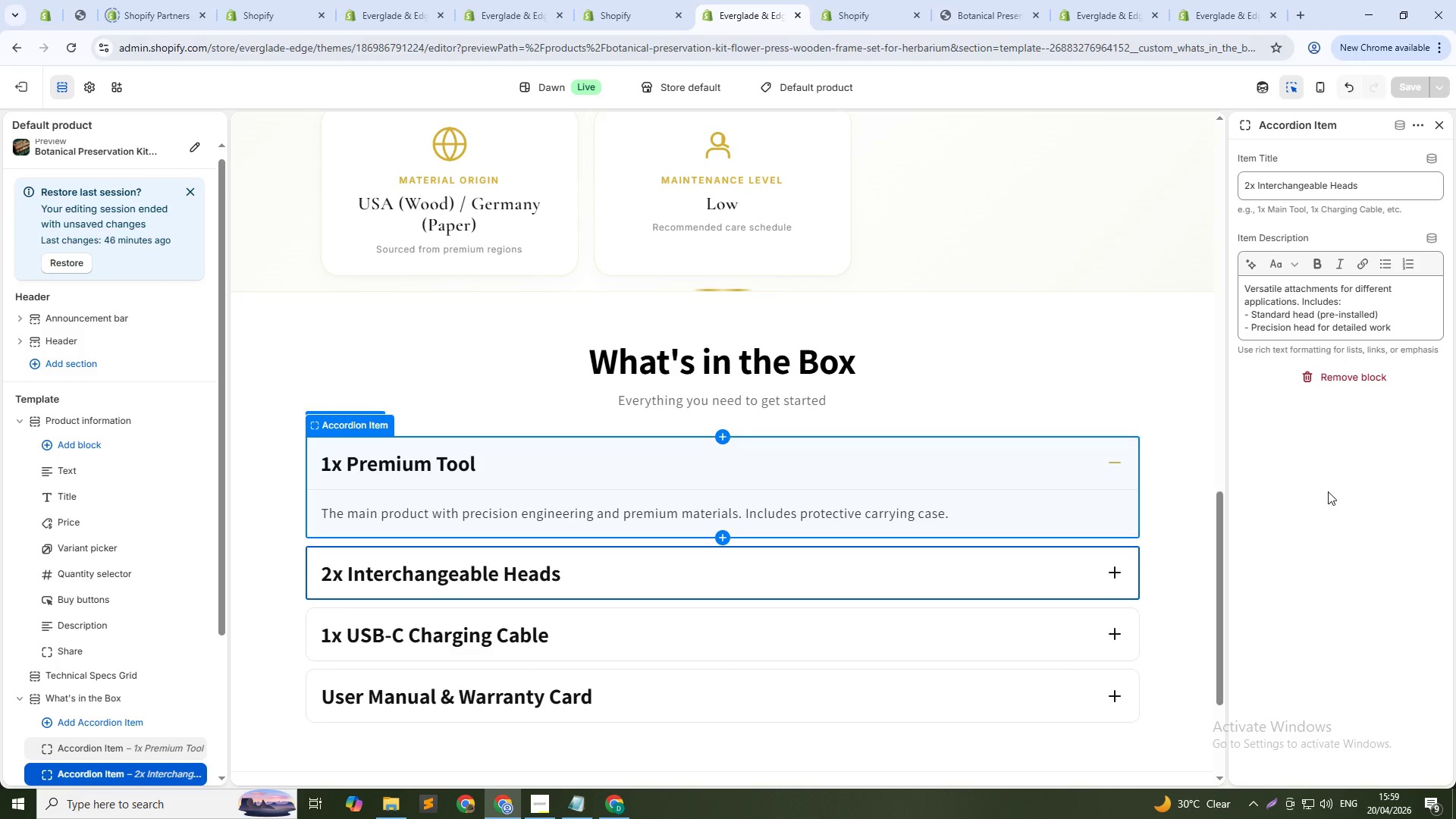 
left_click([529, 0])
 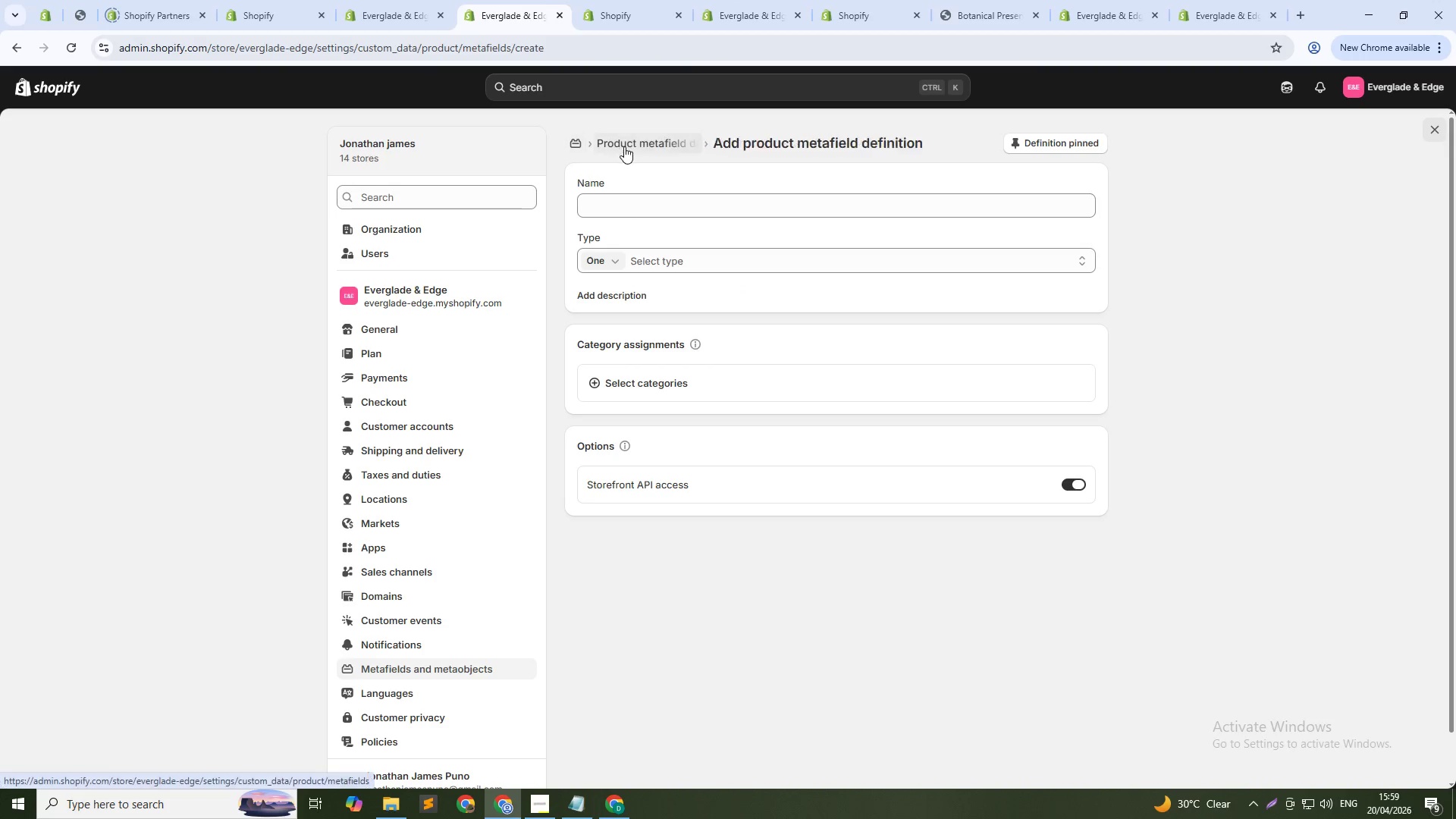 
left_click([575, 140])
 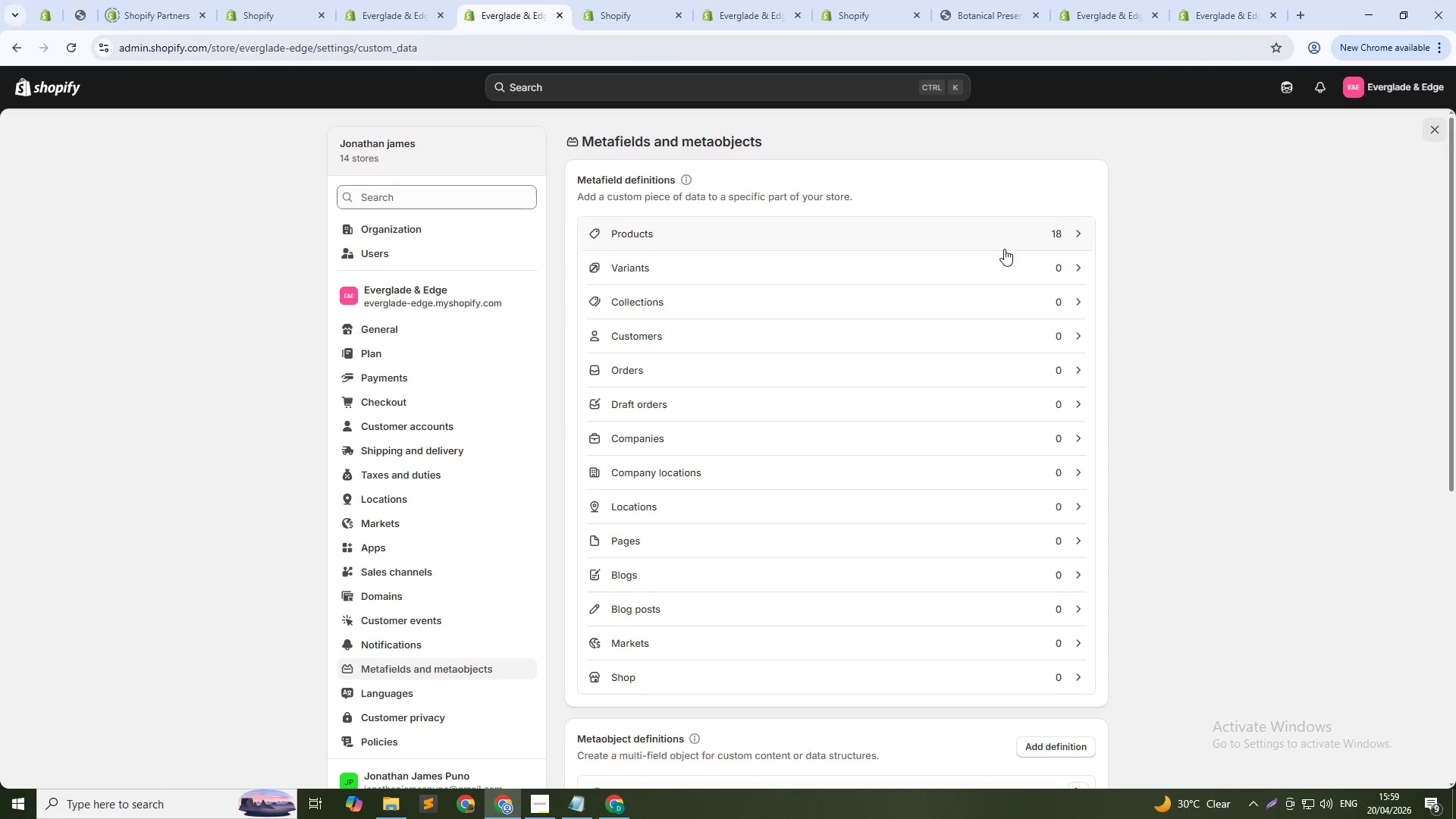 
left_click([1027, 231])
 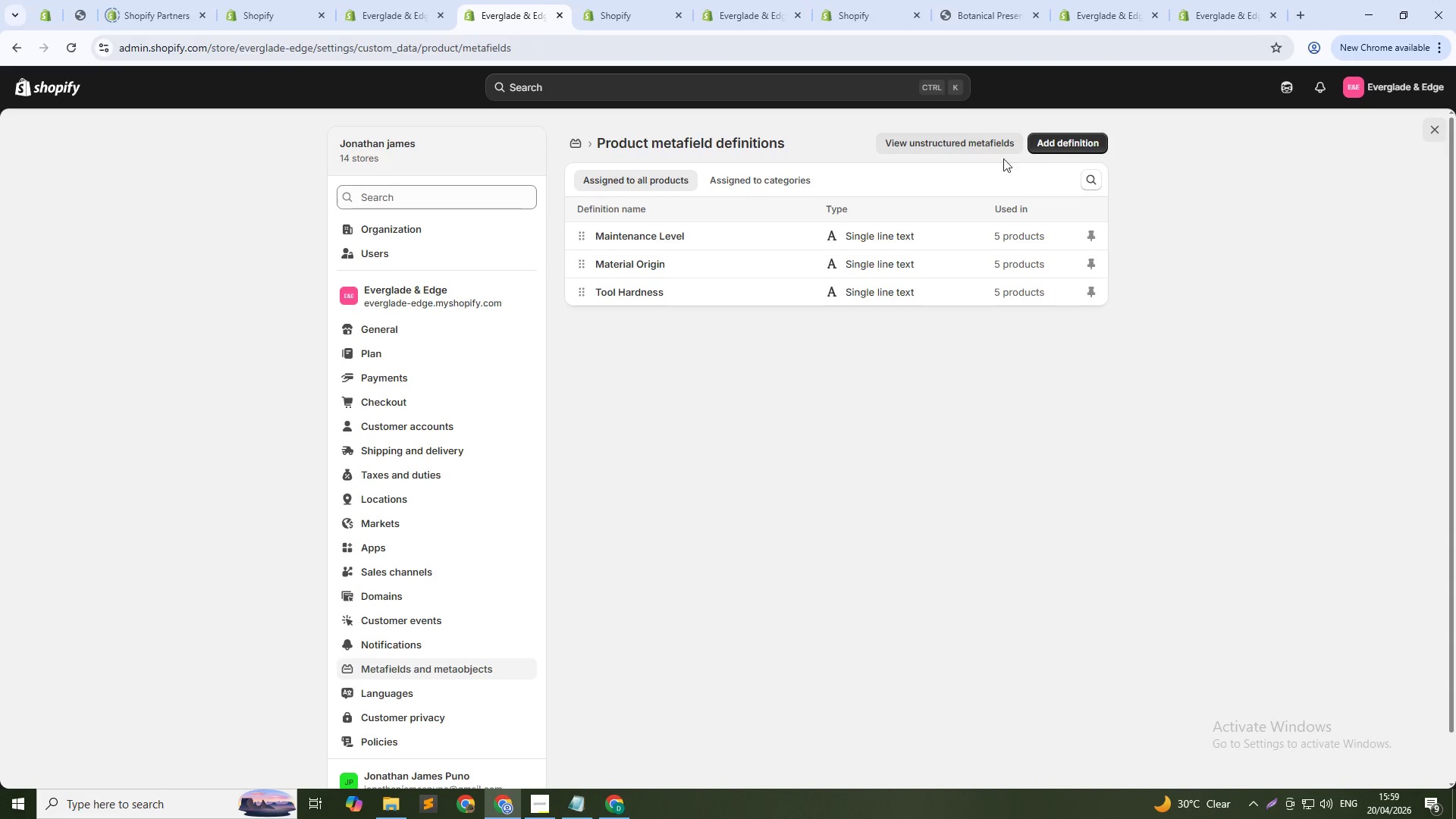 
left_click([1062, 140])
 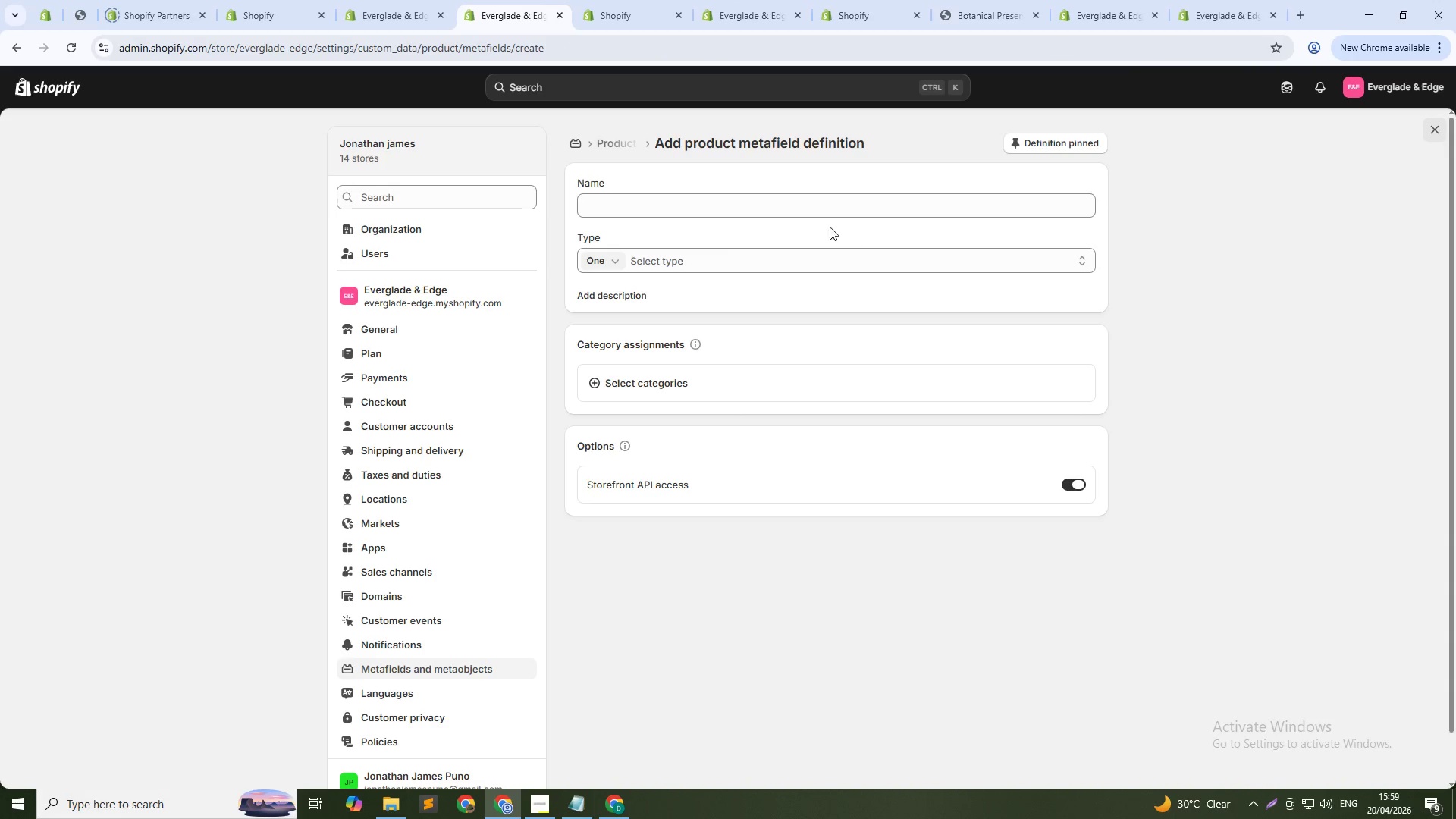 
left_click([822, 207])
 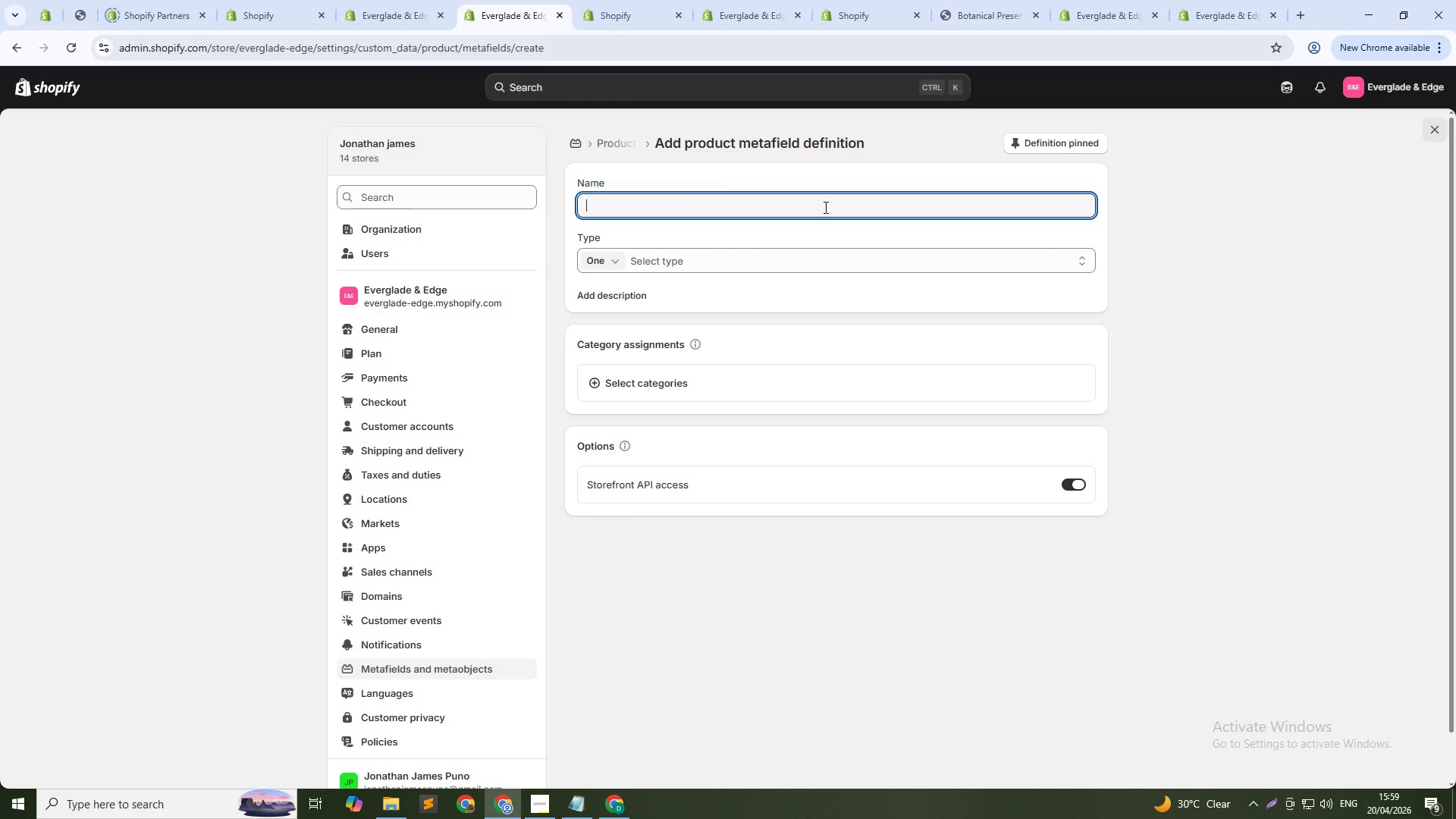 
wait(25.34)
 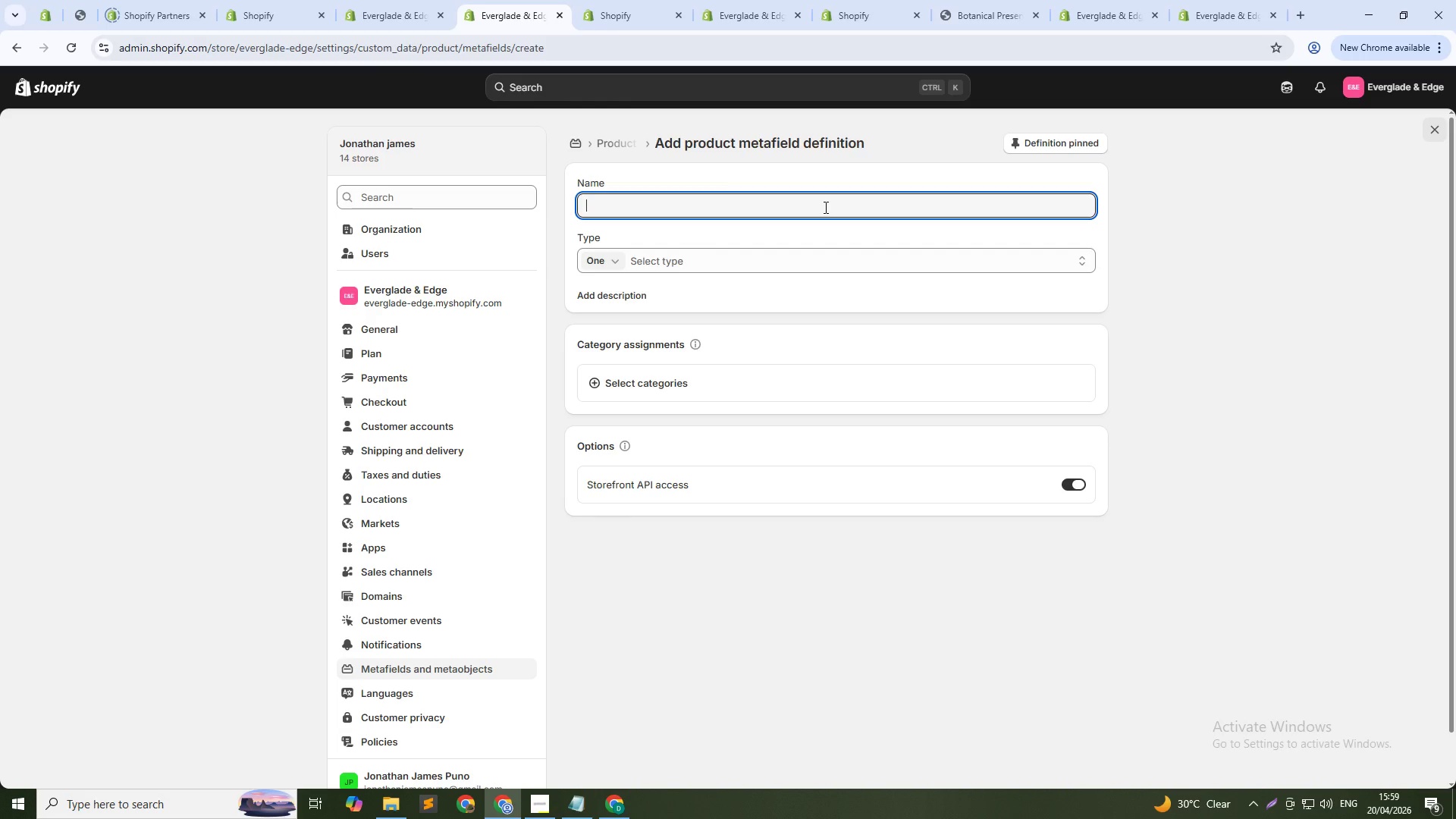 
left_click([895, 202])
 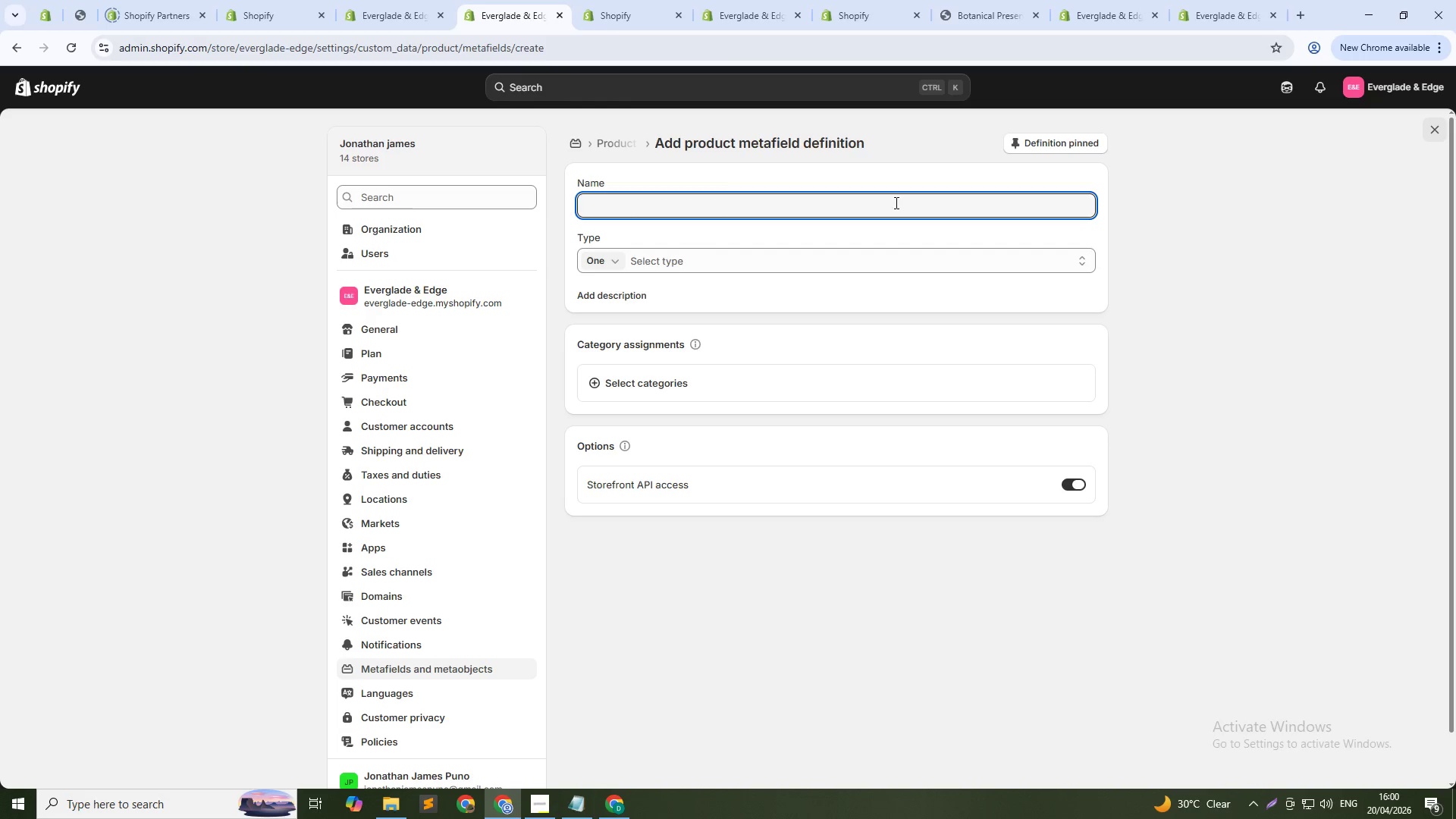 
type(Item Title)
 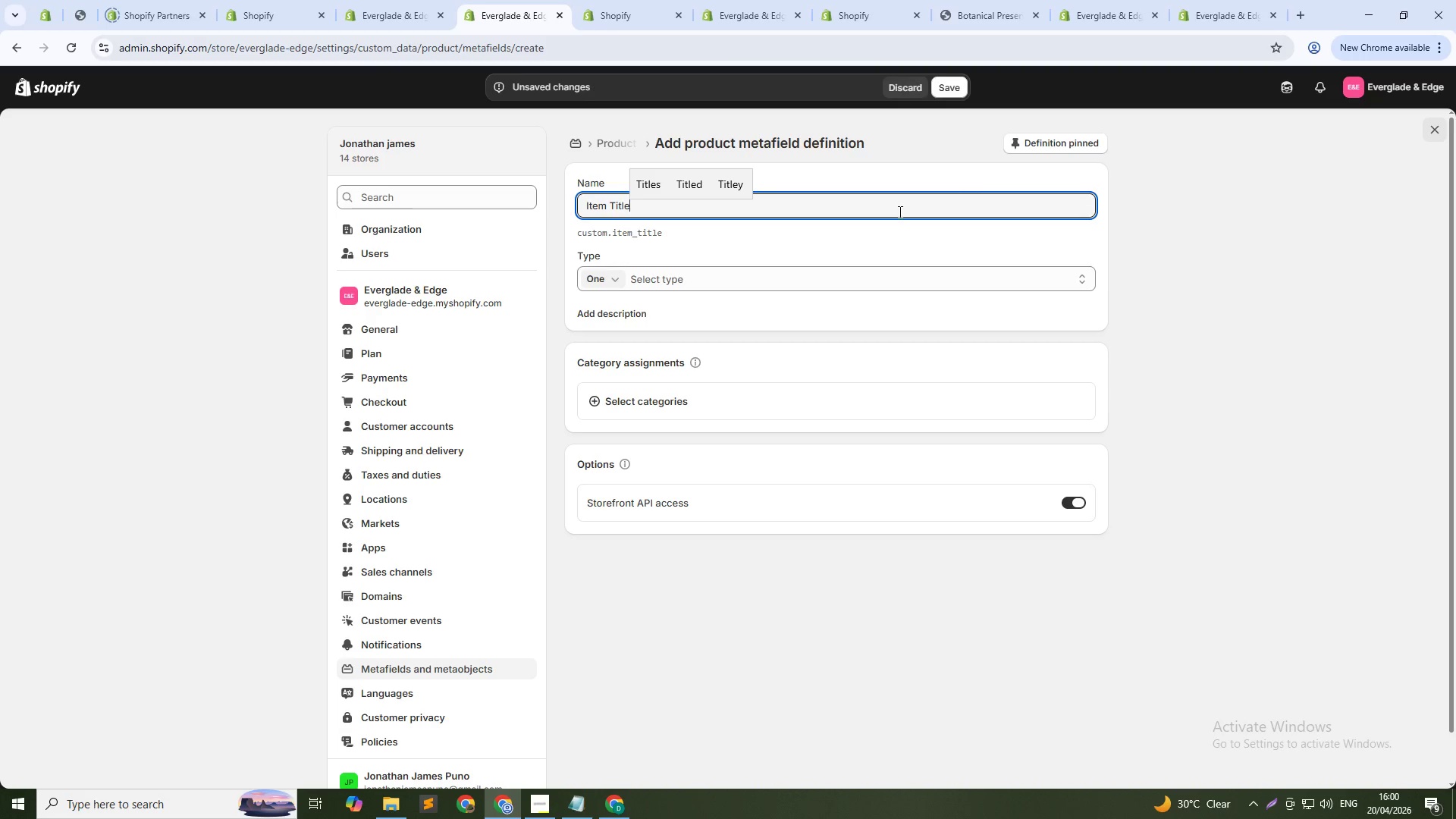 
double_click([899, 212])
 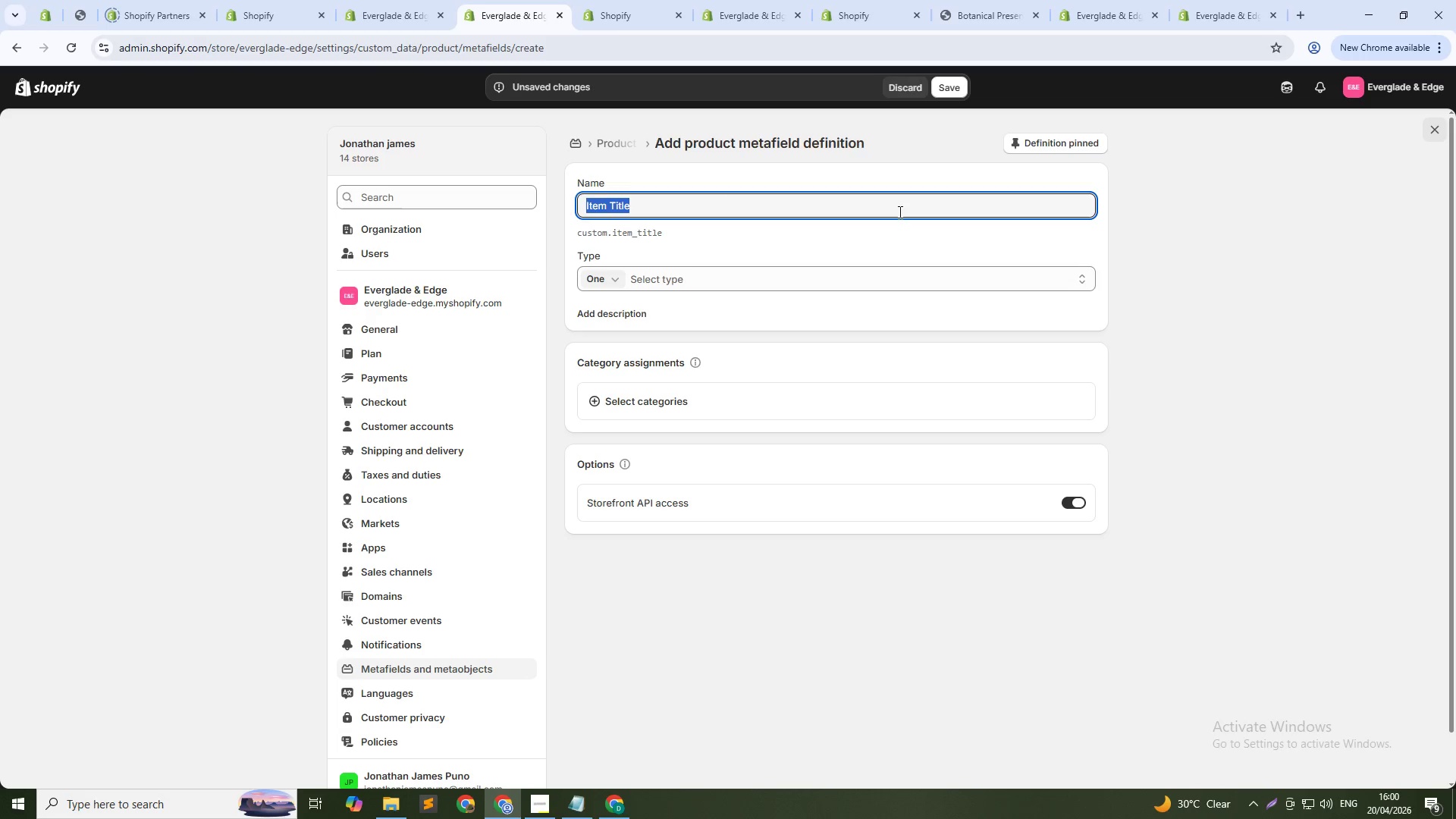 
triple_click([899, 212])
 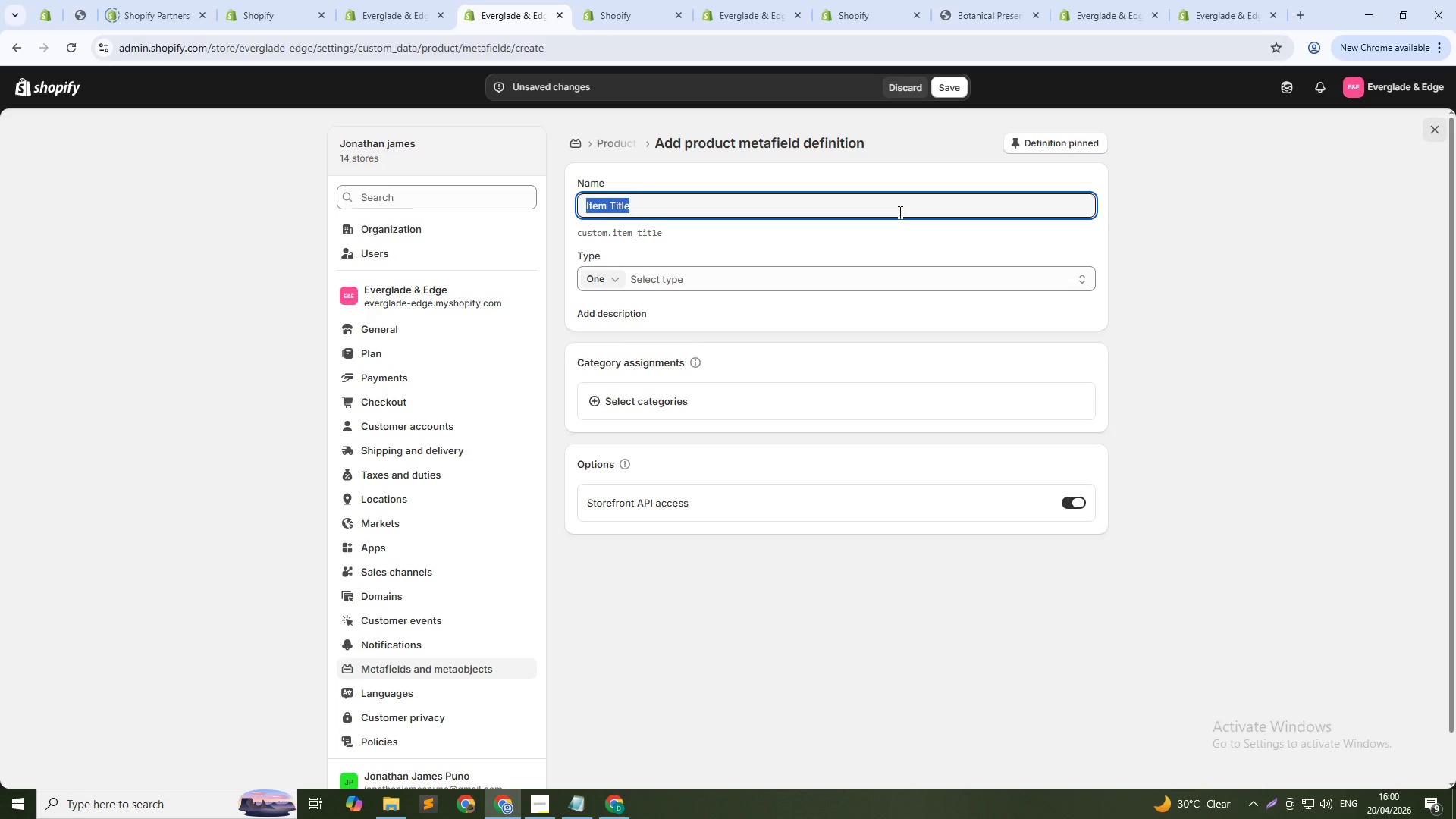 
key(Backspace)
 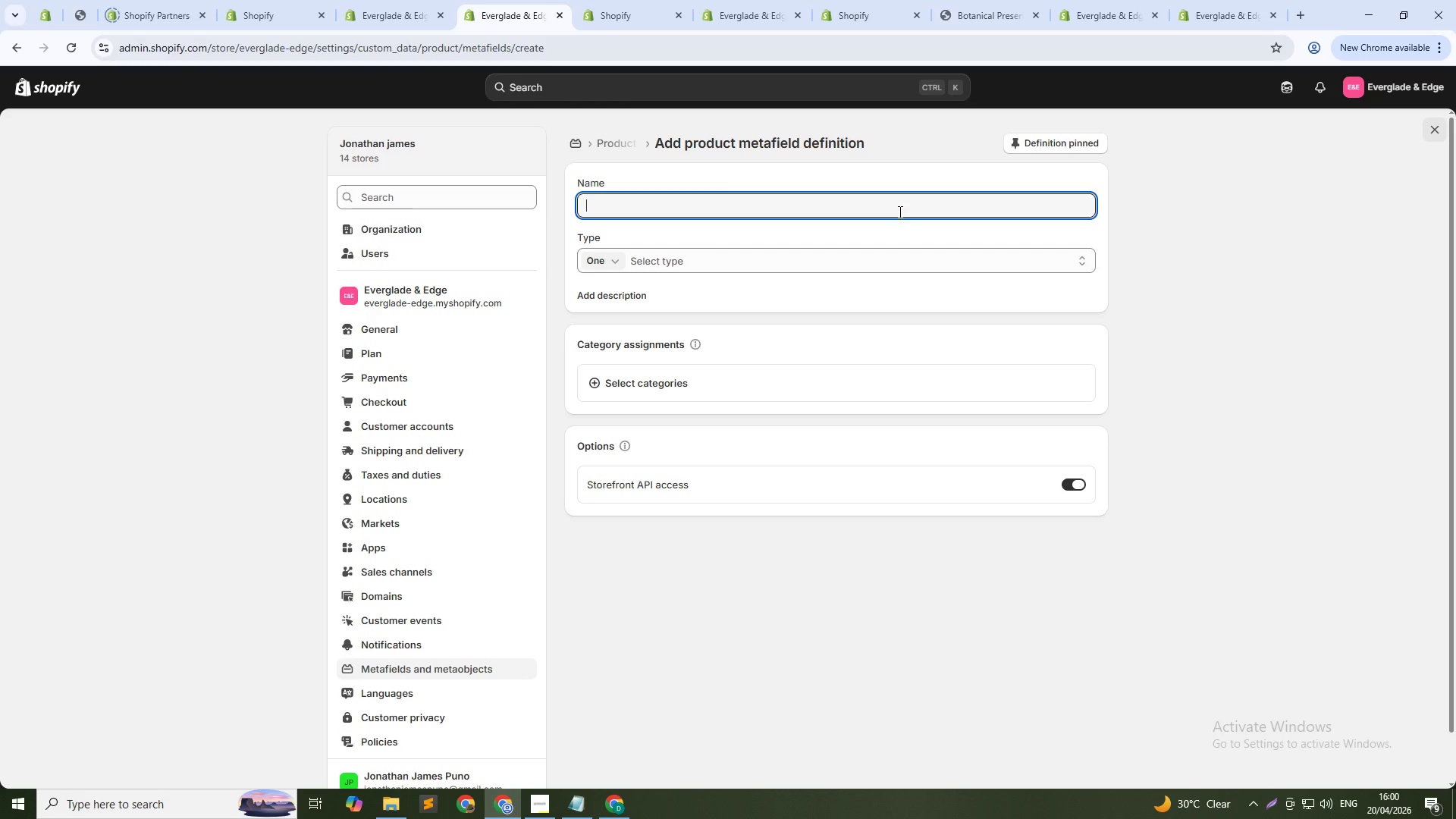 
wait(35.92)
 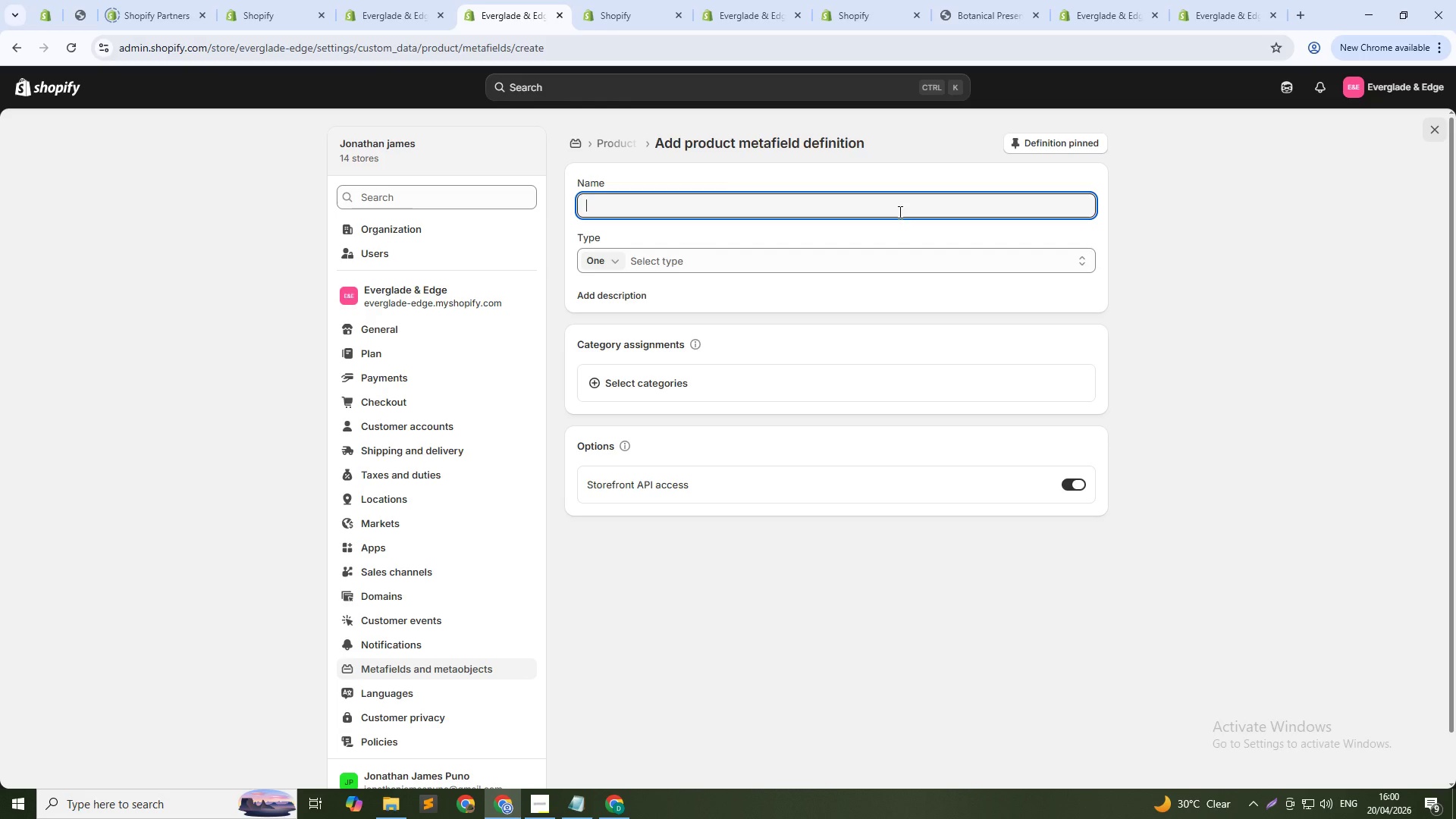 
left_click([611, 136])
 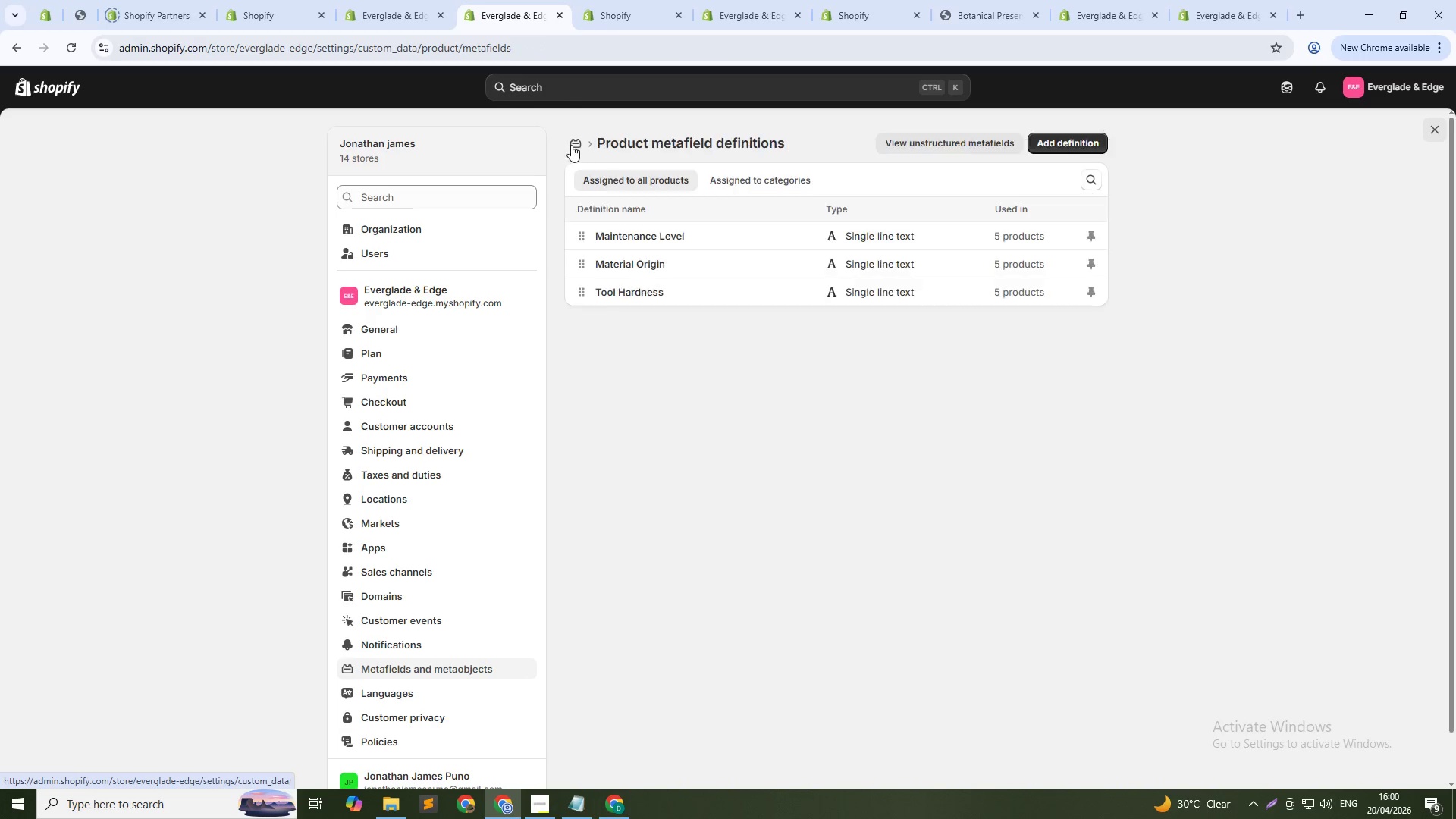 
left_click([571, 145])
 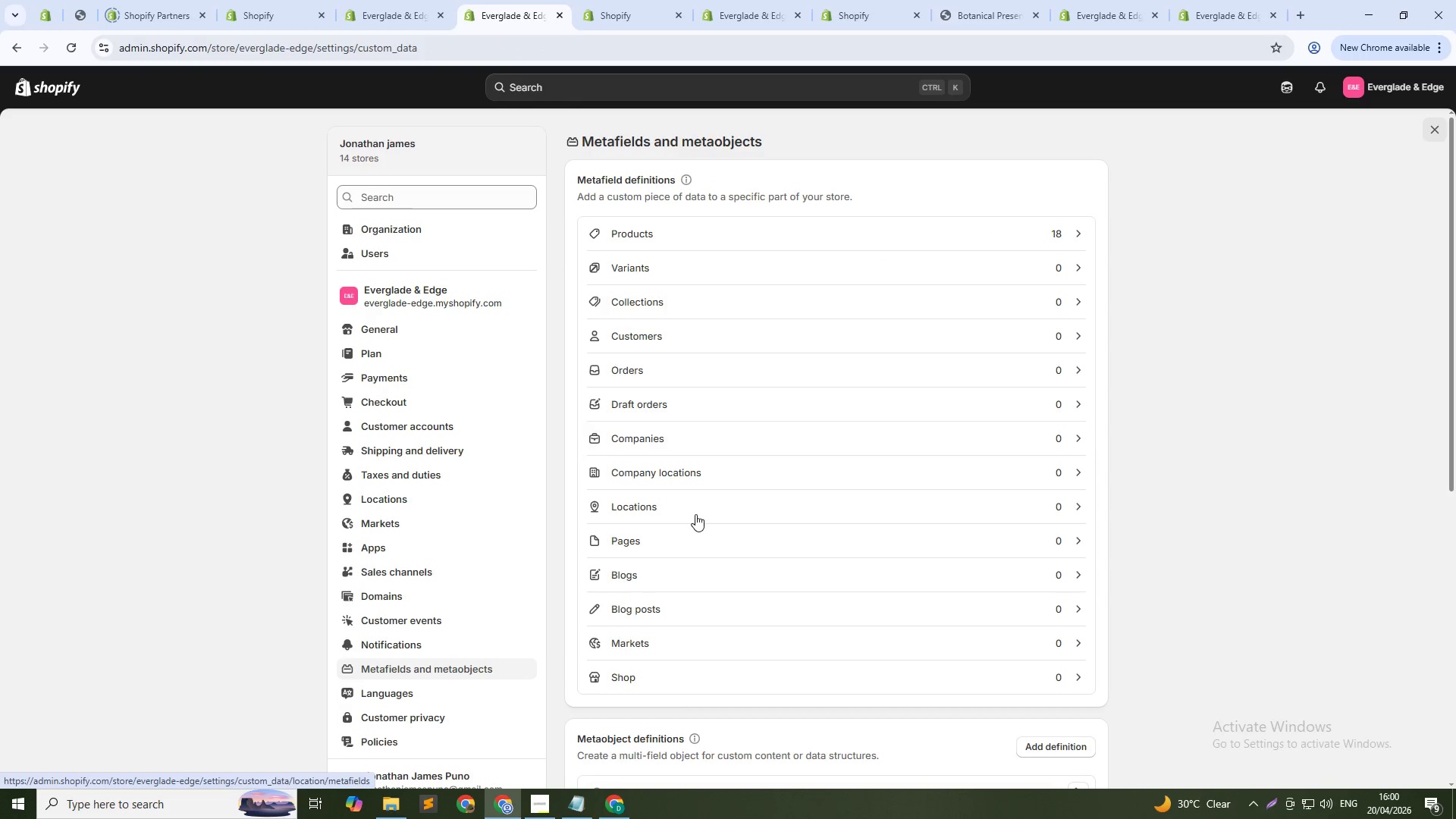 
scroll: coordinate [657, 672], scroll_direction: down, amount: 2.0
 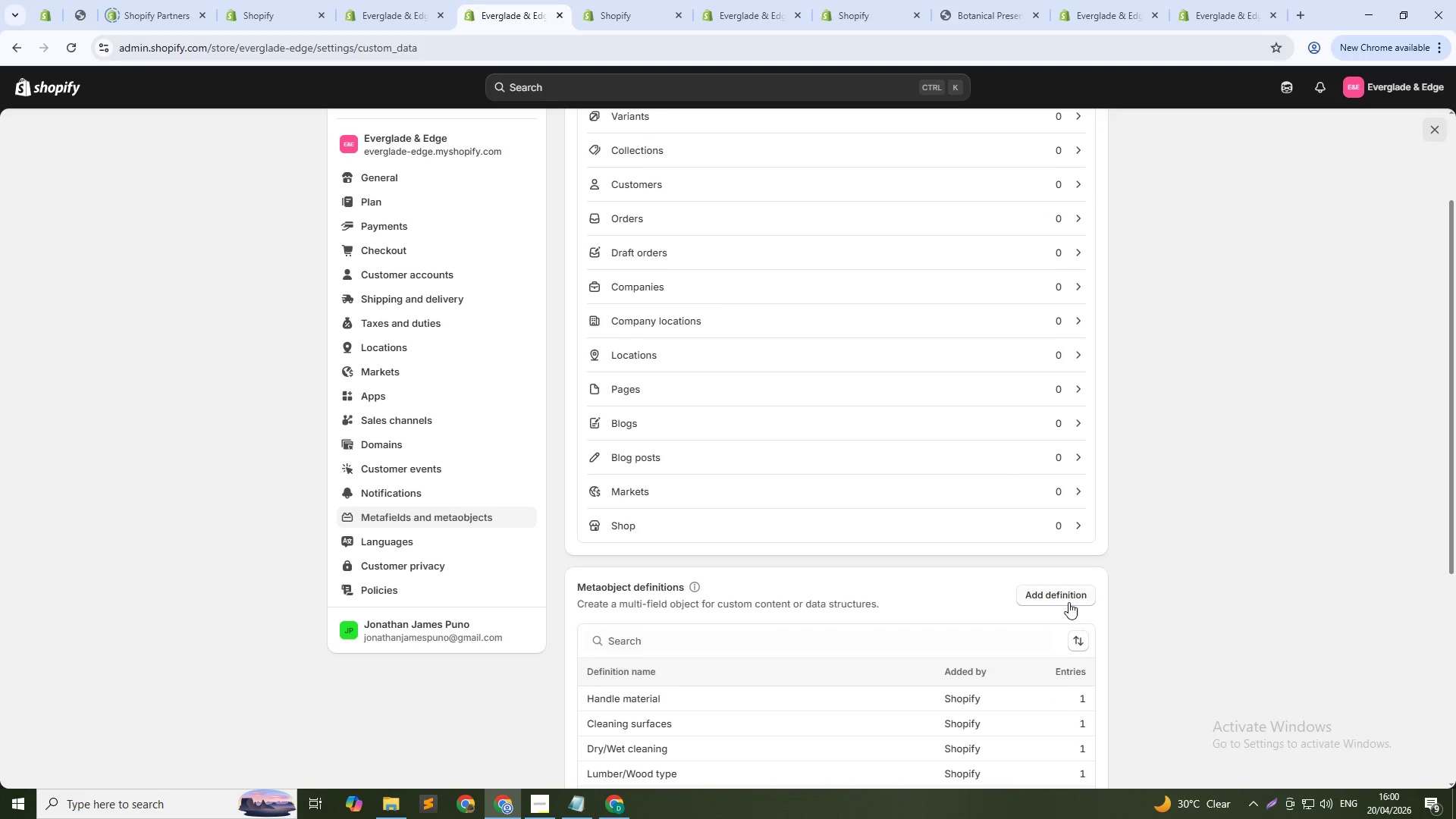 
left_click([1057, 597])
 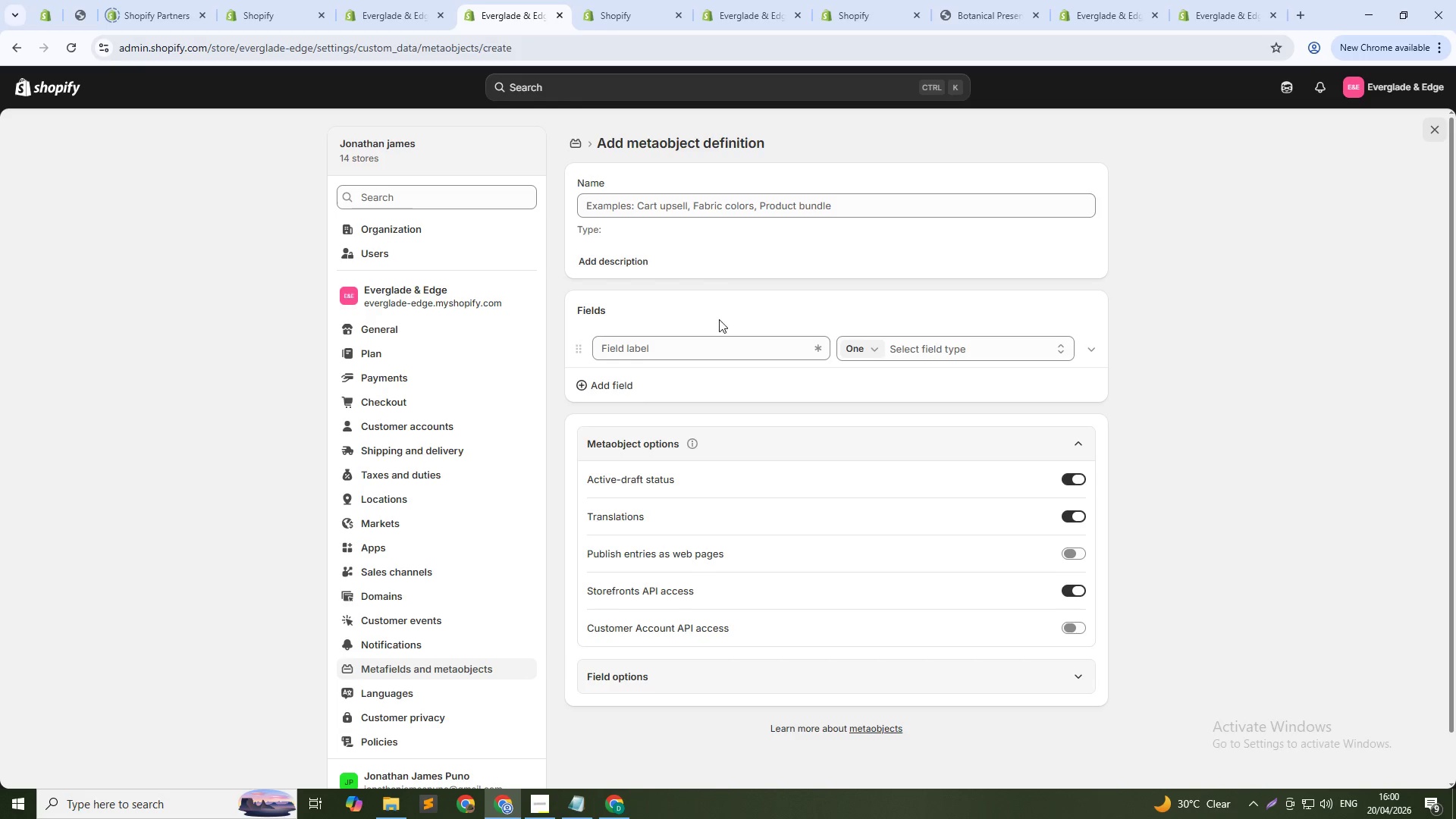 
left_click([707, 205])
 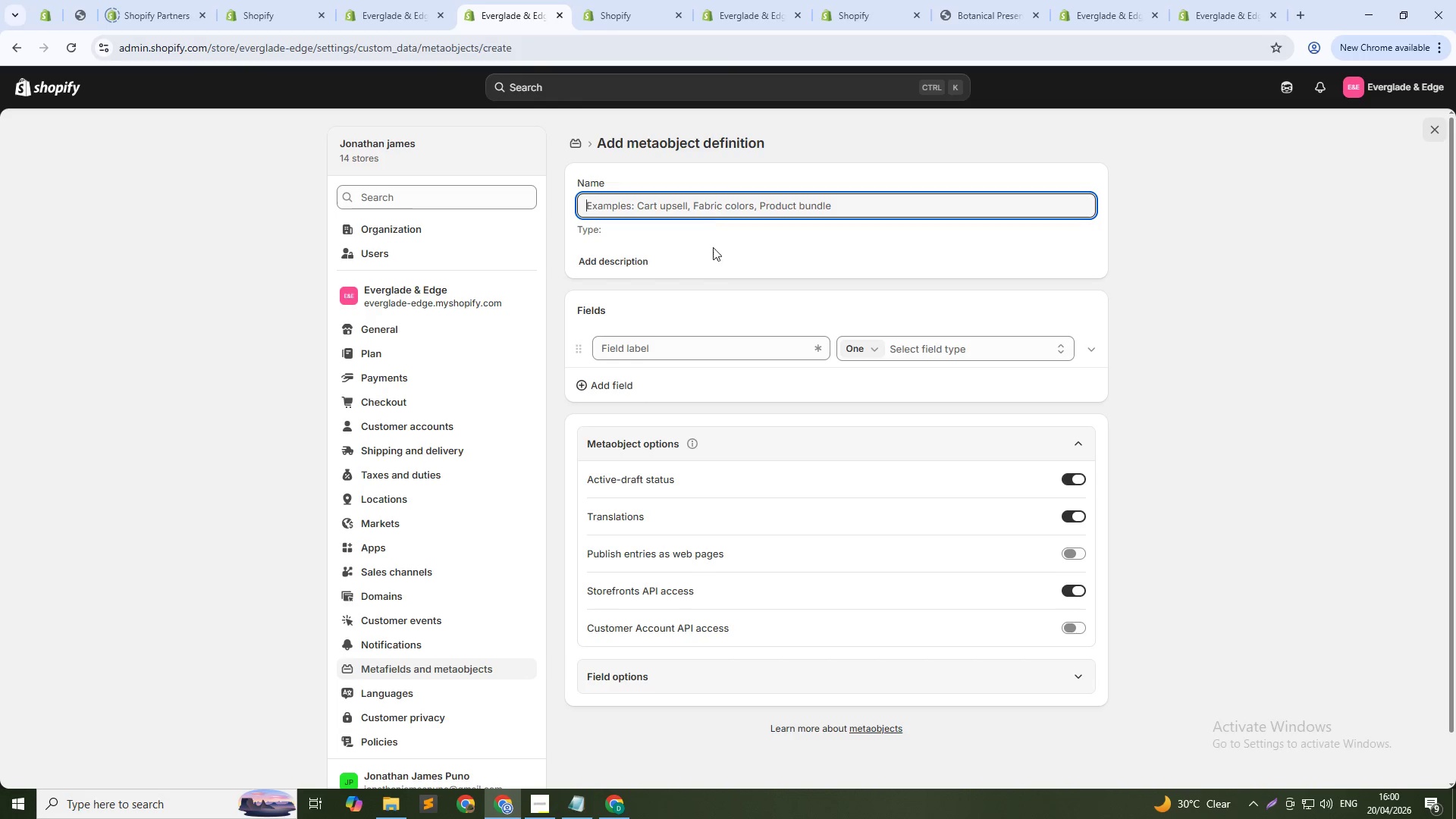 
left_click([723, 348])
 